 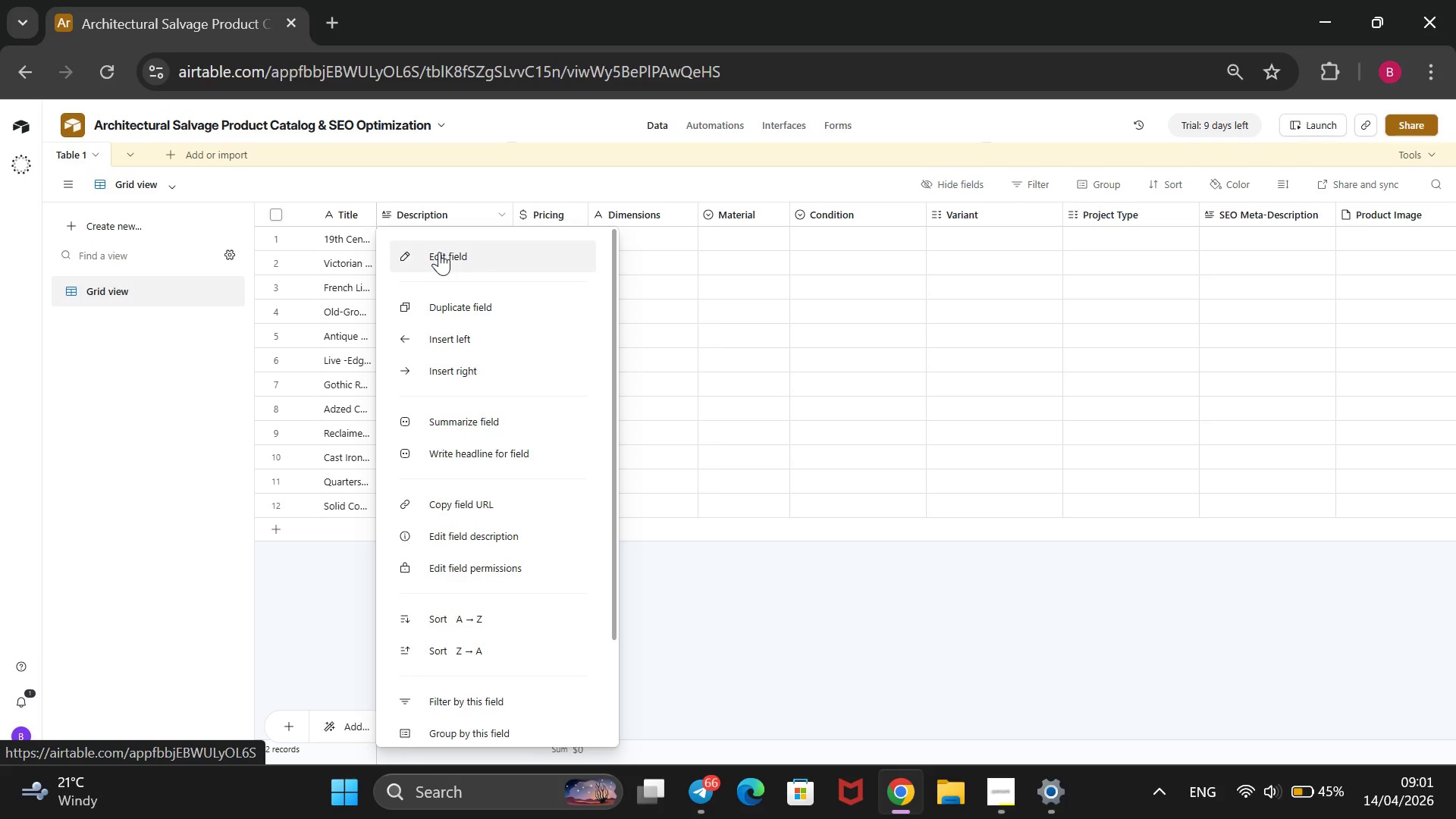 
left_click_drag(start_coordinate=[471, 262], to_coordinate=[379, 274])
 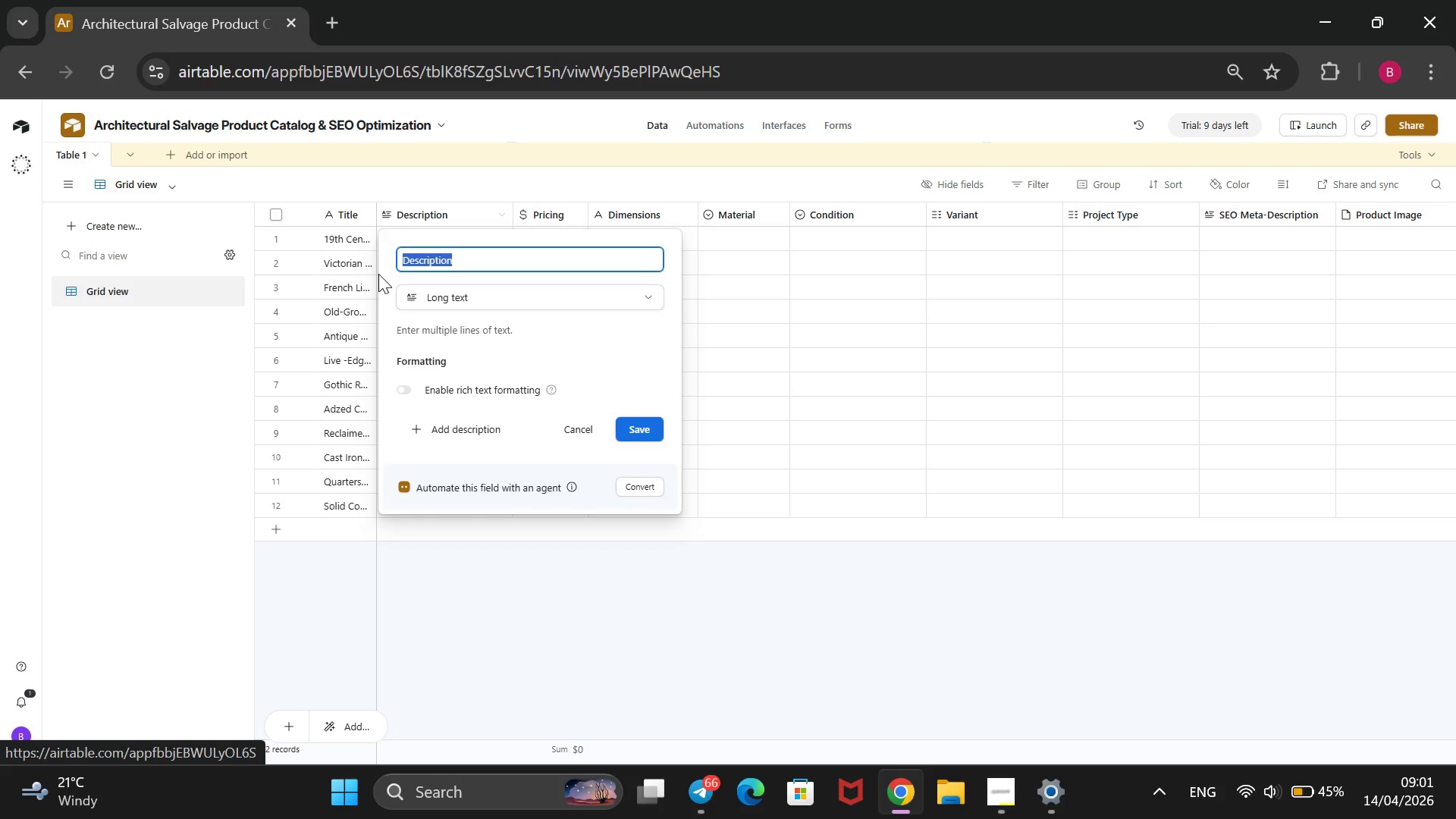 
key(Backspace)
type(a)
key(Backspace)
type(Keyword)
 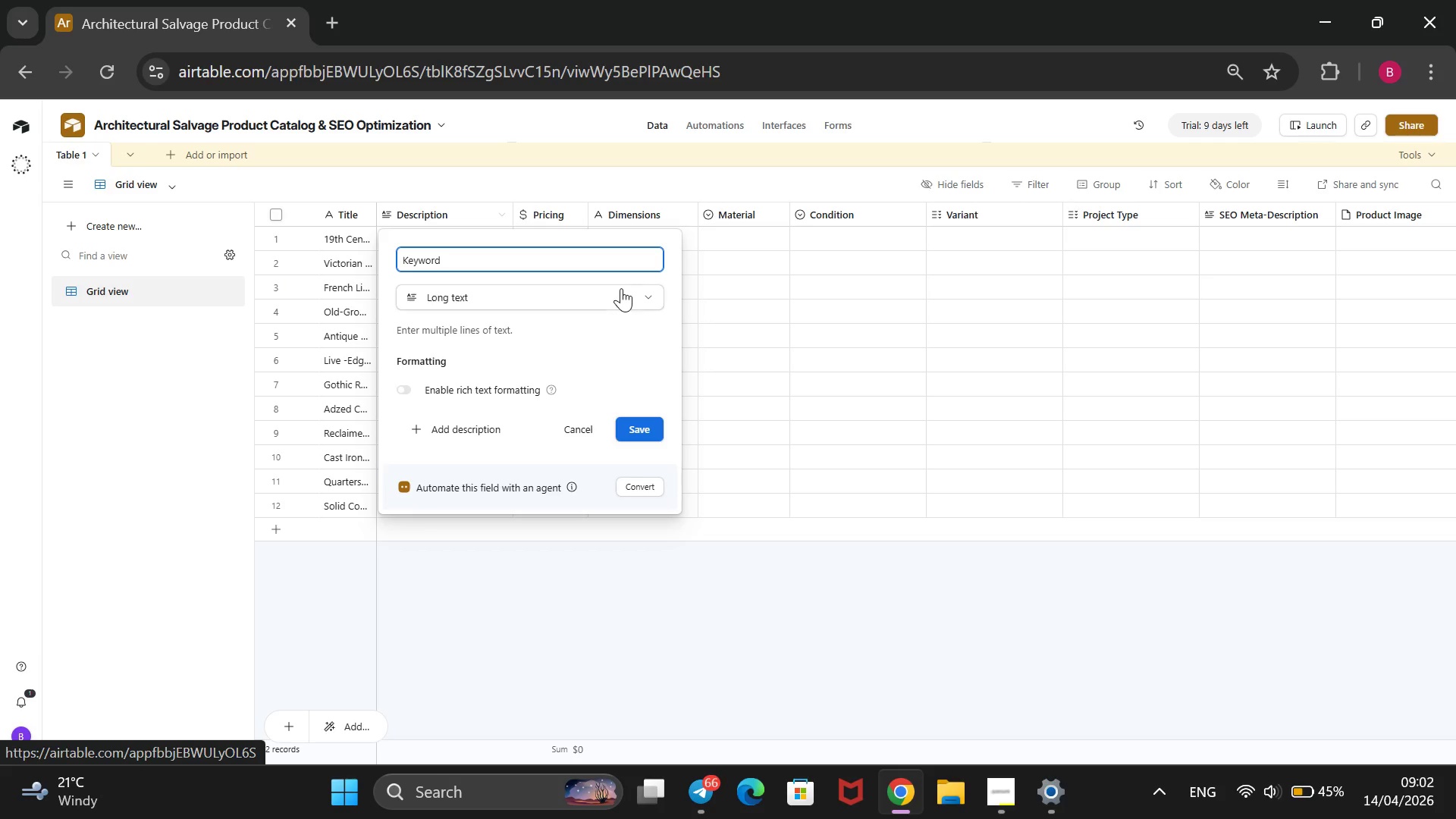 
left_click([642, 297])
 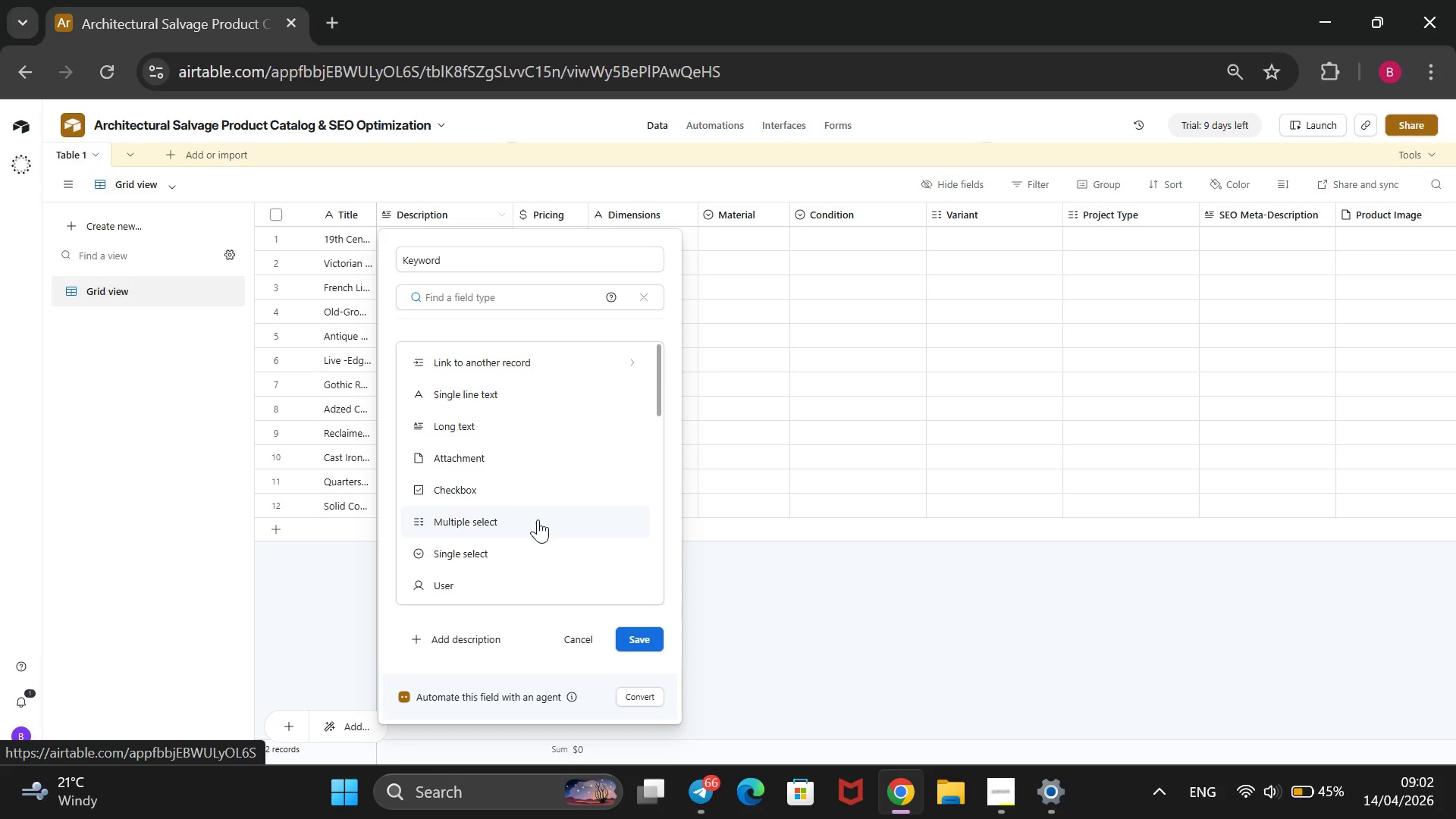 
left_click([535, 524])
 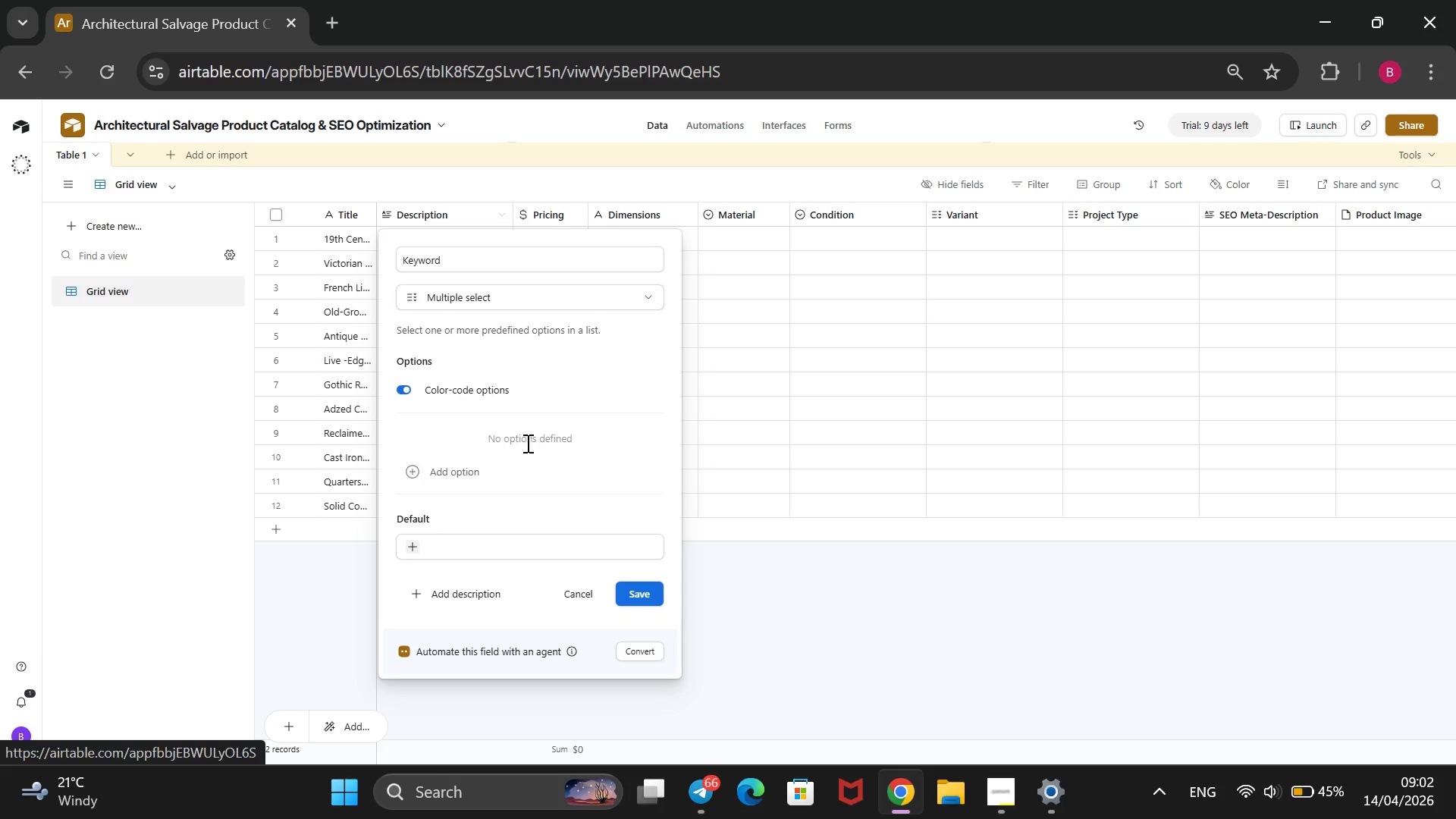 
left_click([494, 471])
 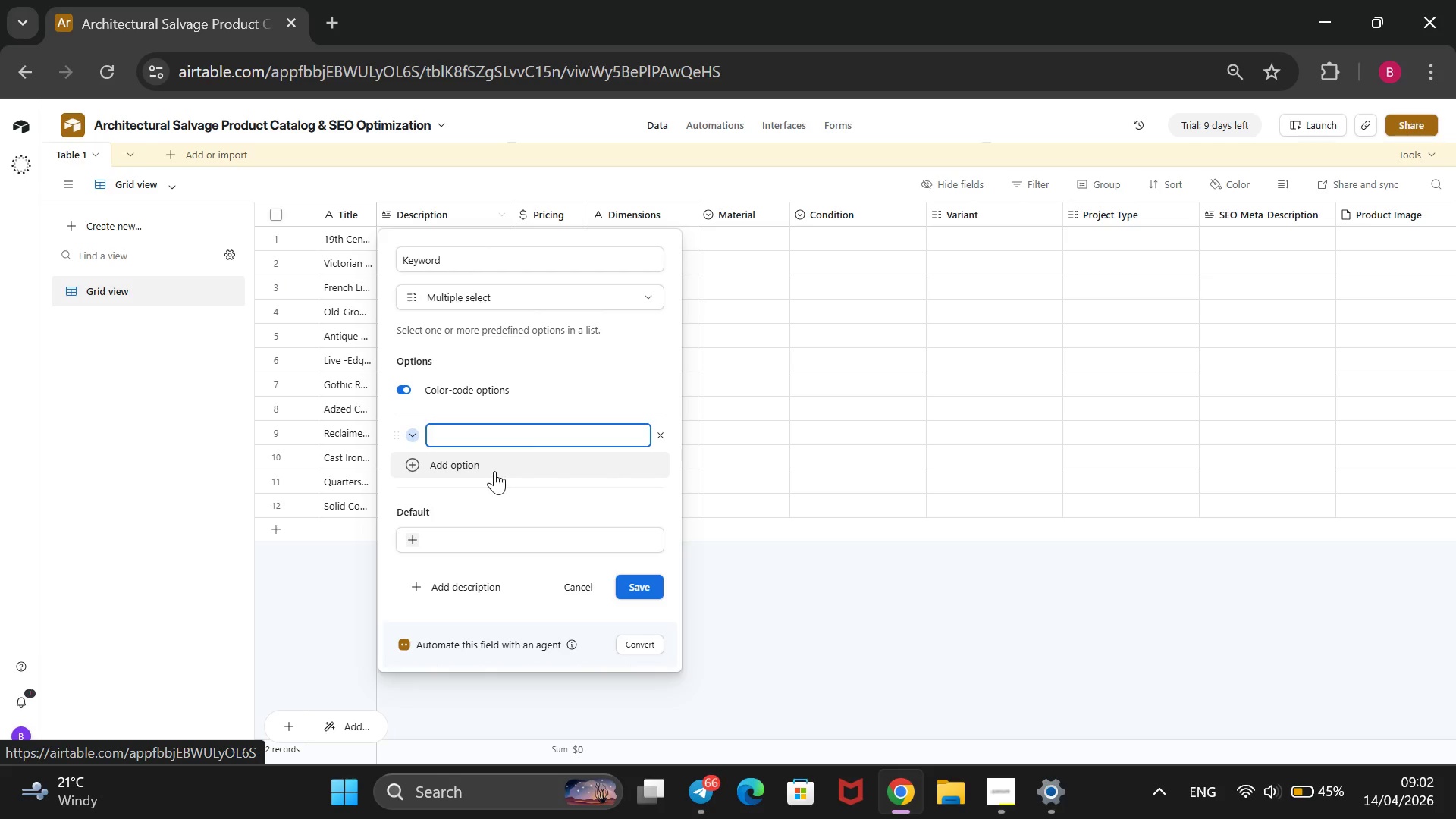 
wait(10.91)
 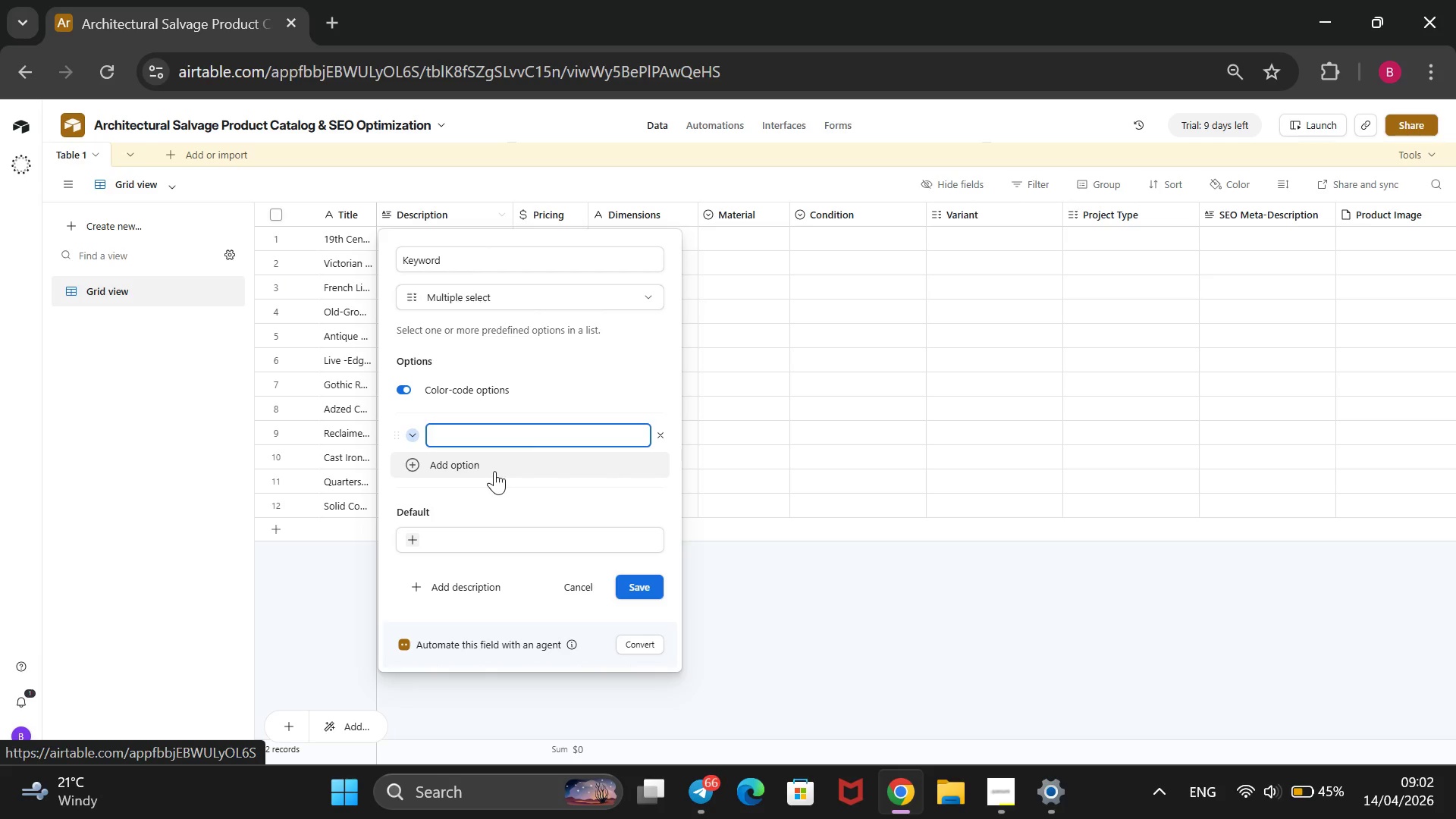 
type(Heritage Timber)
 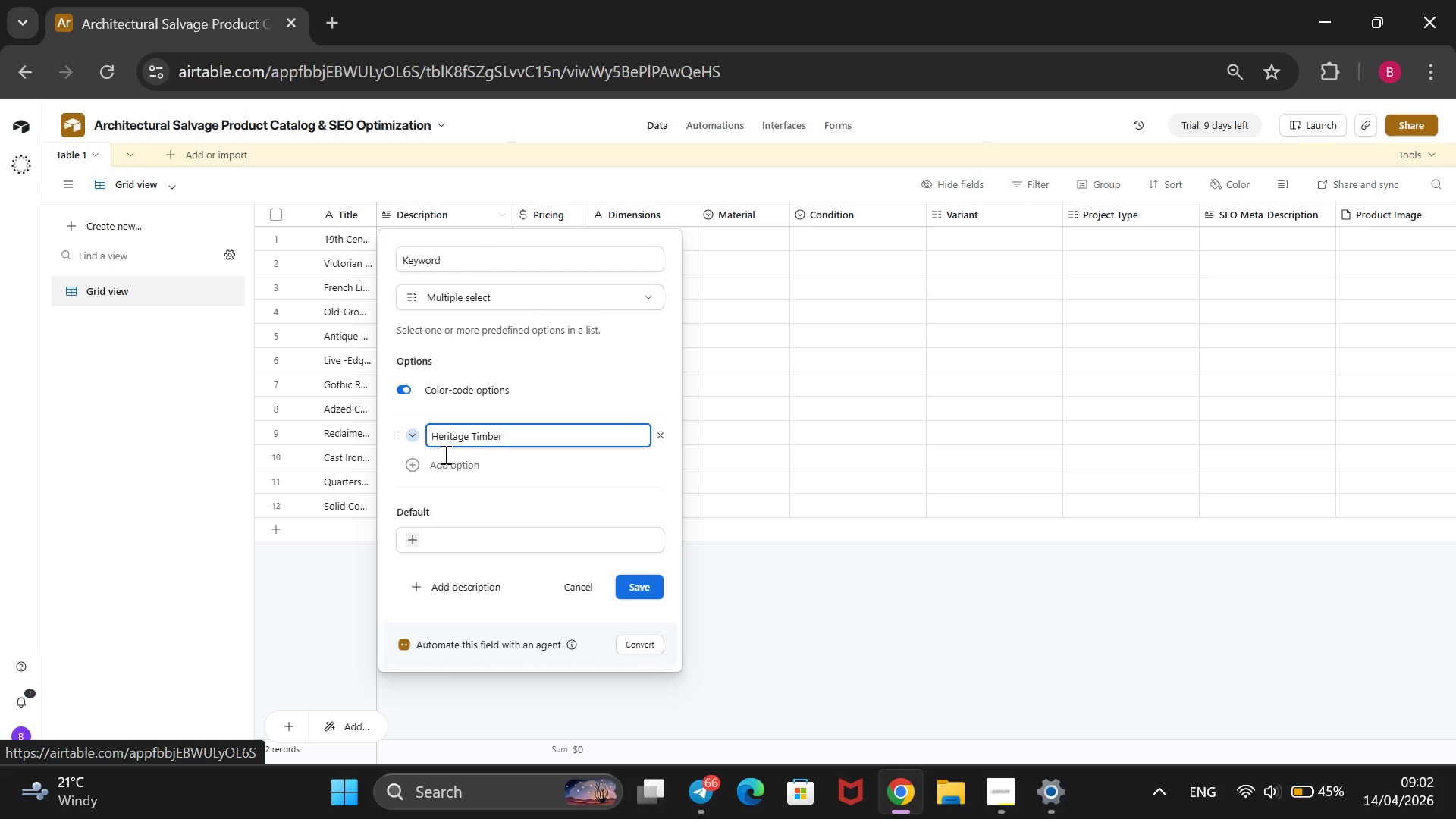 
left_click([450, 469])
 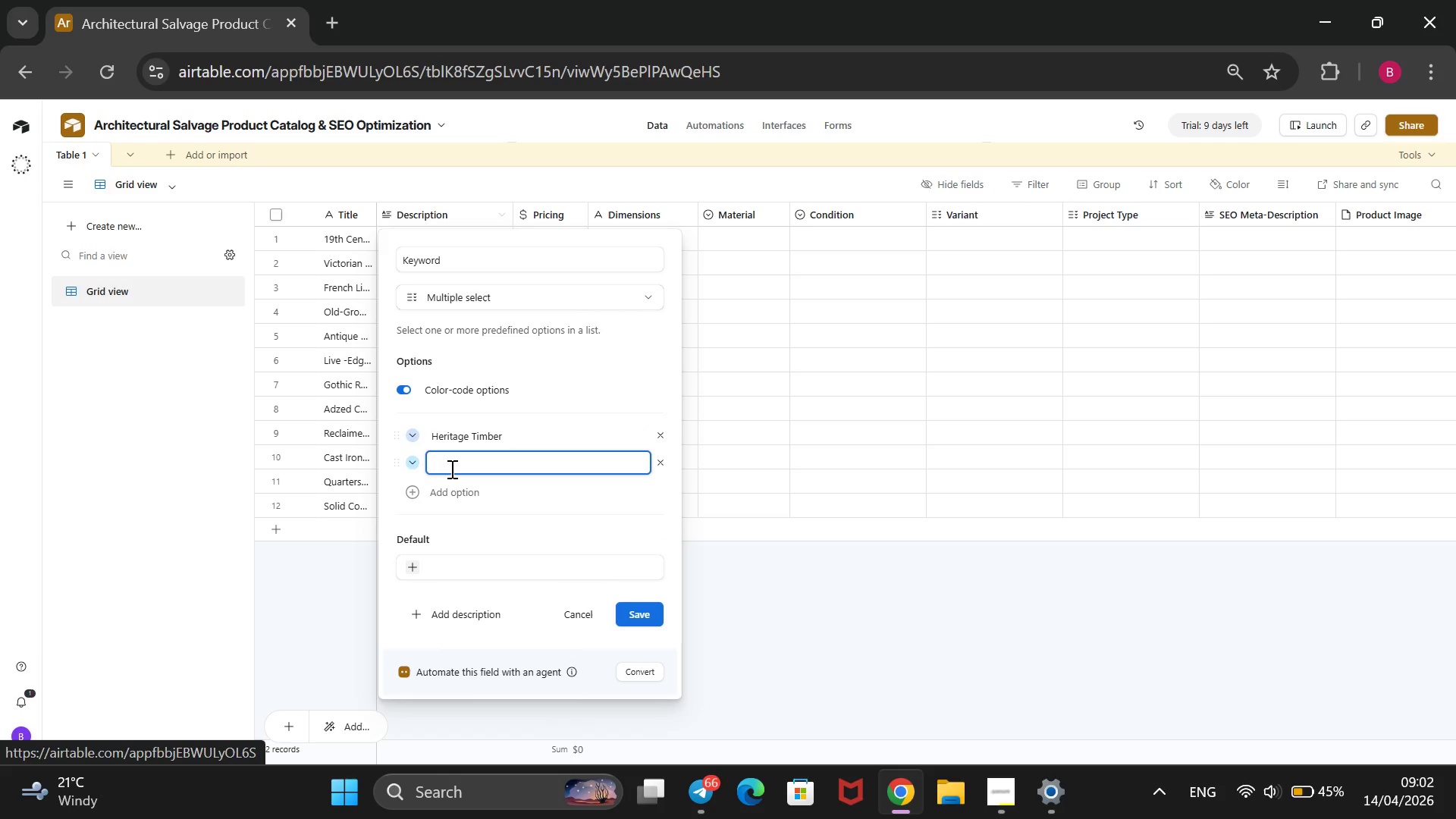 
type(Authentic Patina)
 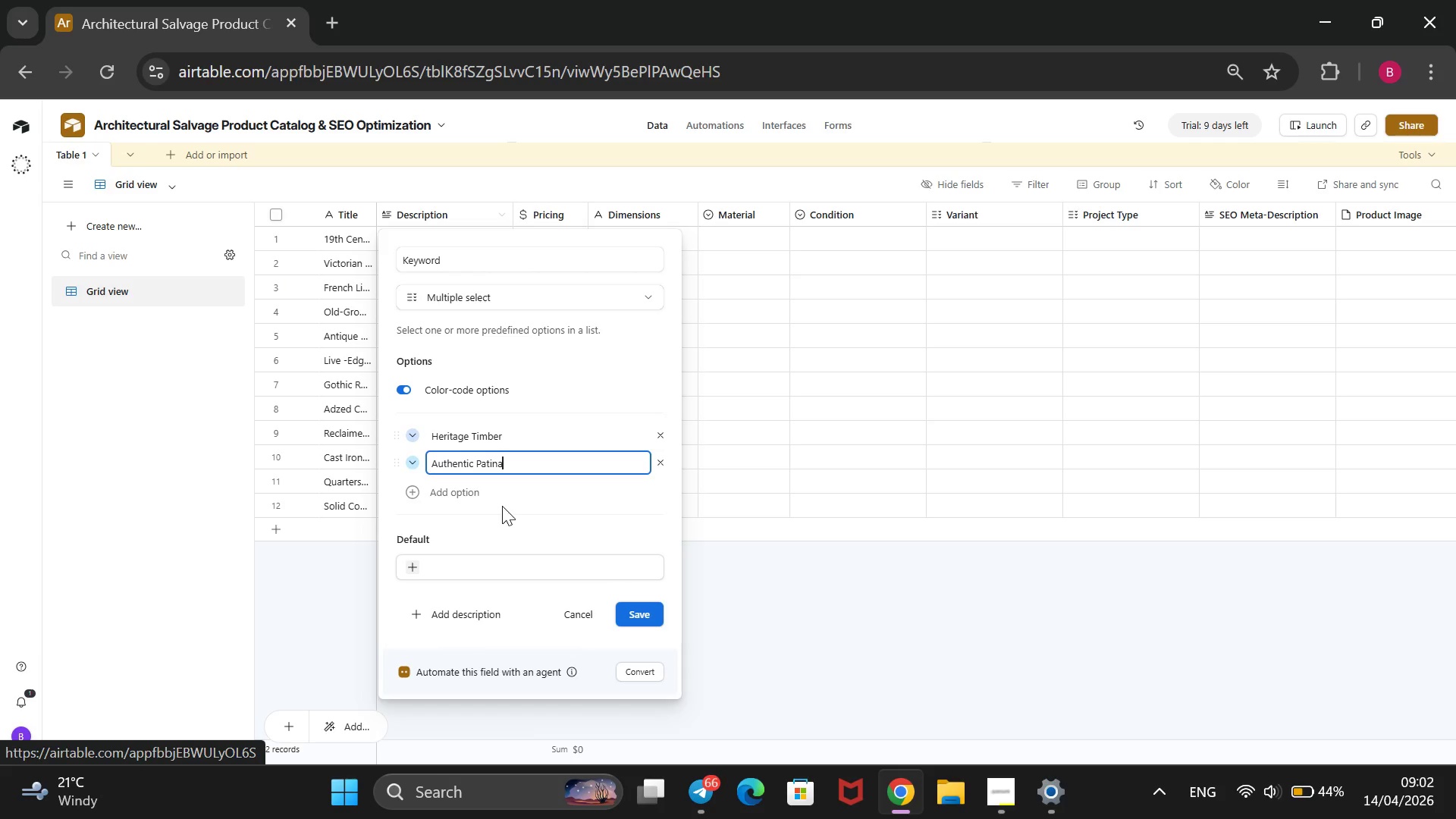 
left_click([482, 496])
 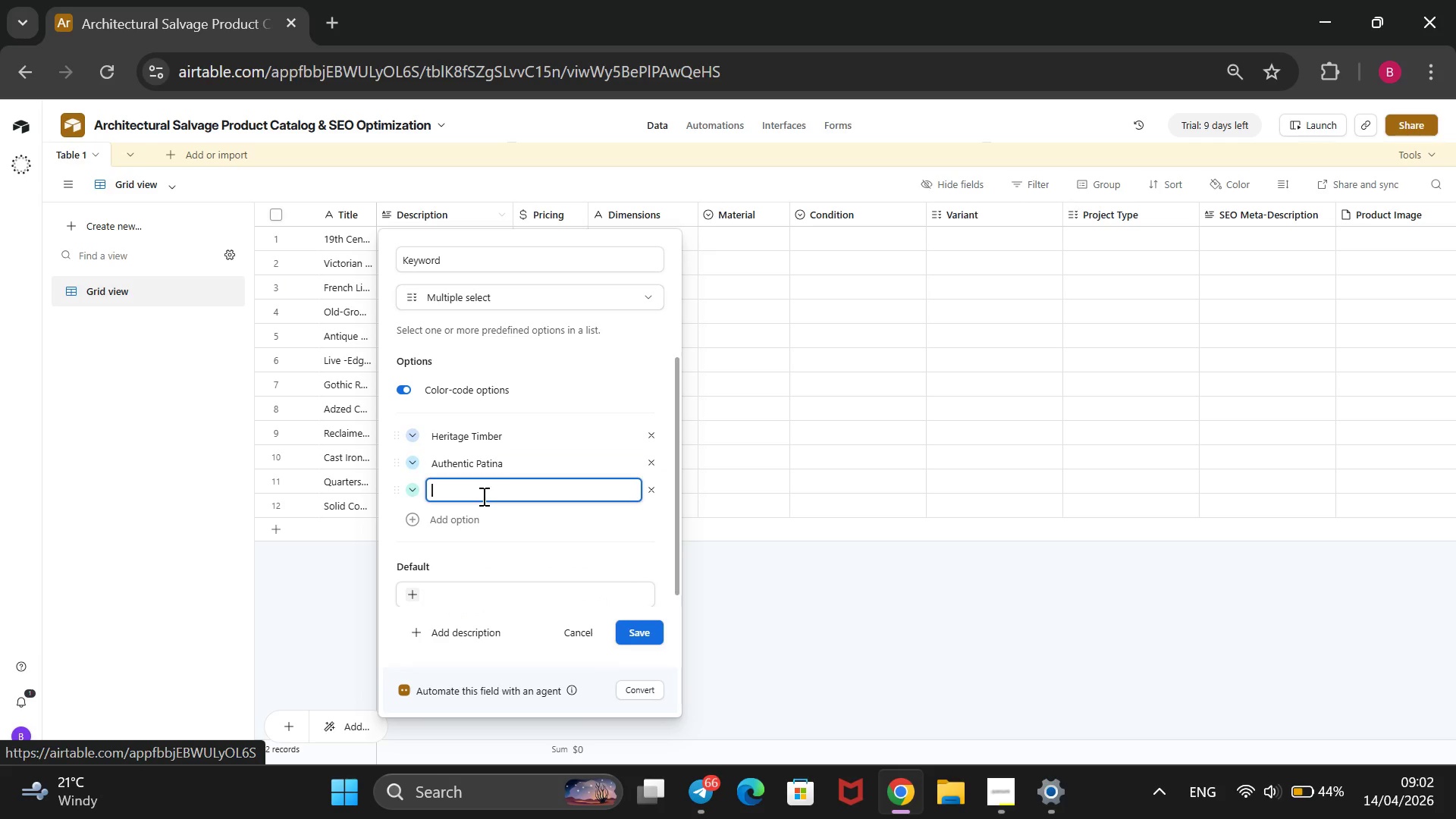 
type(Luxury renovation)
 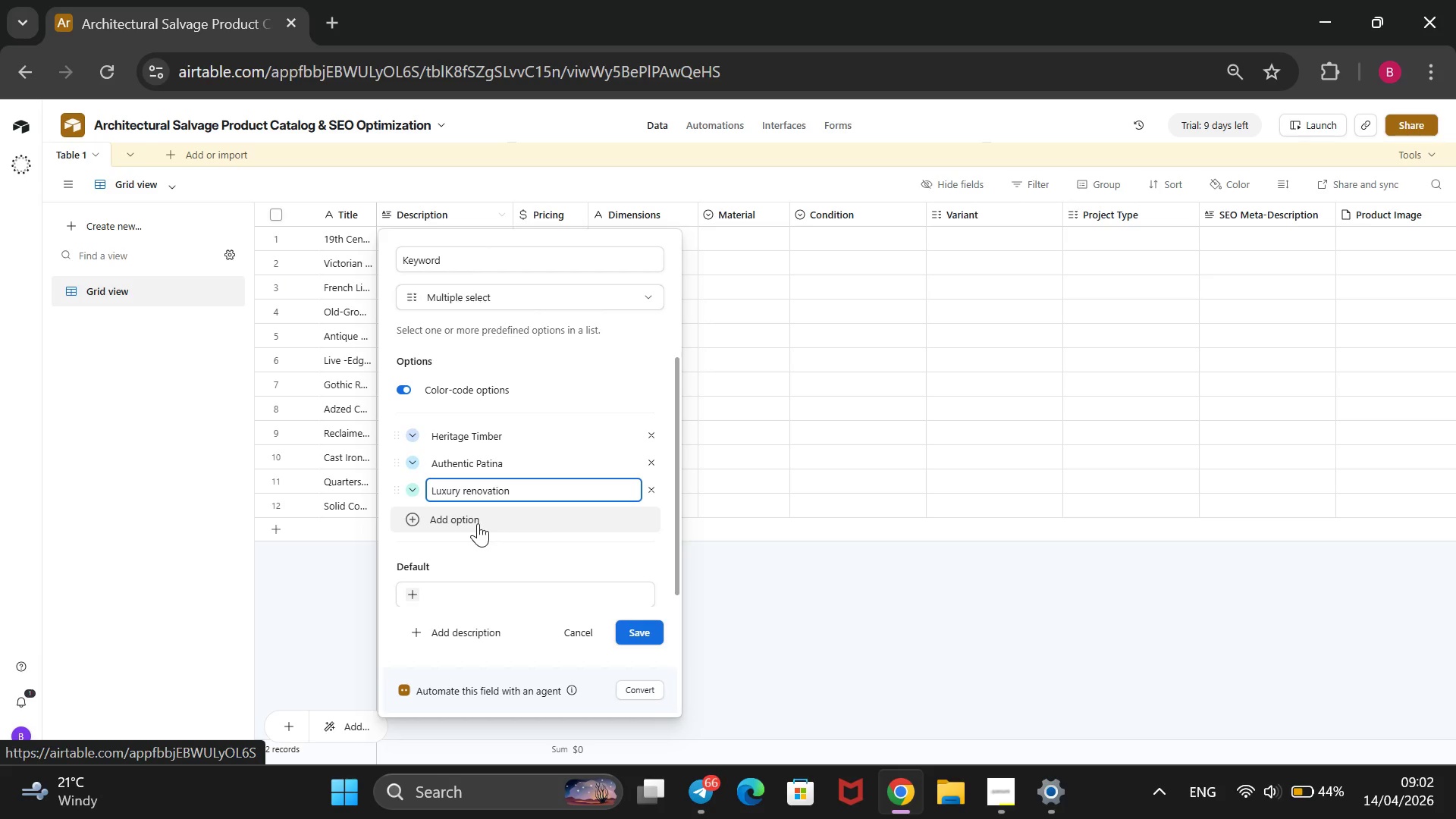 
wait(6.42)
 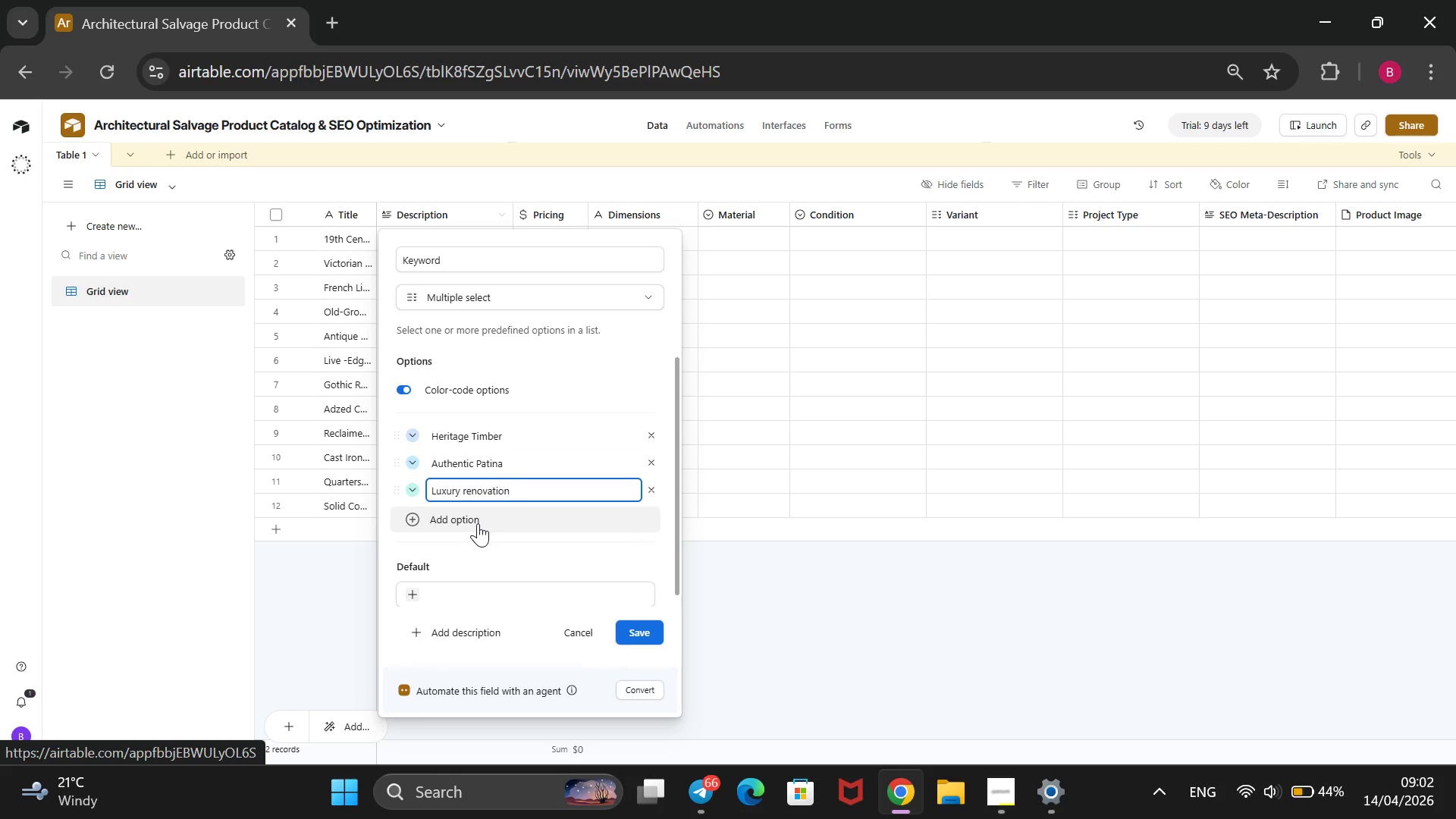 
left_click([478, 523])
 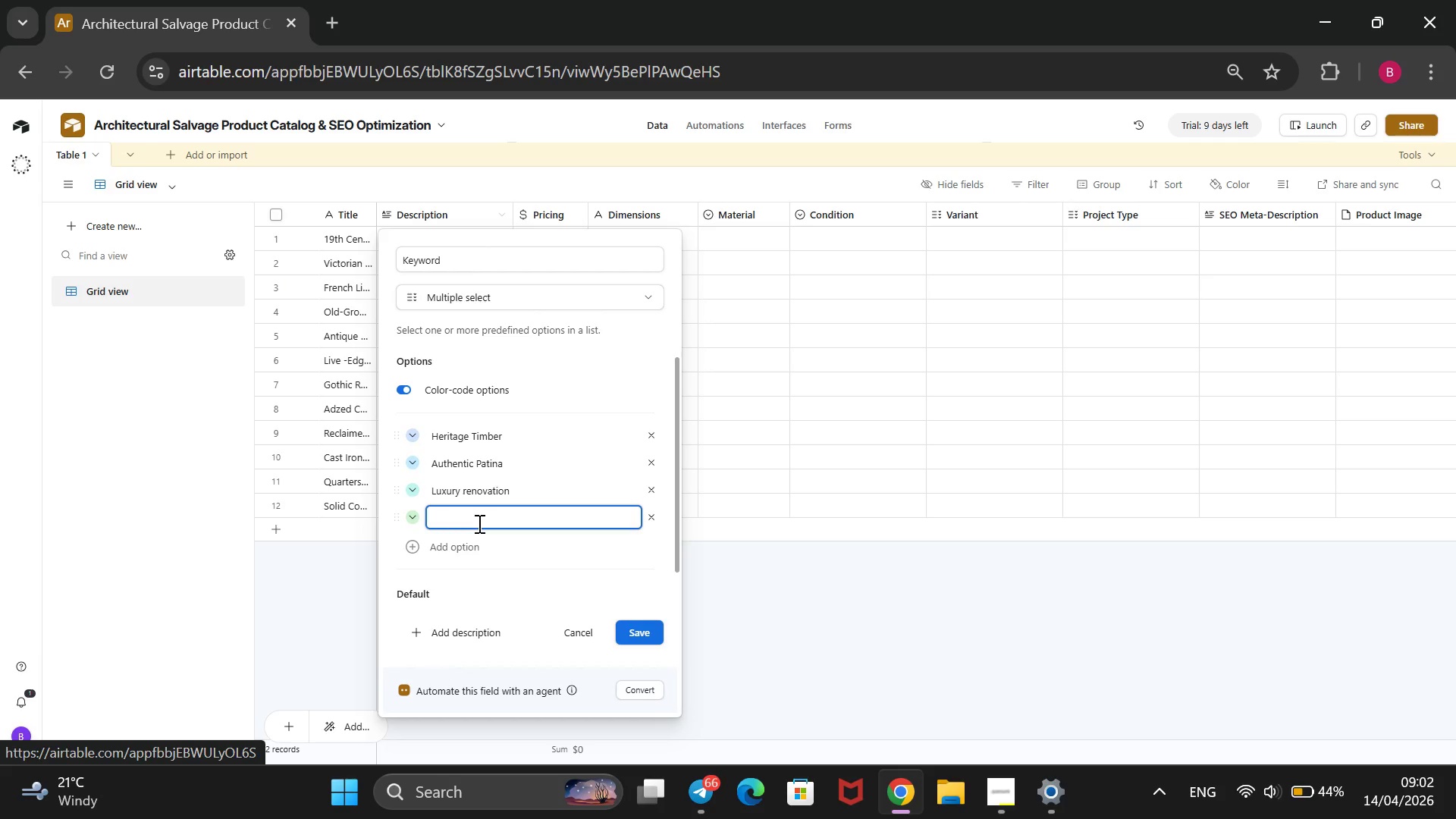 
type(Arhitectural Antu)
key(Backspace)
type(iques)
 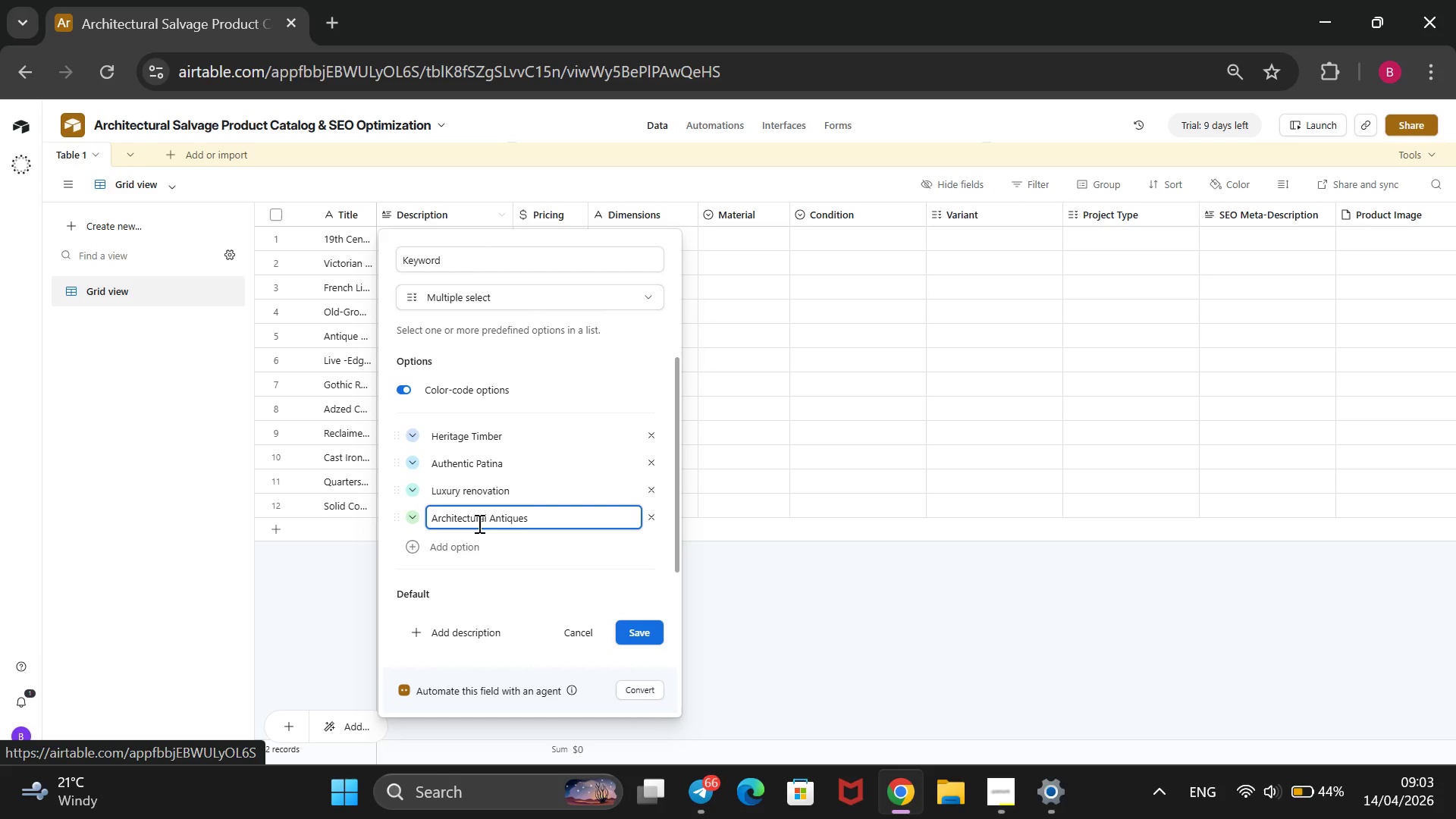 
wait(21.28)
 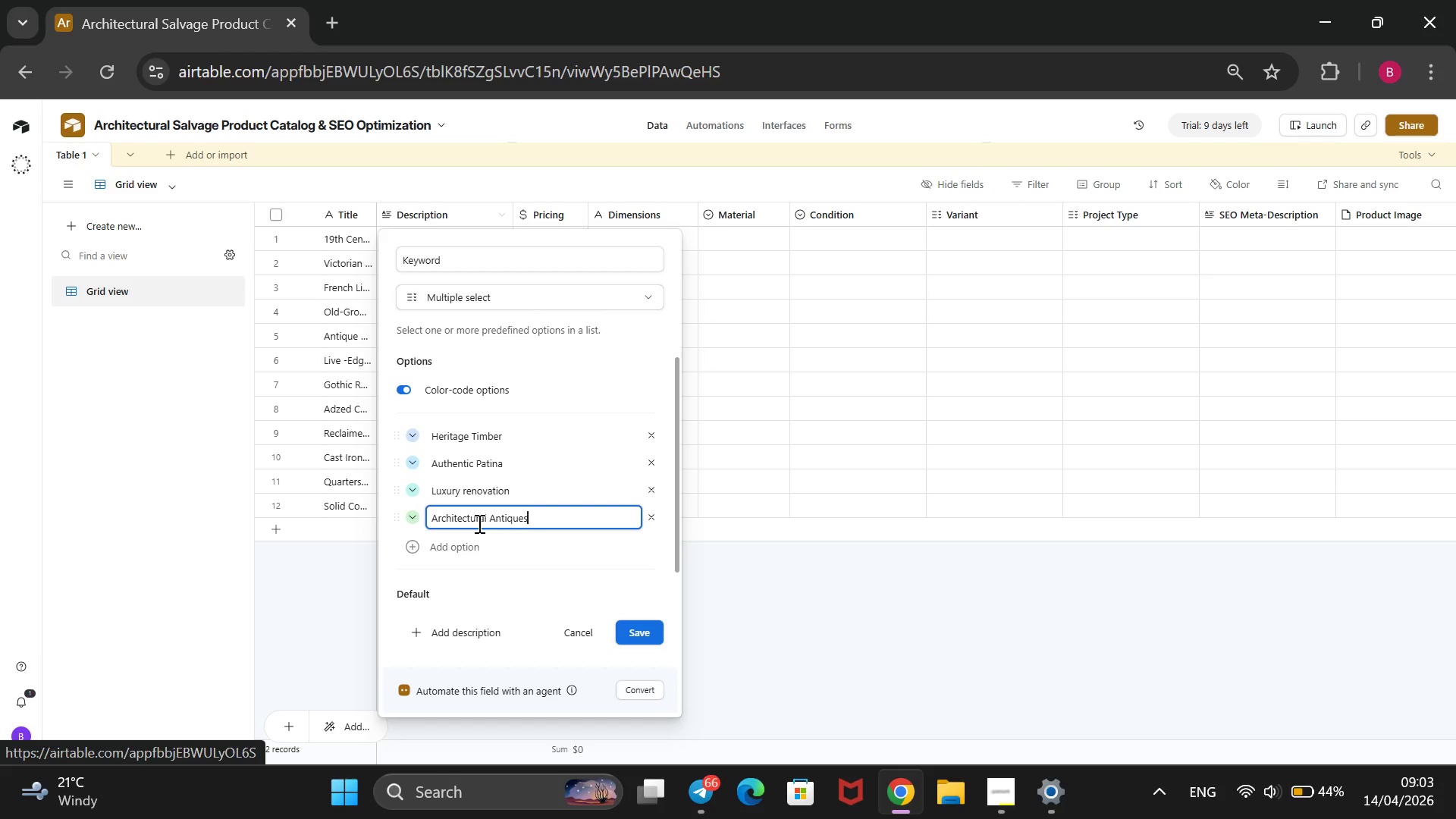 
type(Period )
key(Backspace)
type(-Correct Hardware)
 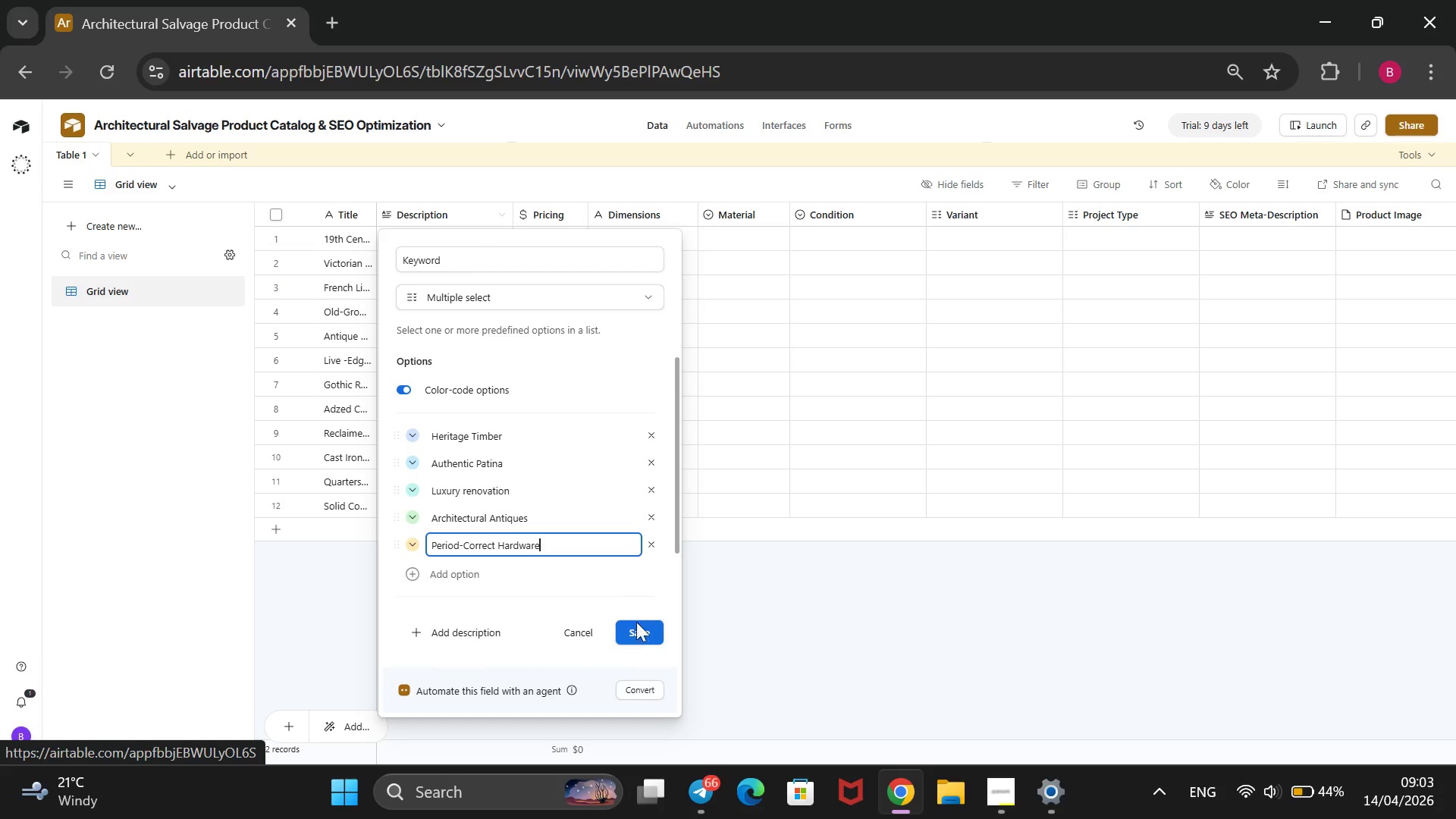 
left_click([637, 622])
 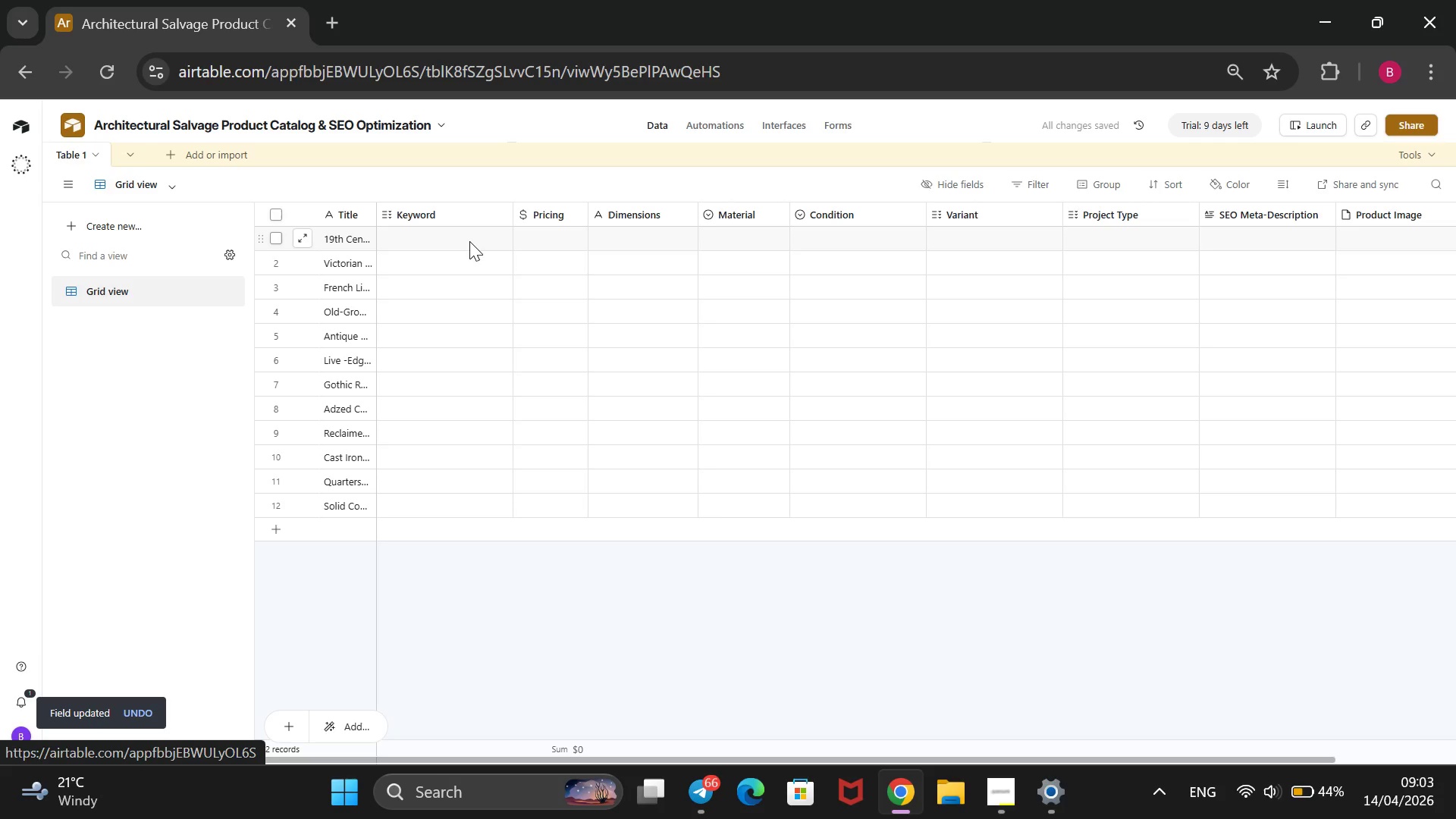 
wait(9.88)
 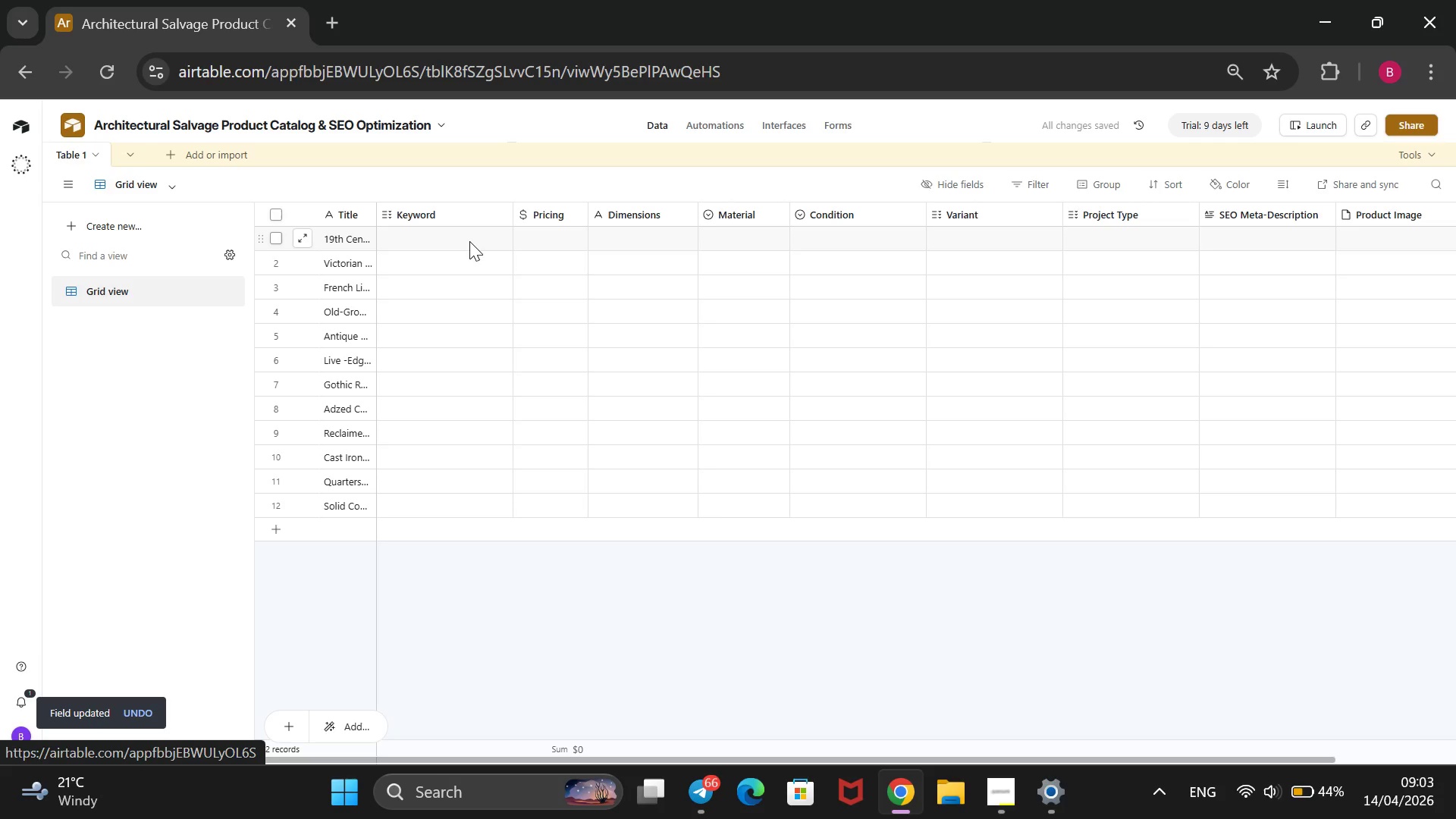 
left_click([469, 241])
 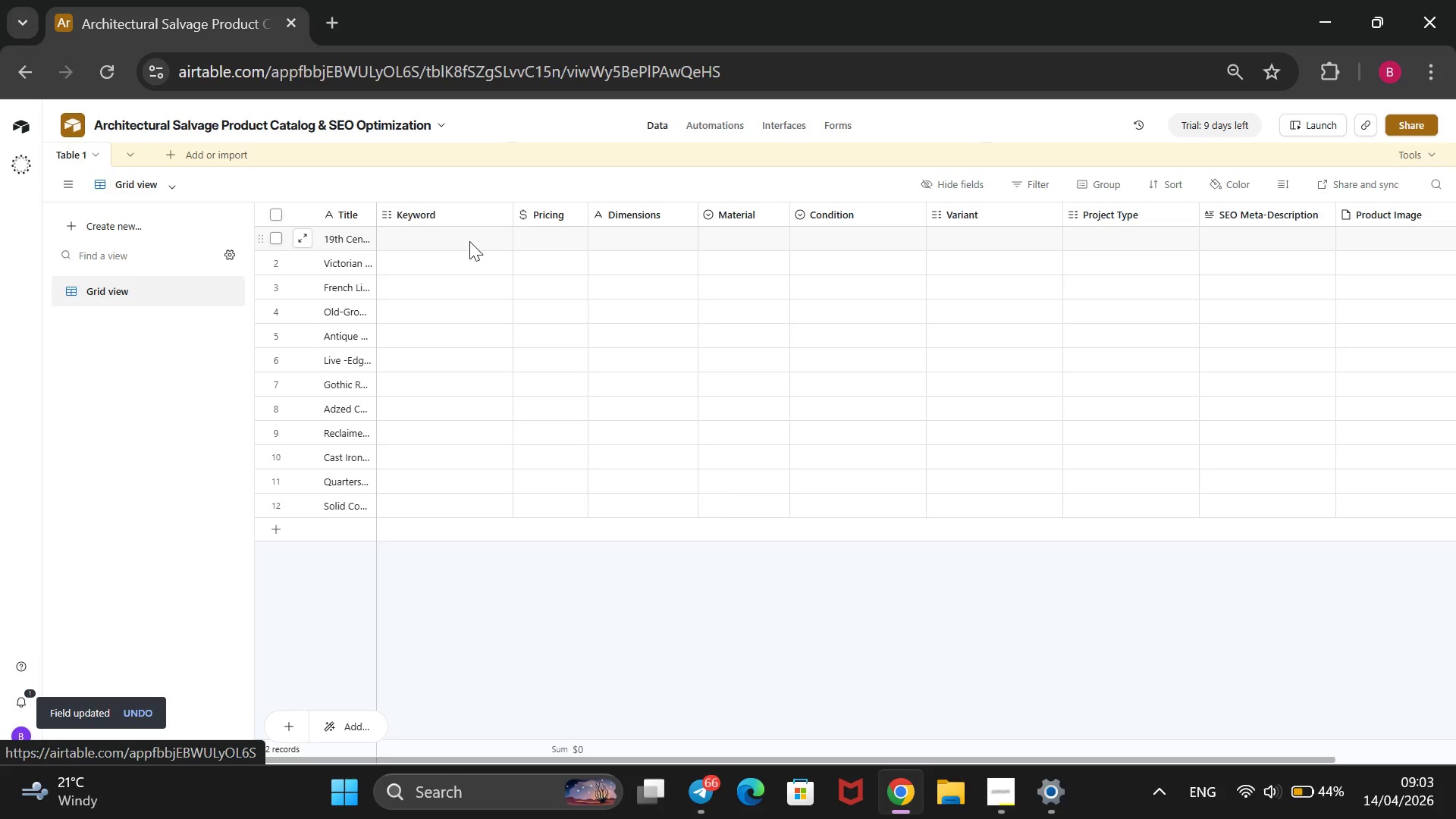 
right_click([469, 241])
 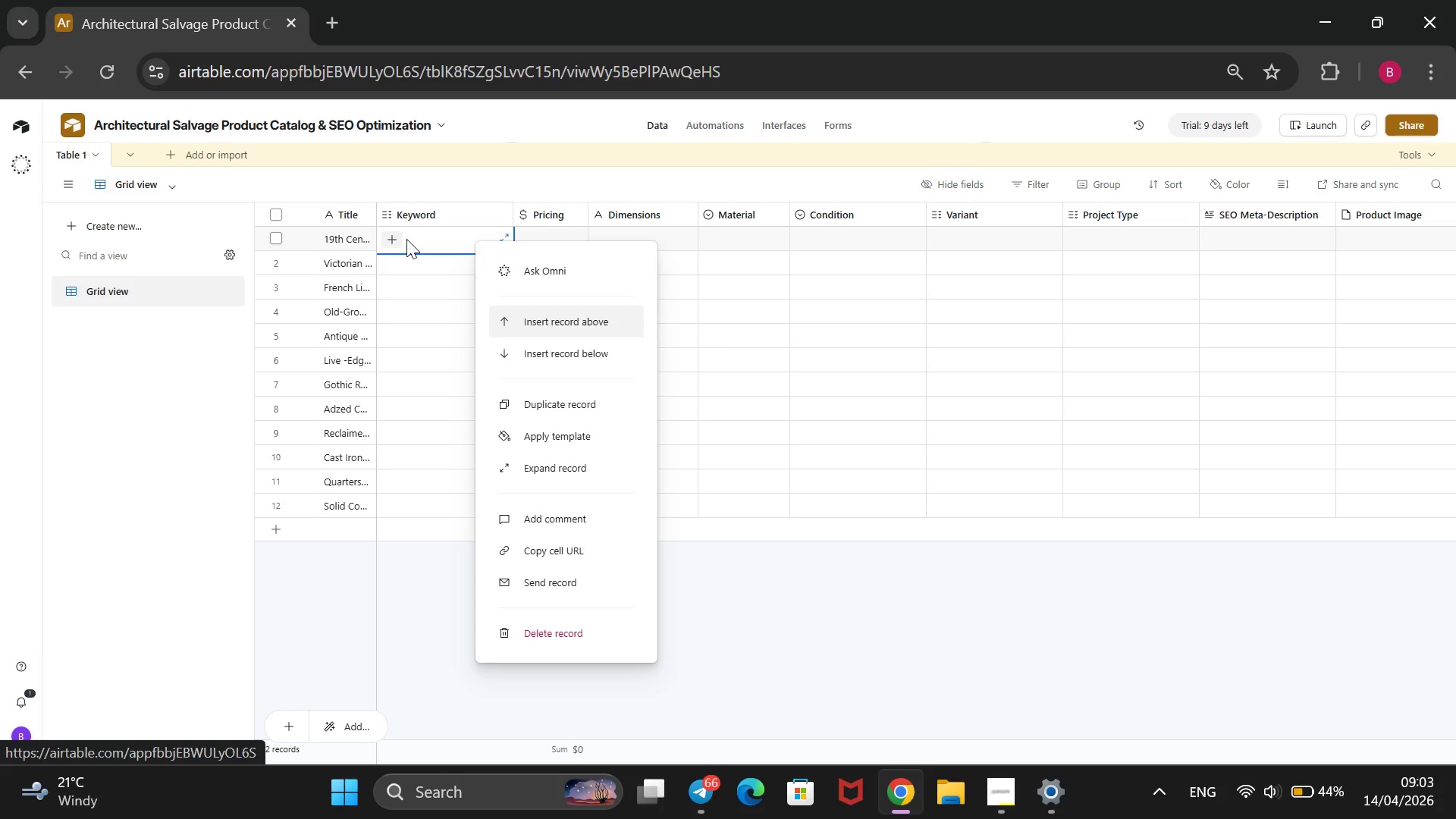 
left_click([393, 240])
 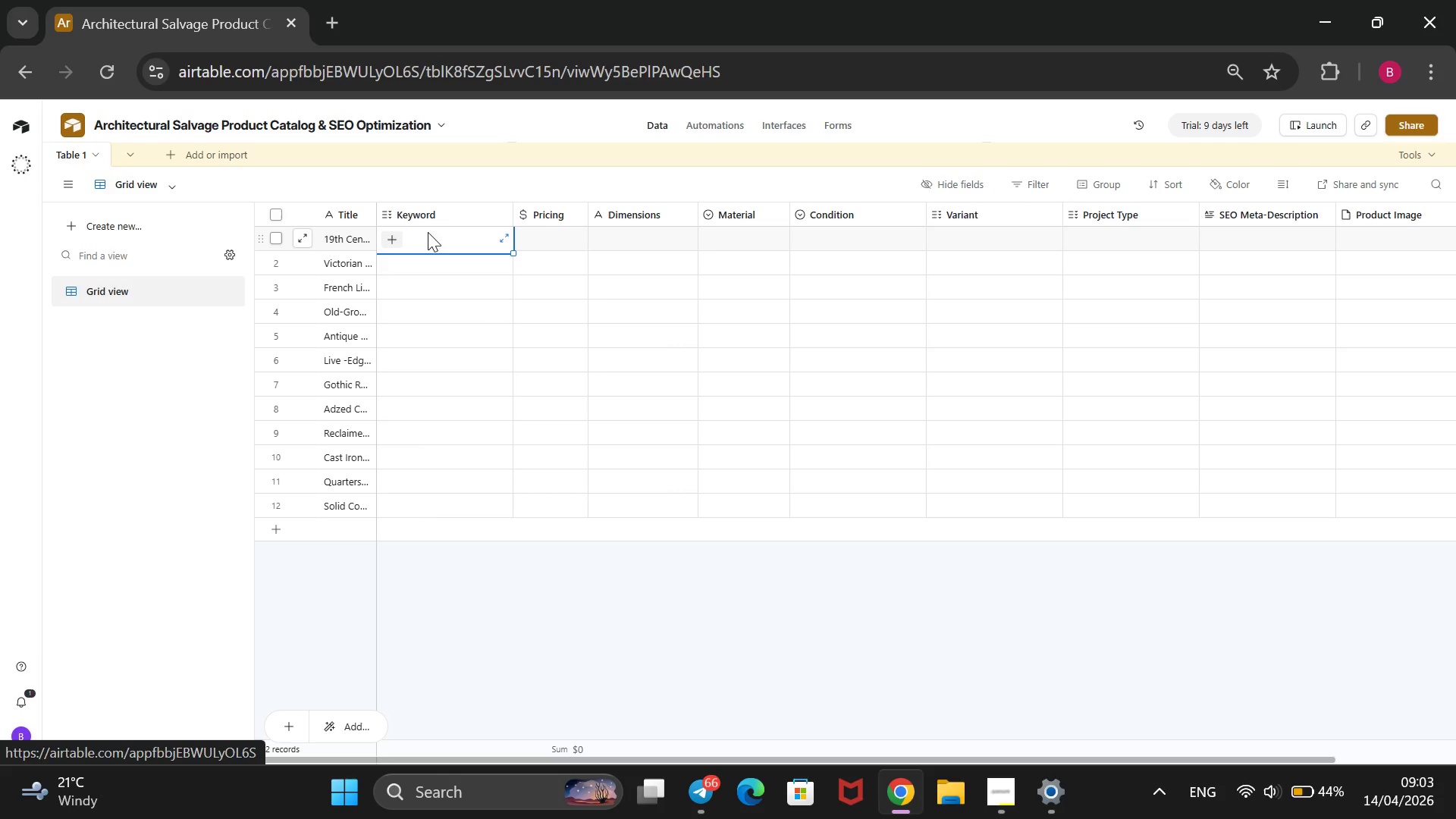 
left_click([391, 237])
 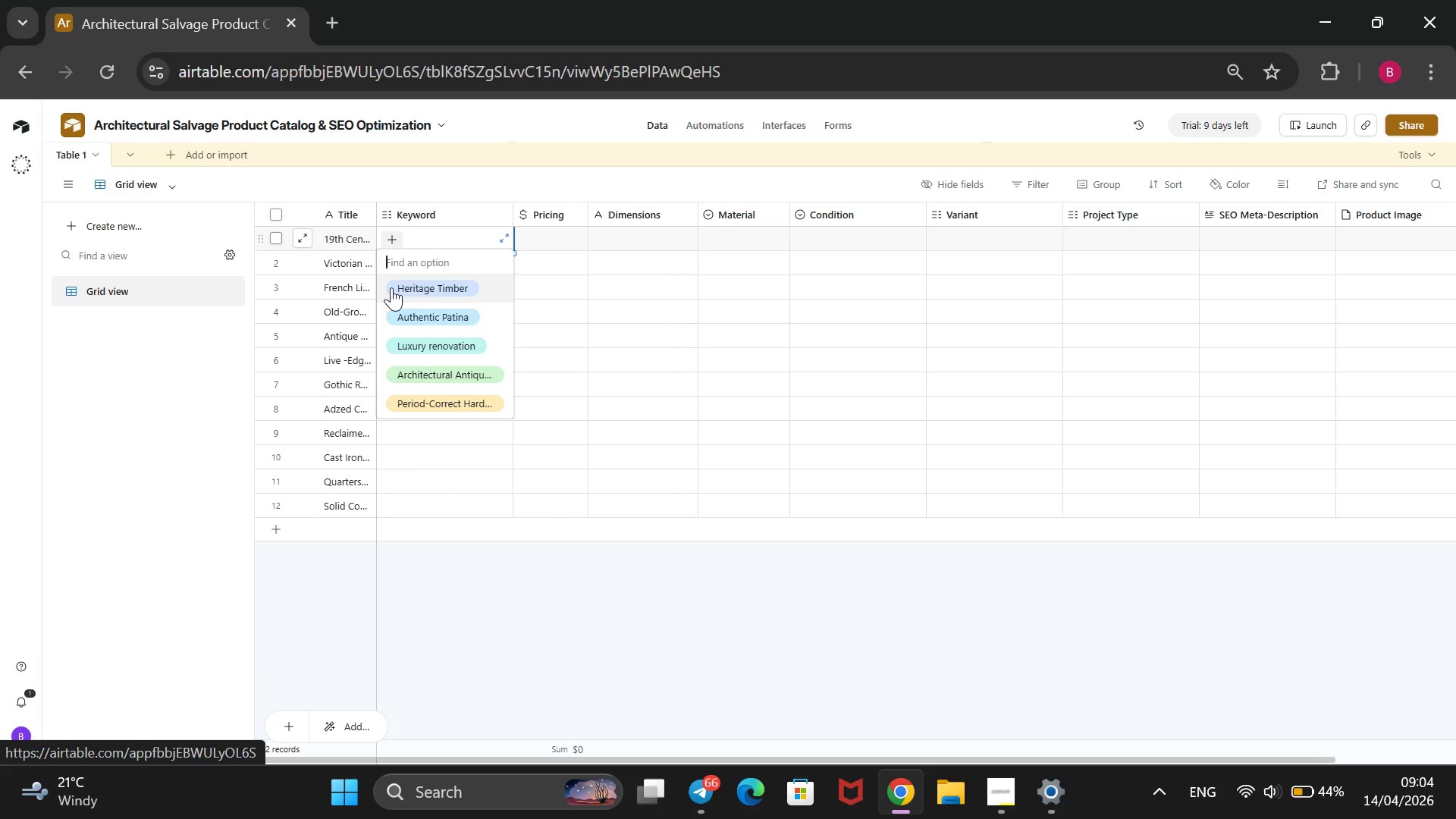 
wait(5.97)
 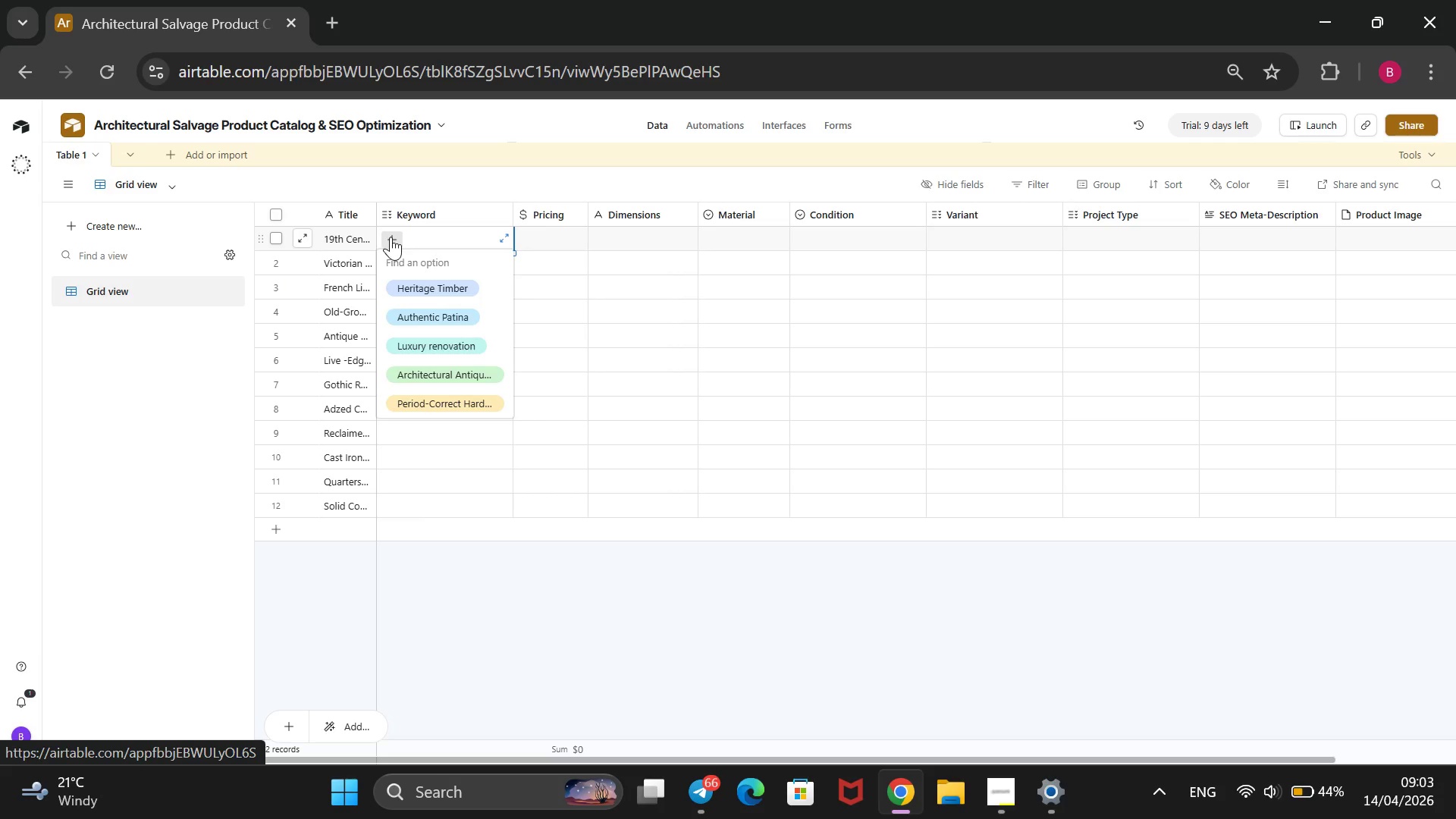 
left_click([400, 287])
 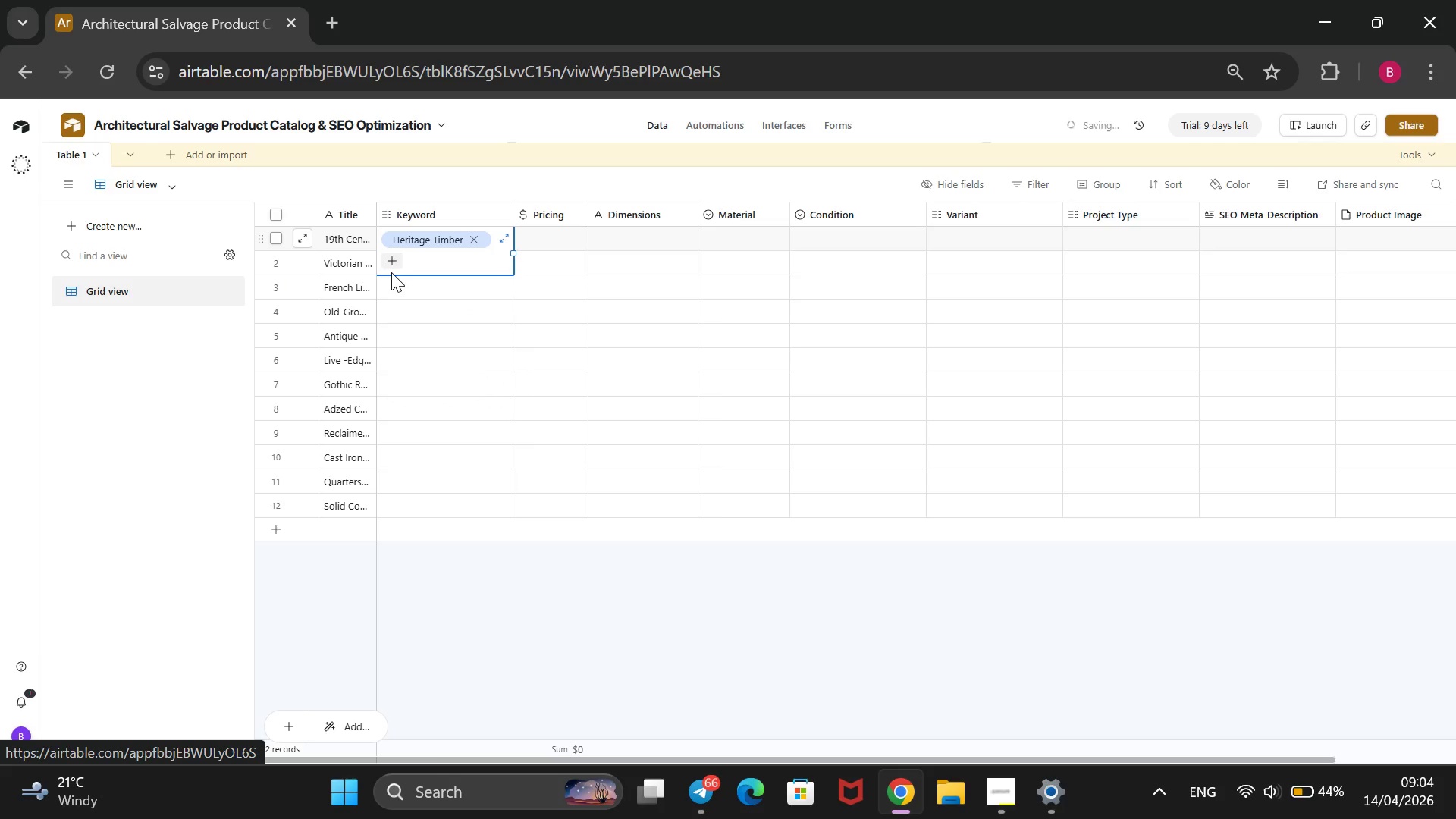 
left_click([392, 253])
 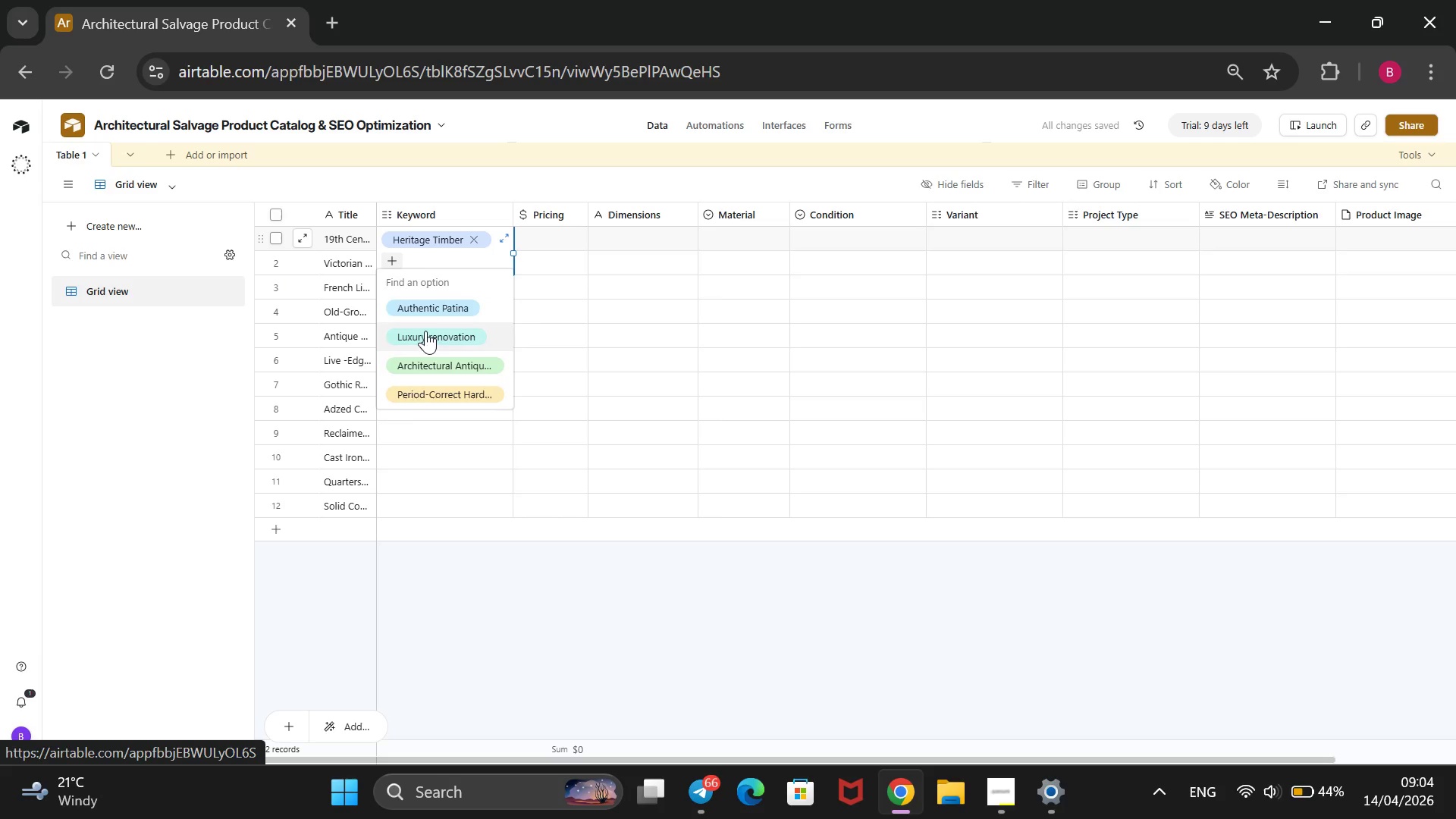 
left_click([431, 306])
 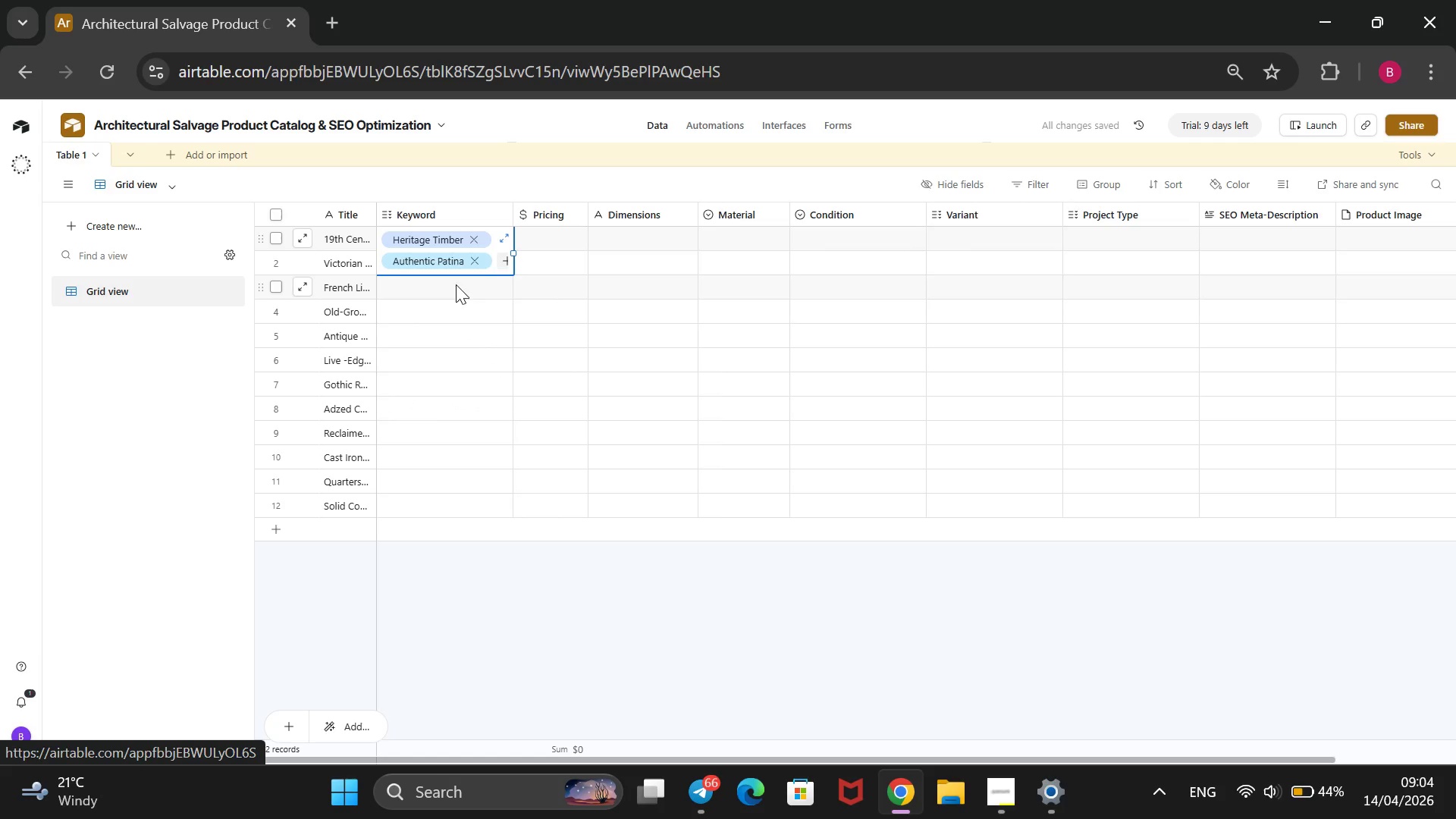 
left_click([498, 253])
 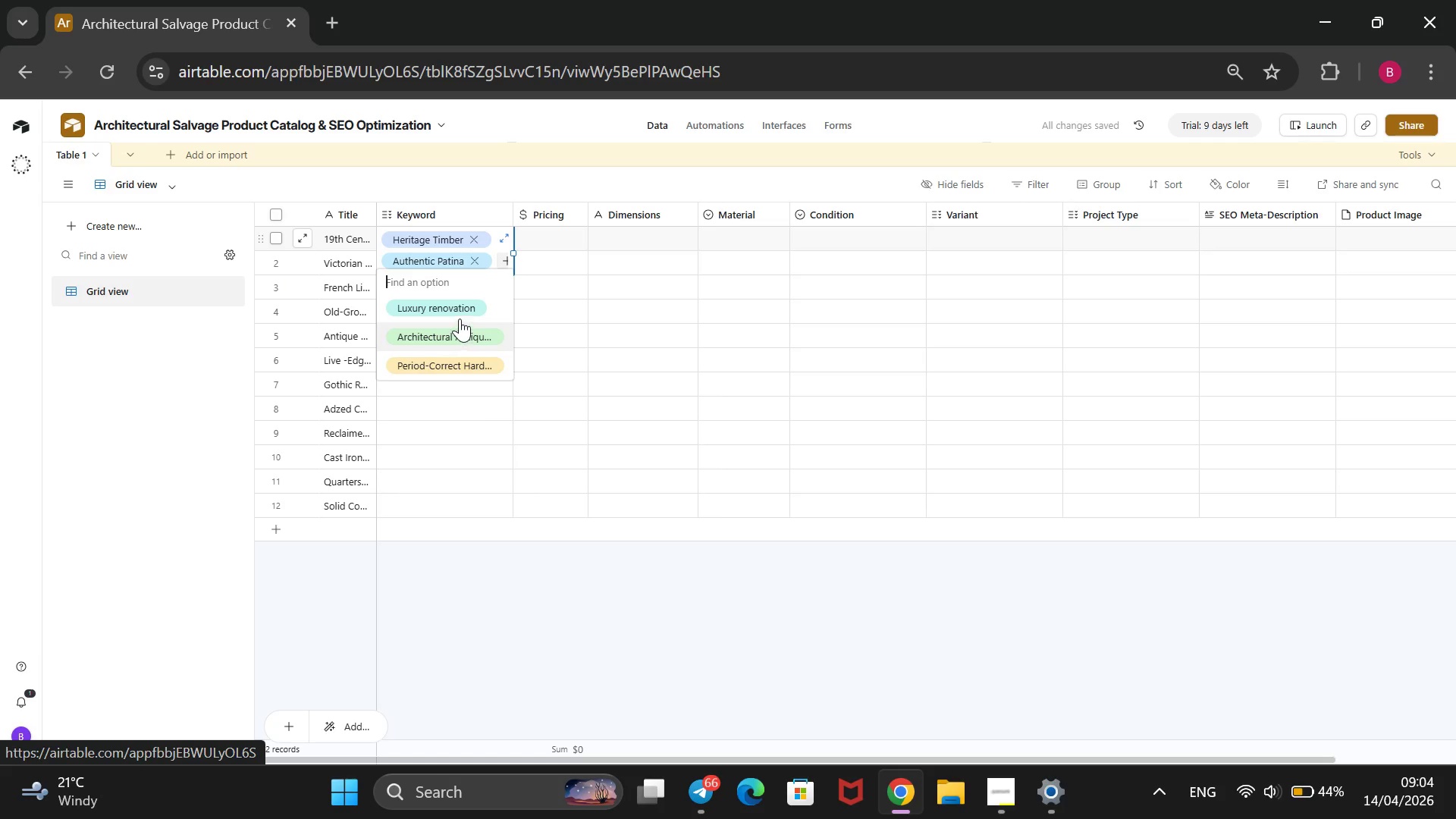 
left_click([456, 306])
 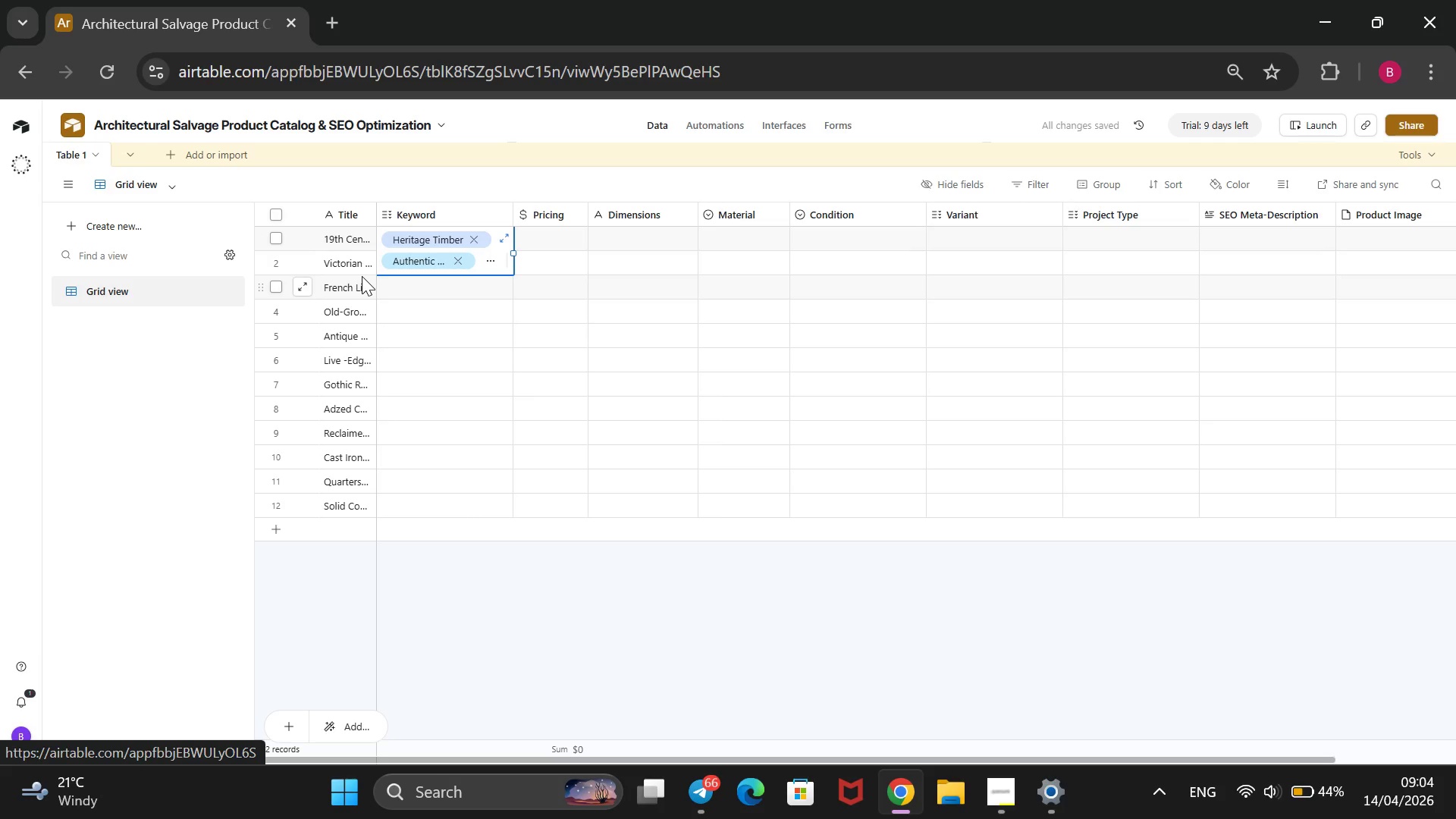 
left_click([361, 256])
 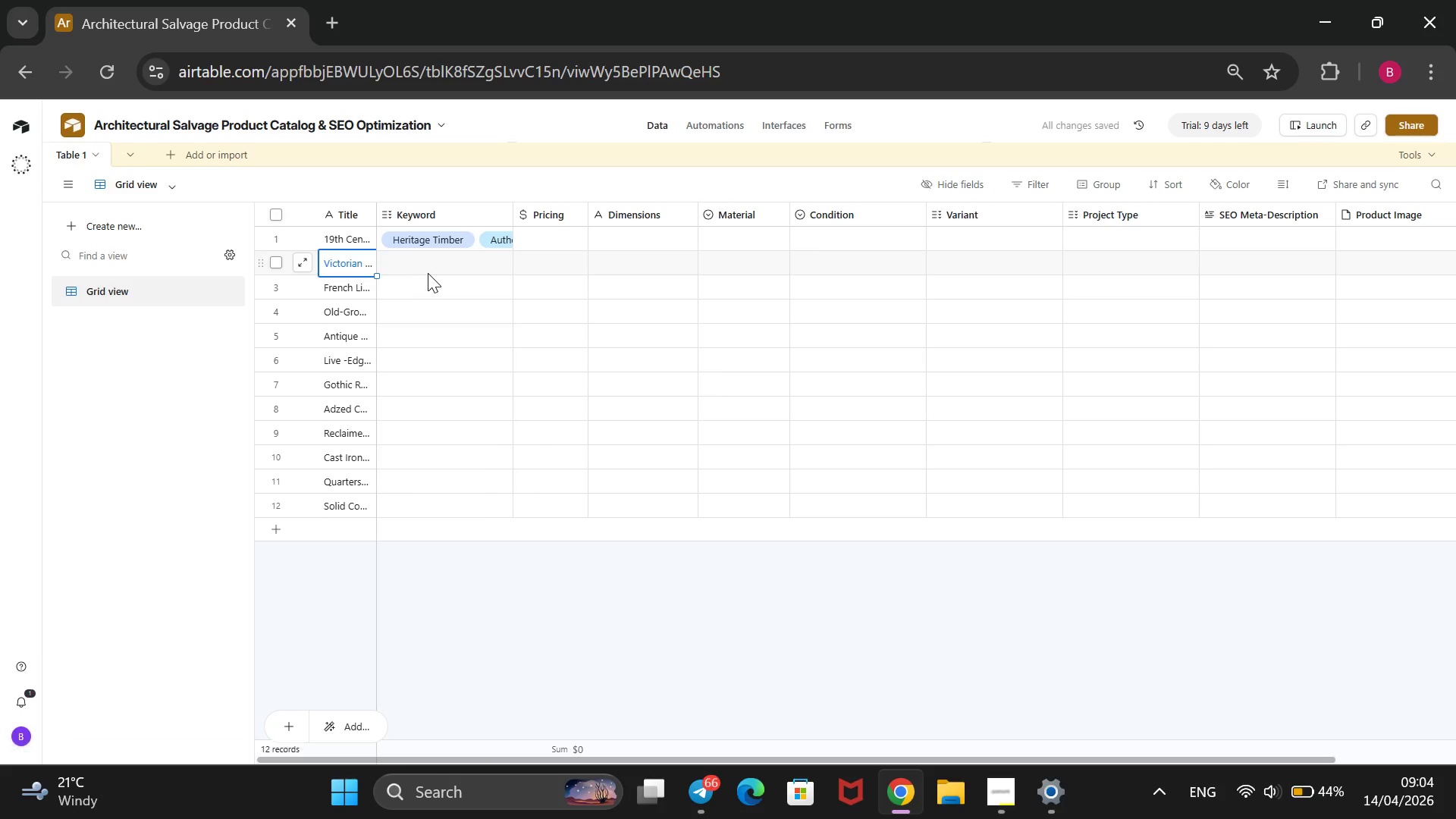 
left_click([431, 263])
 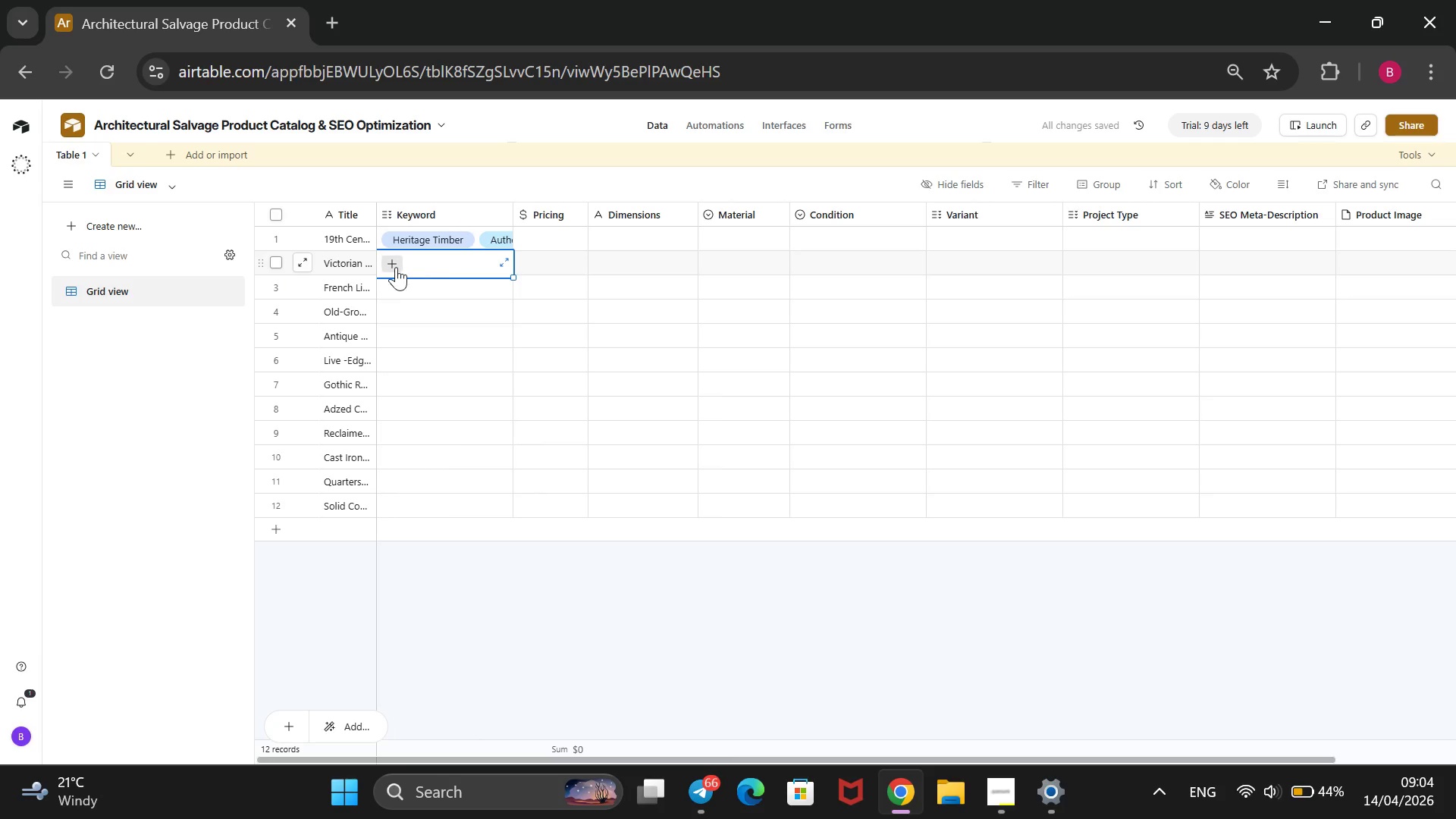 
left_click([394, 268])
 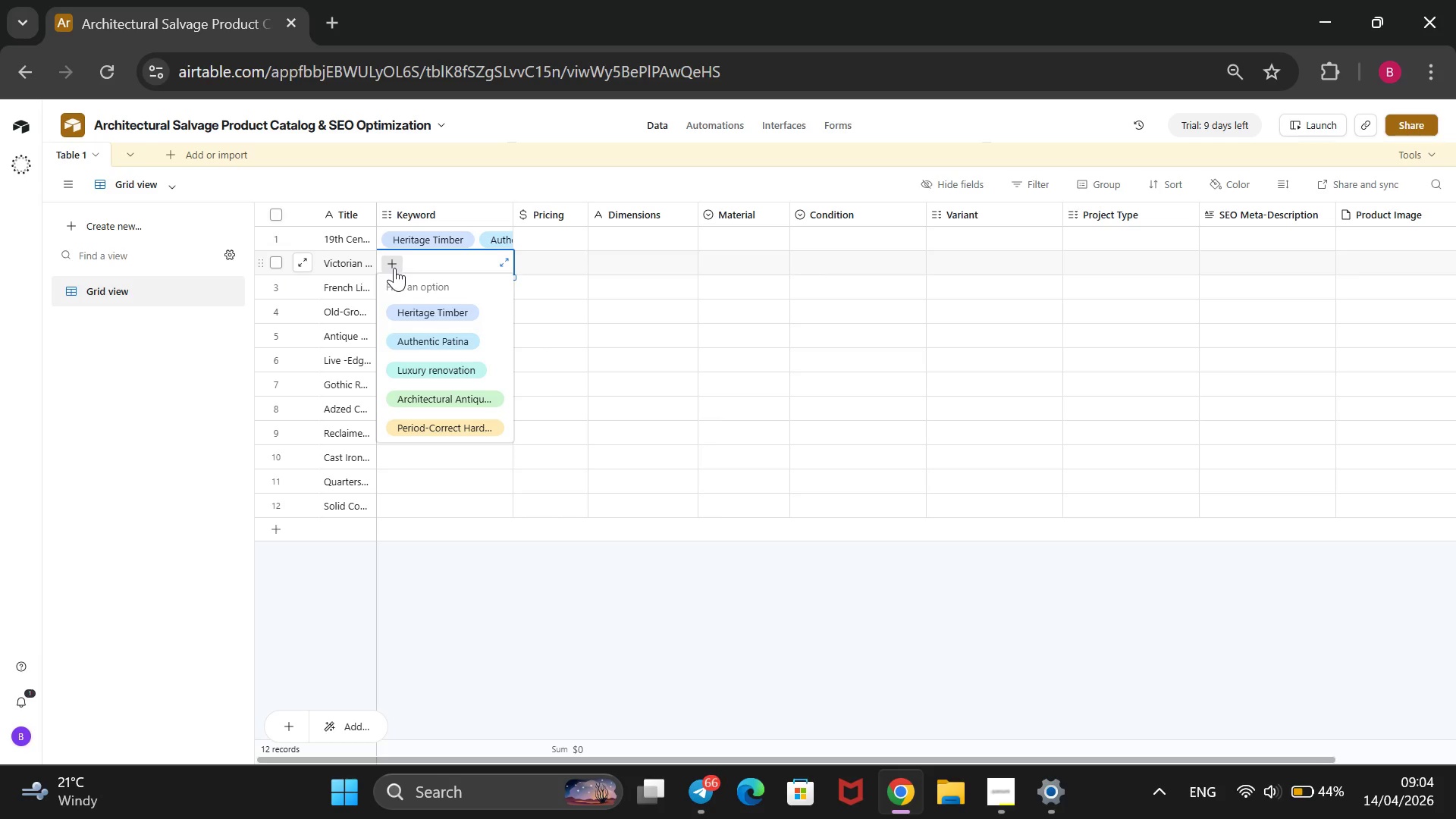 
wait(9.3)
 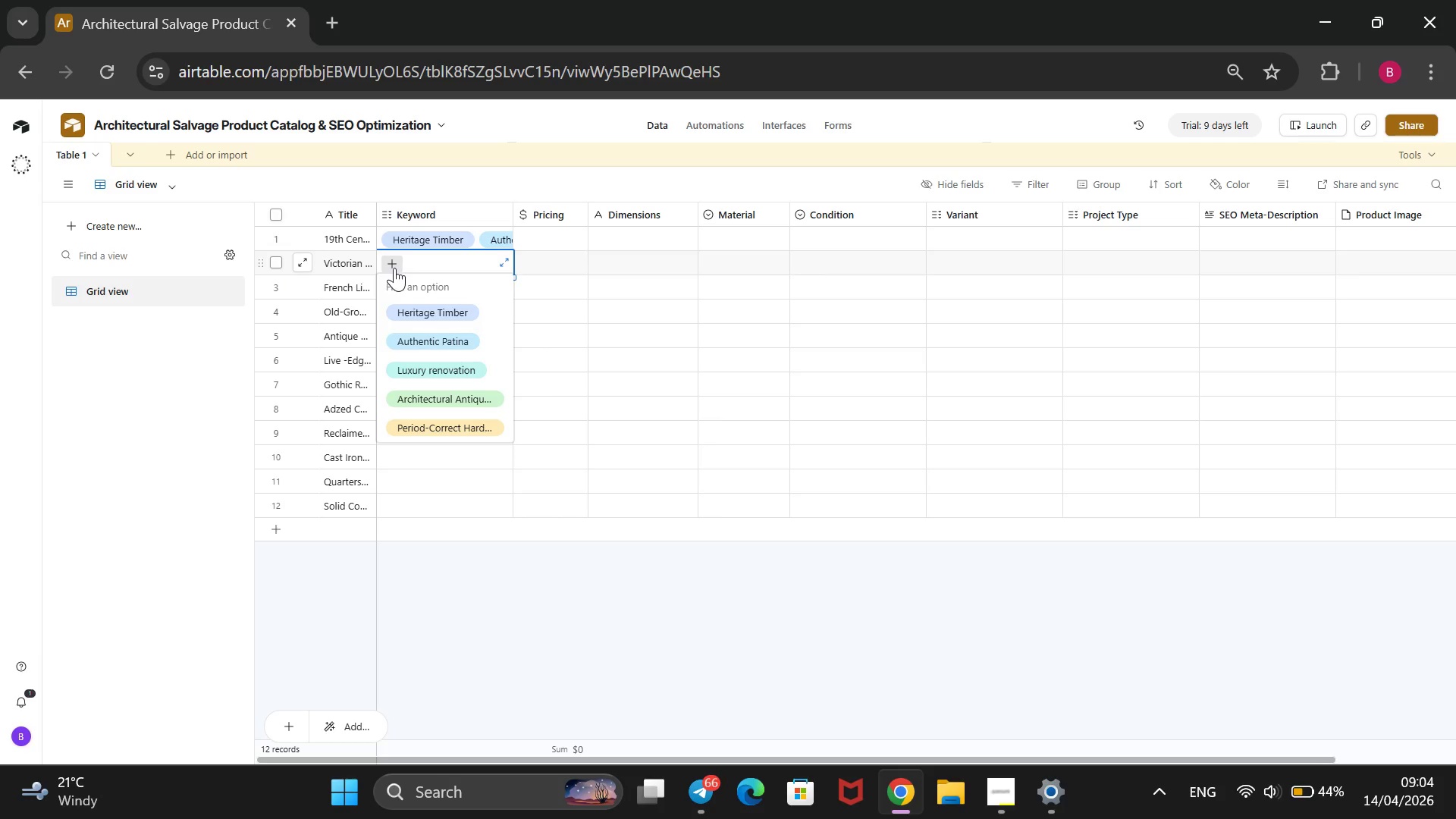 
left_click([441, 388])
 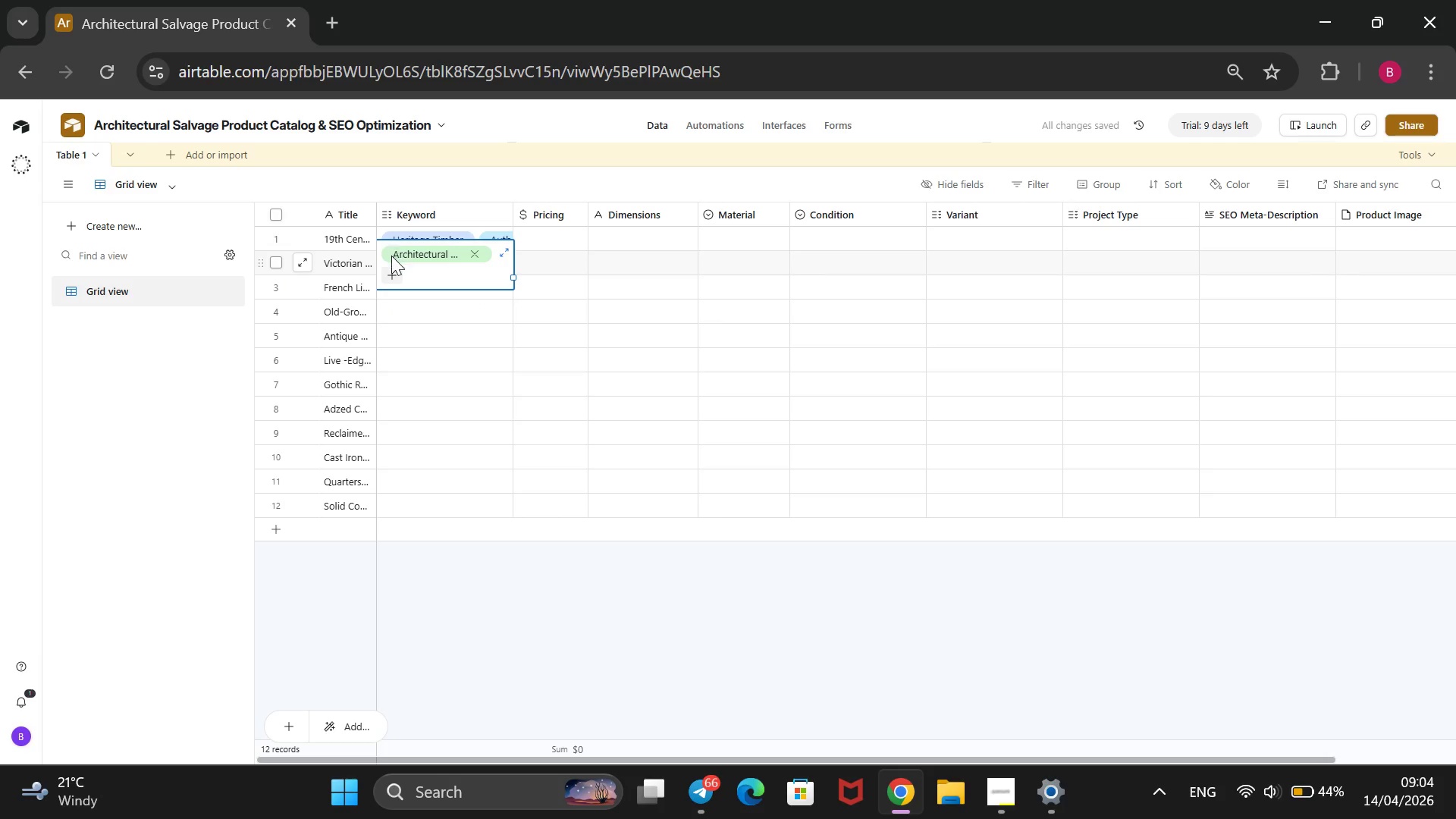 
left_click([391, 270])
 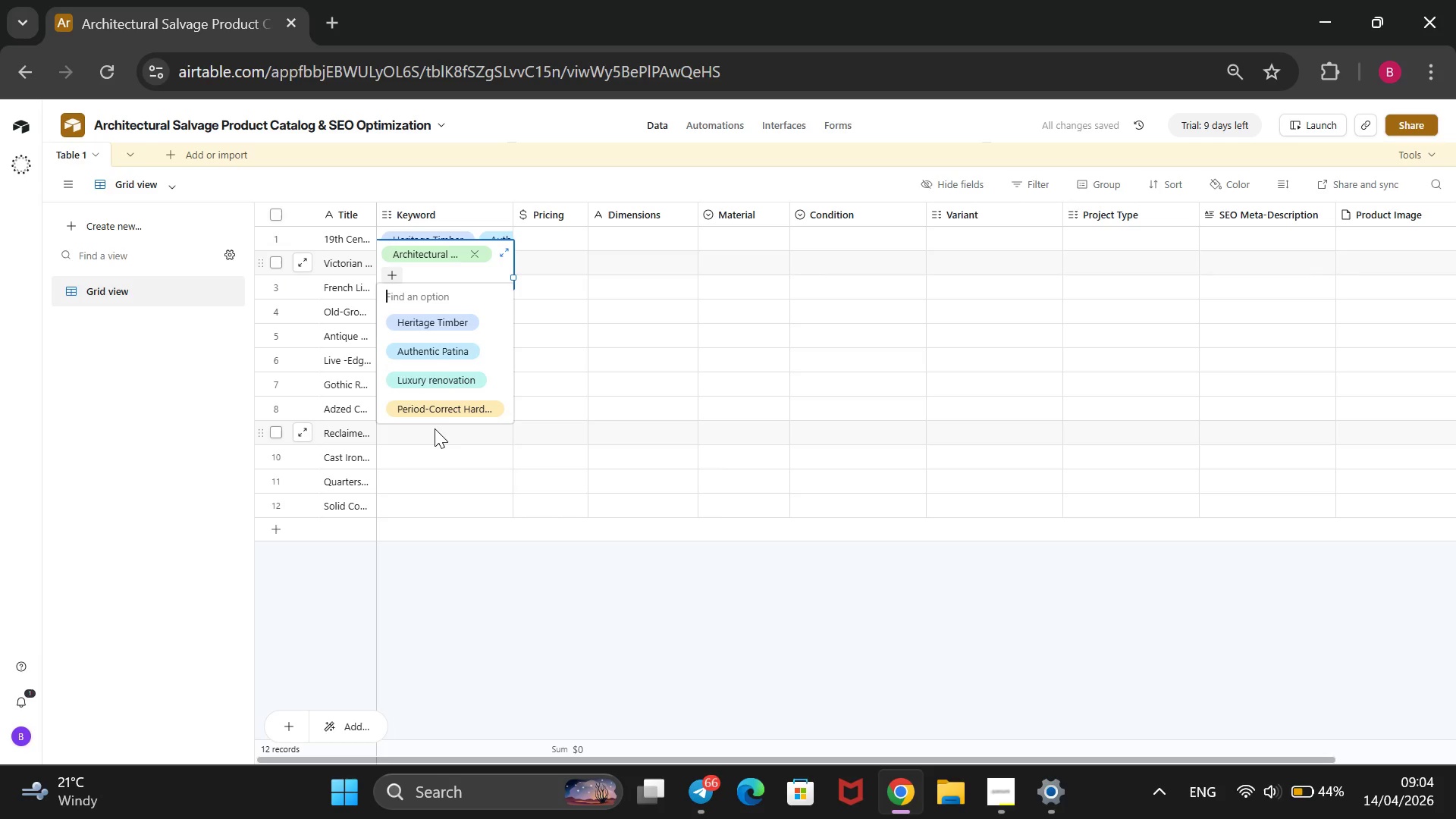 
left_click([438, 414])
 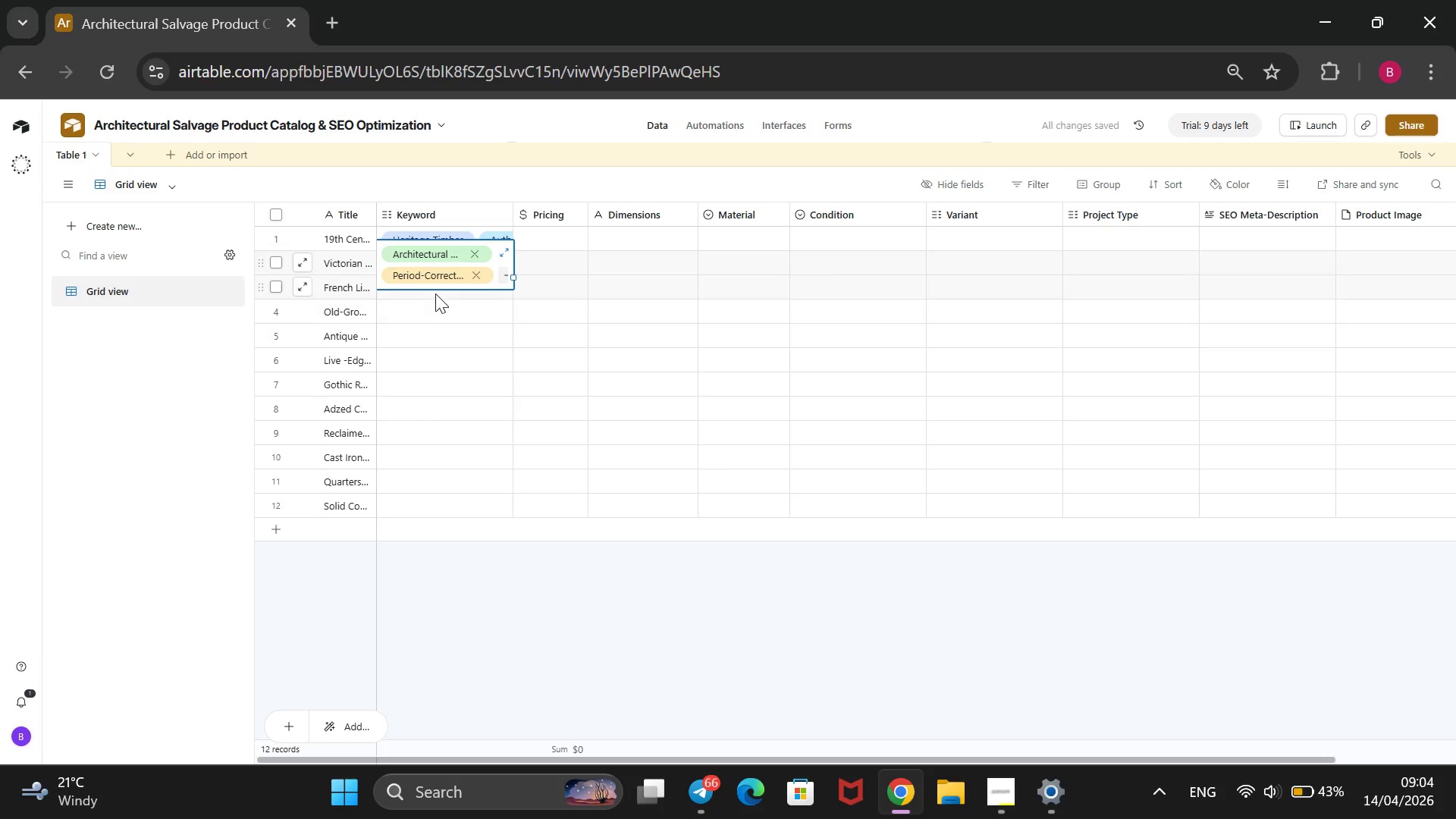 
left_click([435, 293])
 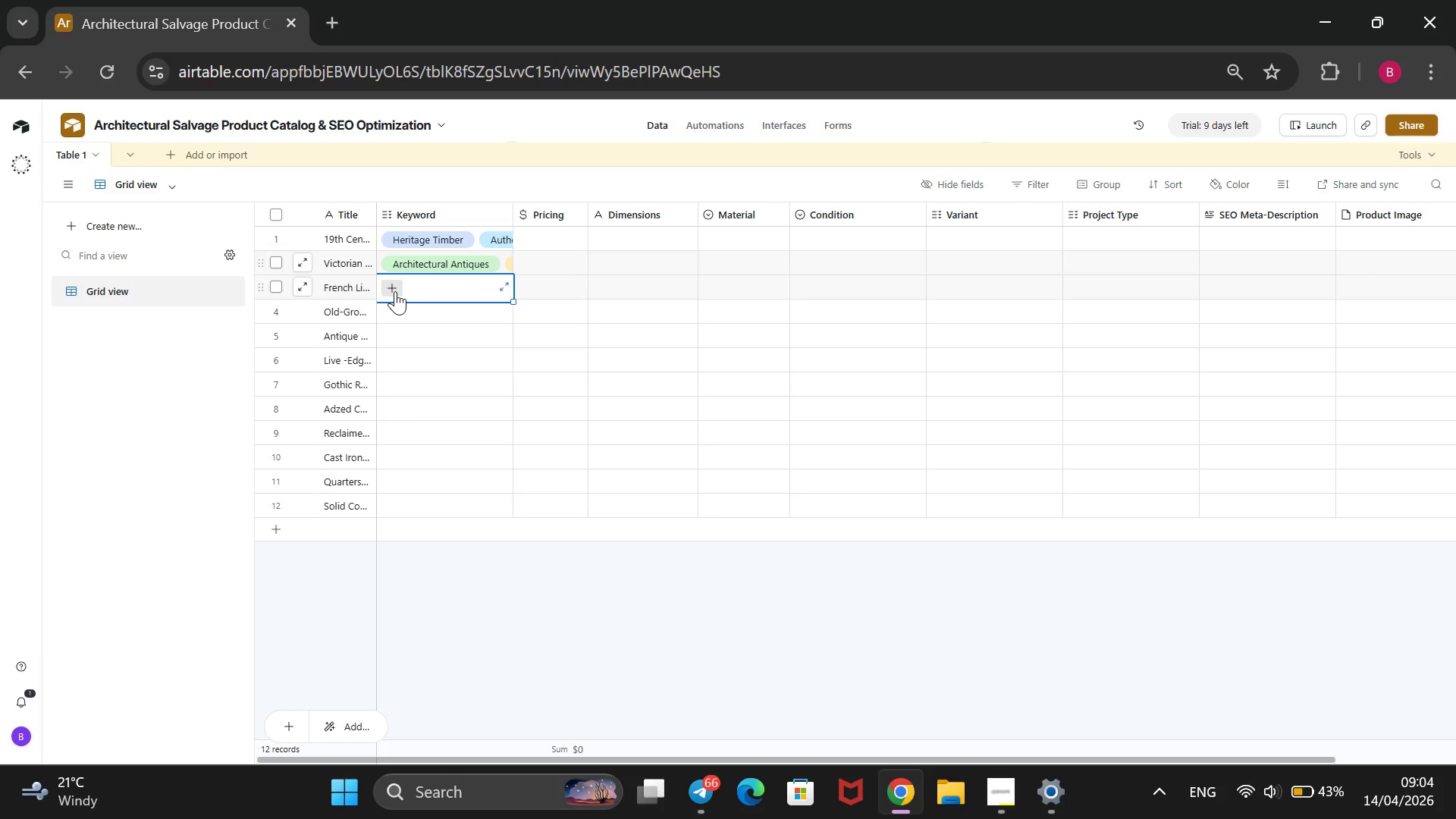 
wait(5.98)
 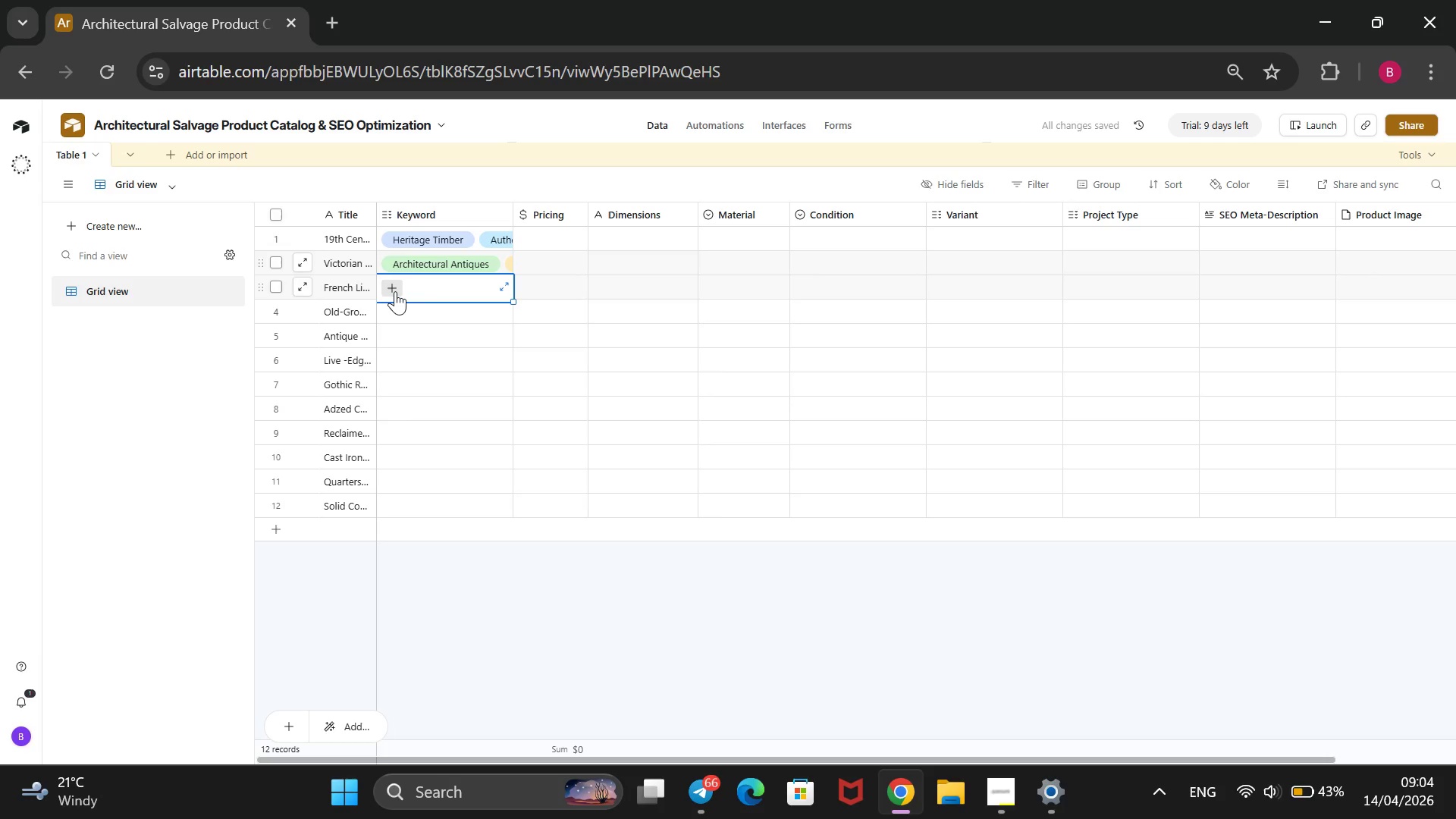 
left_click([395, 291])
 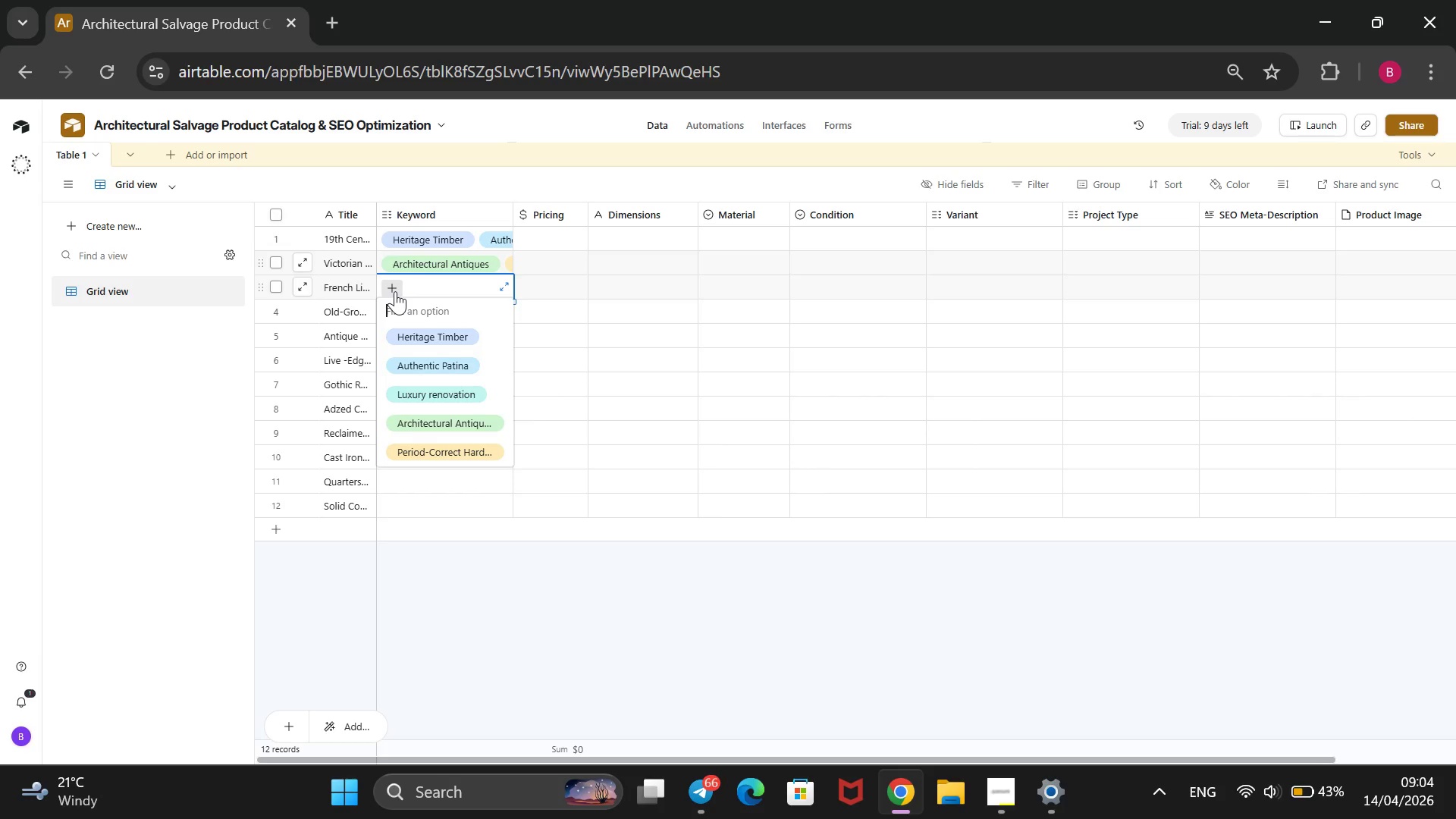 
scroll: coordinate [395, 291], scroll_direction: down, amount: 4.0
 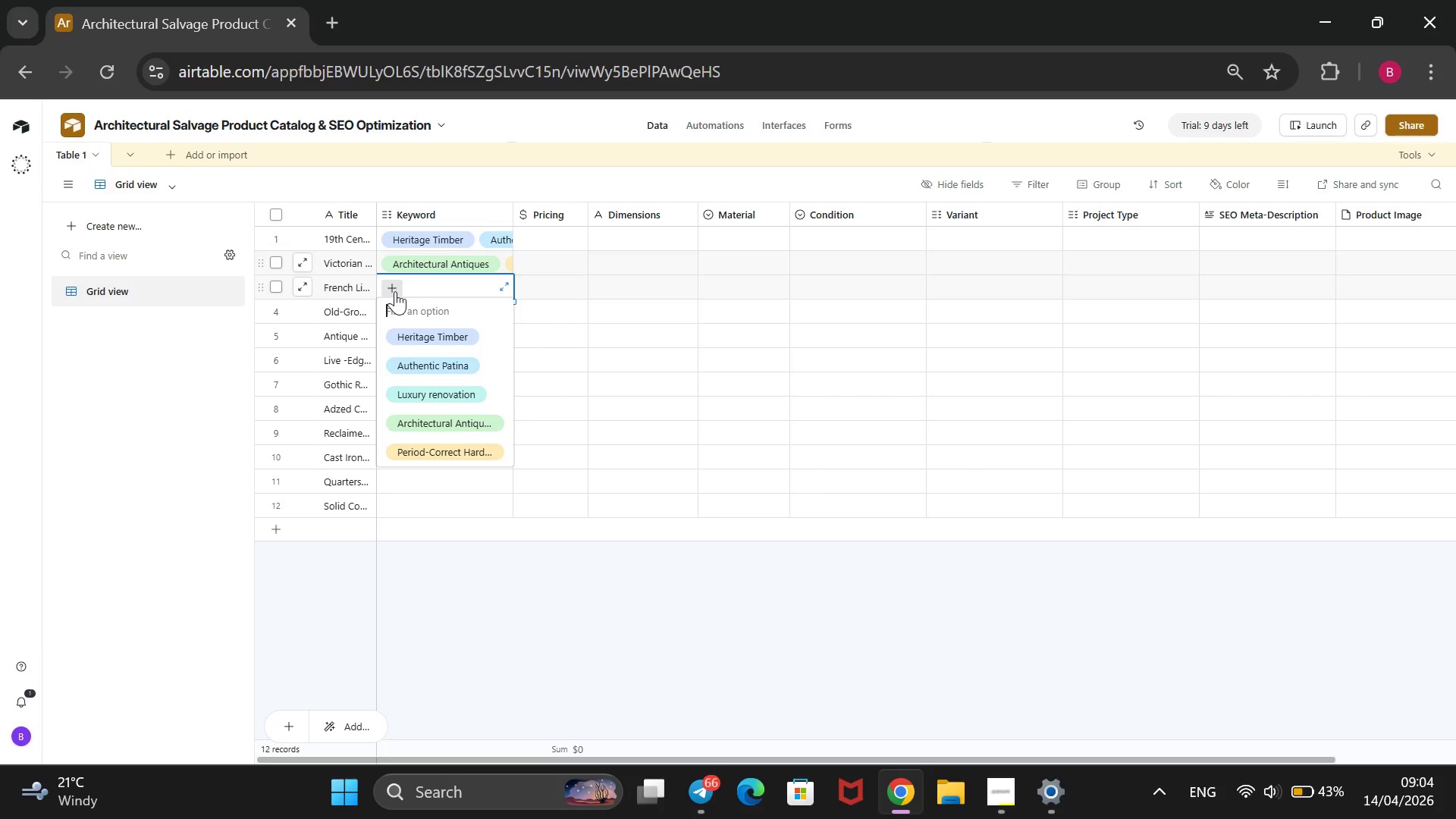 
wait(5.56)
 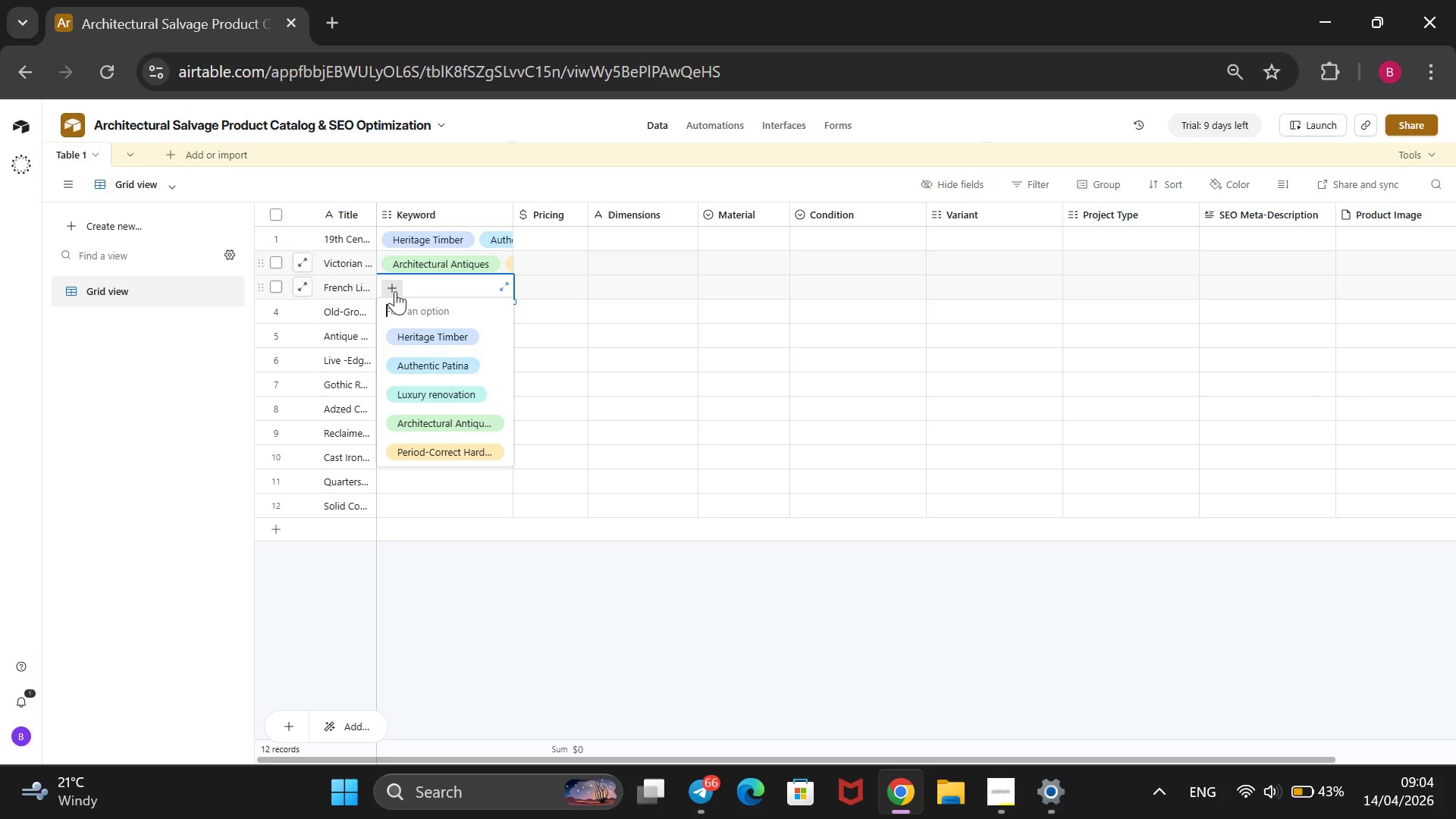 
left_click([410, 354])
 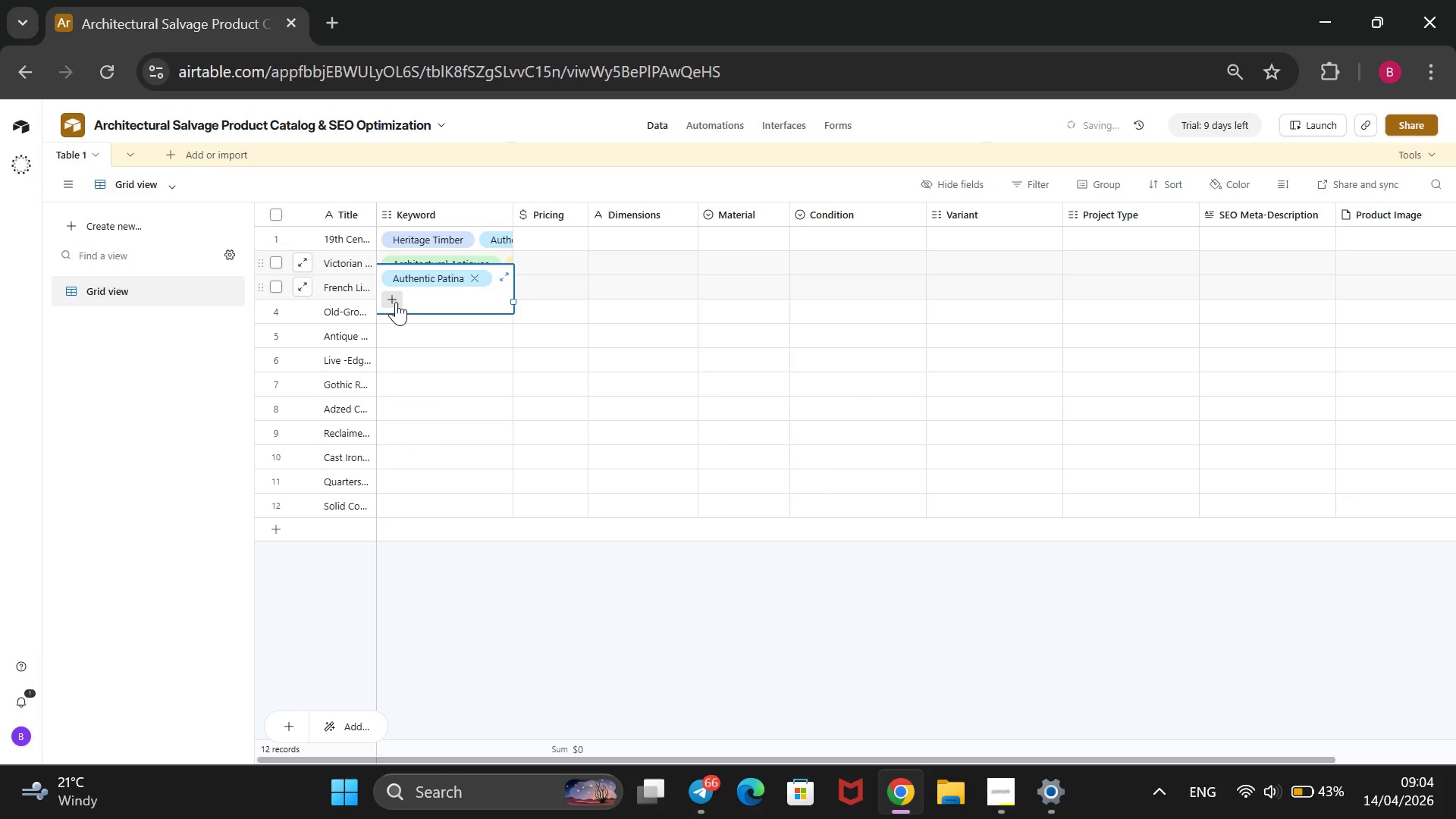 
left_click([396, 302])
 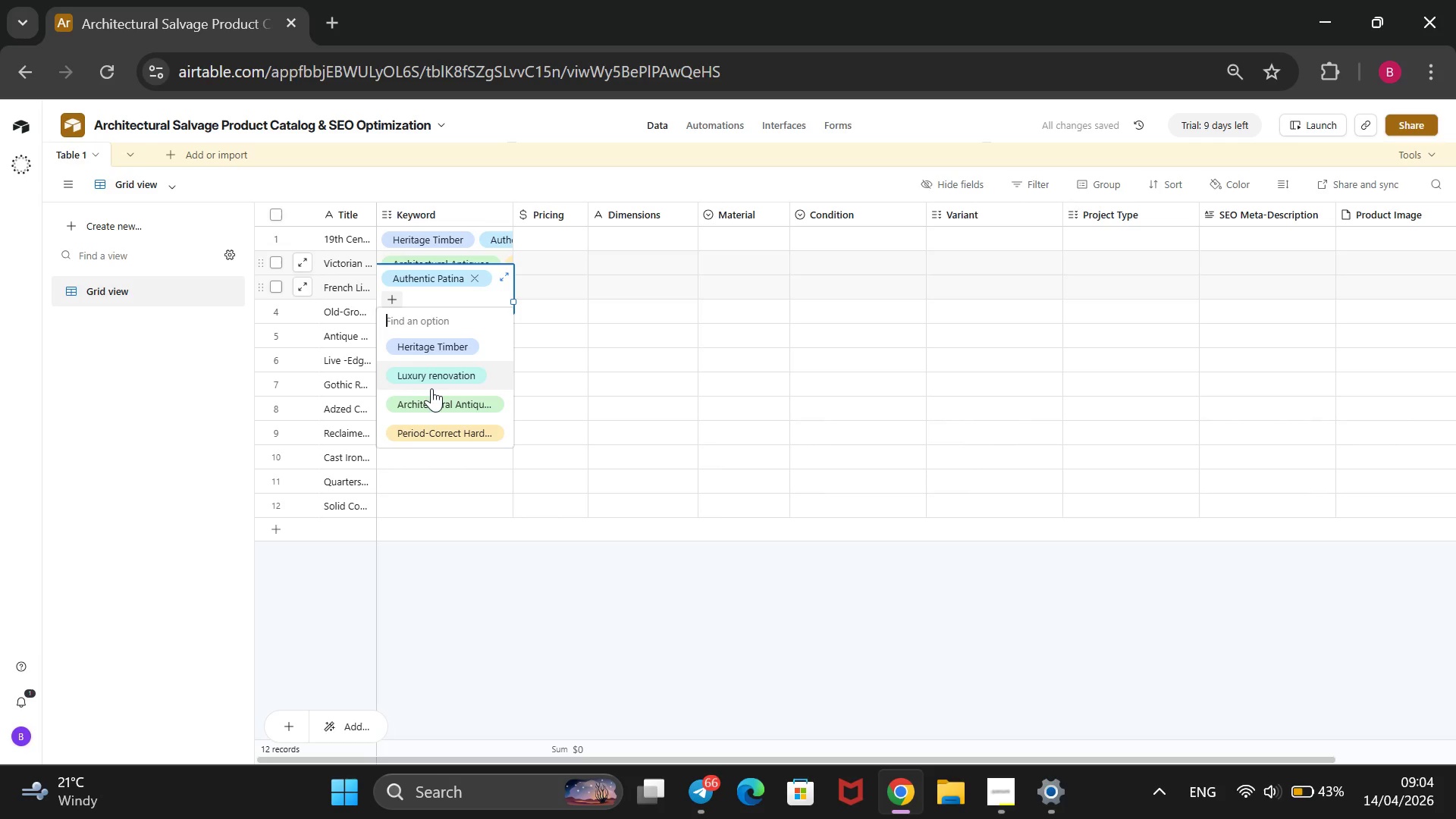 
left_click([434, 388])
 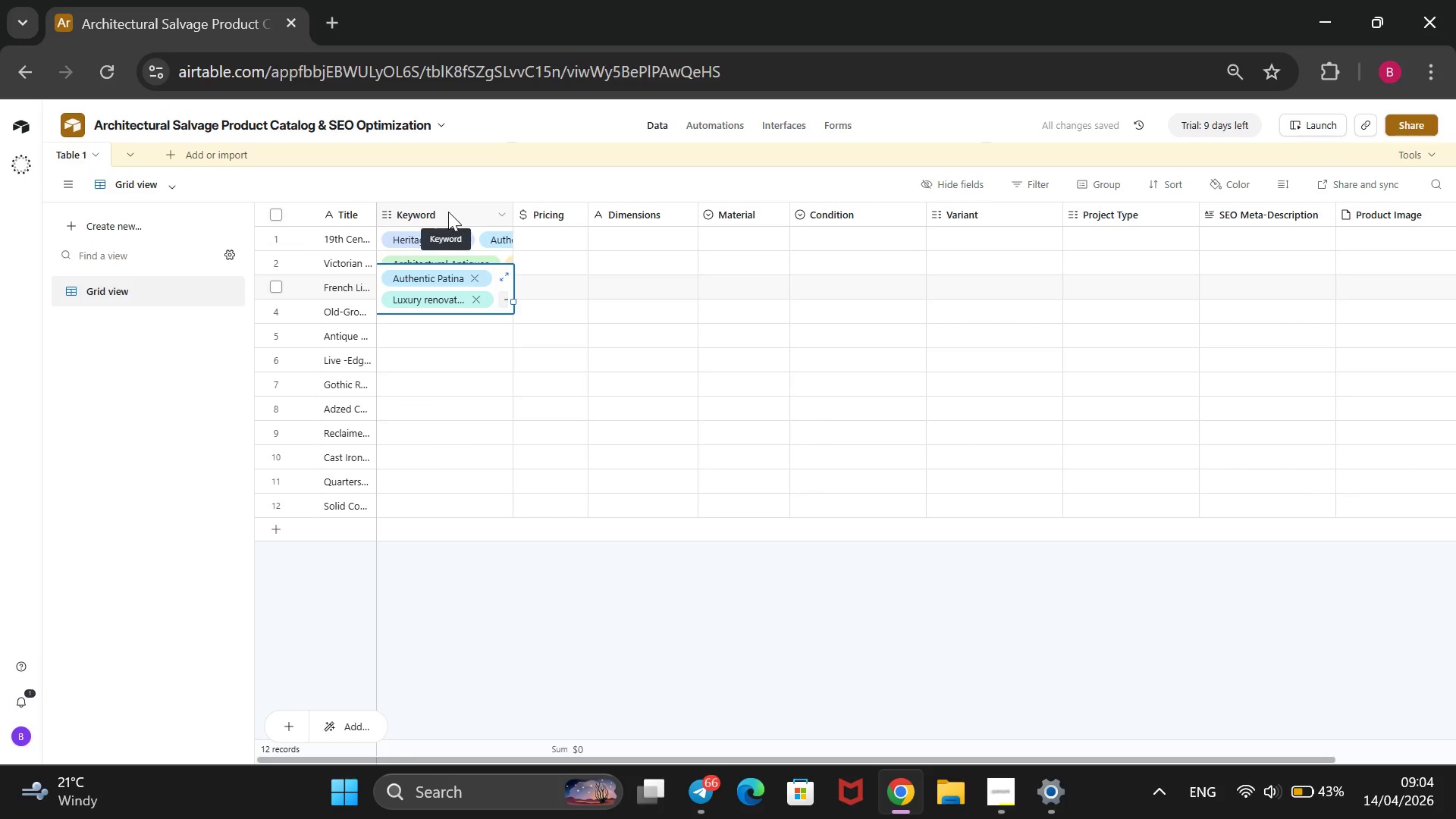 
right_click([448, 212])
 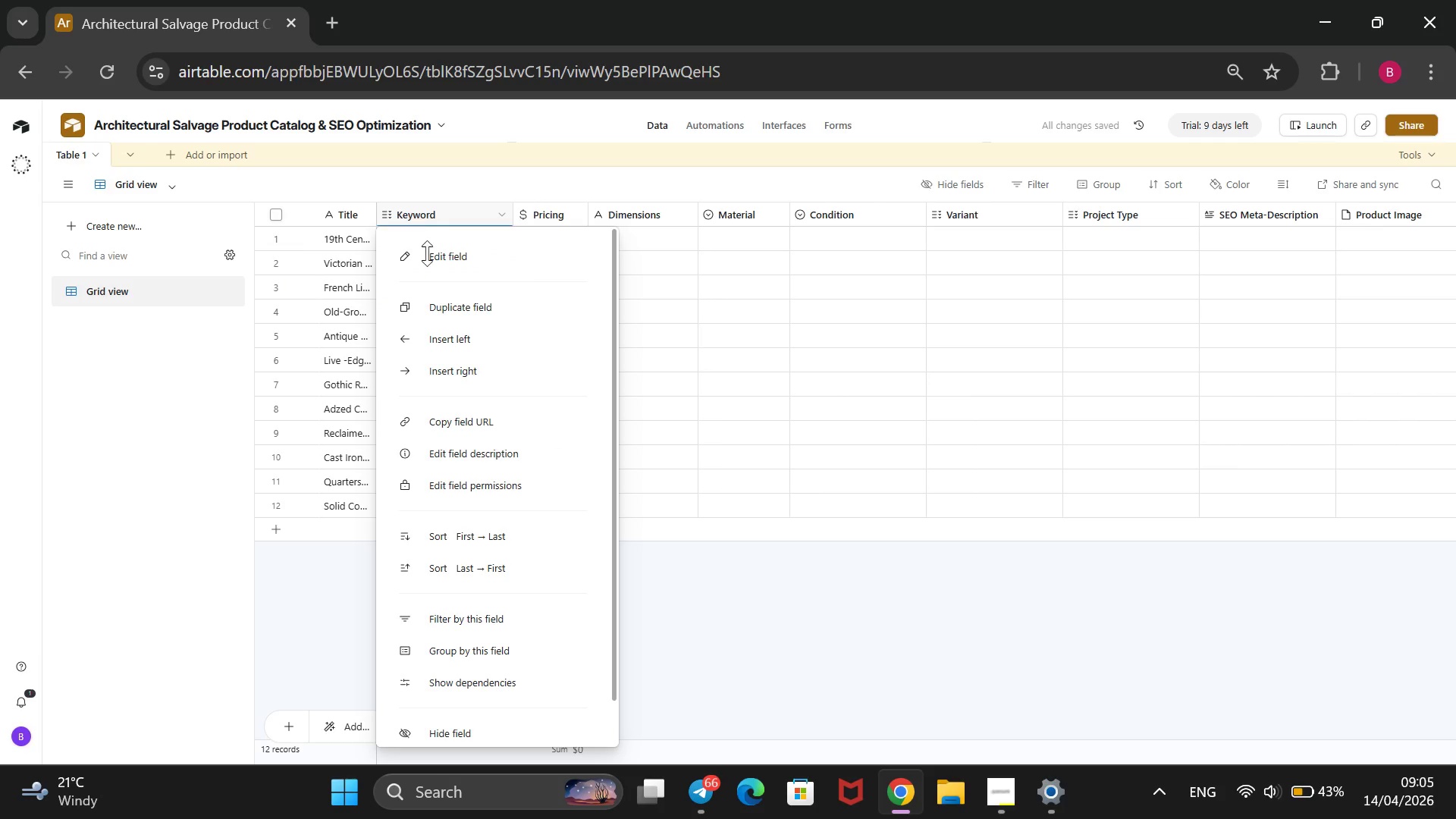 
left_click([439, 256])
 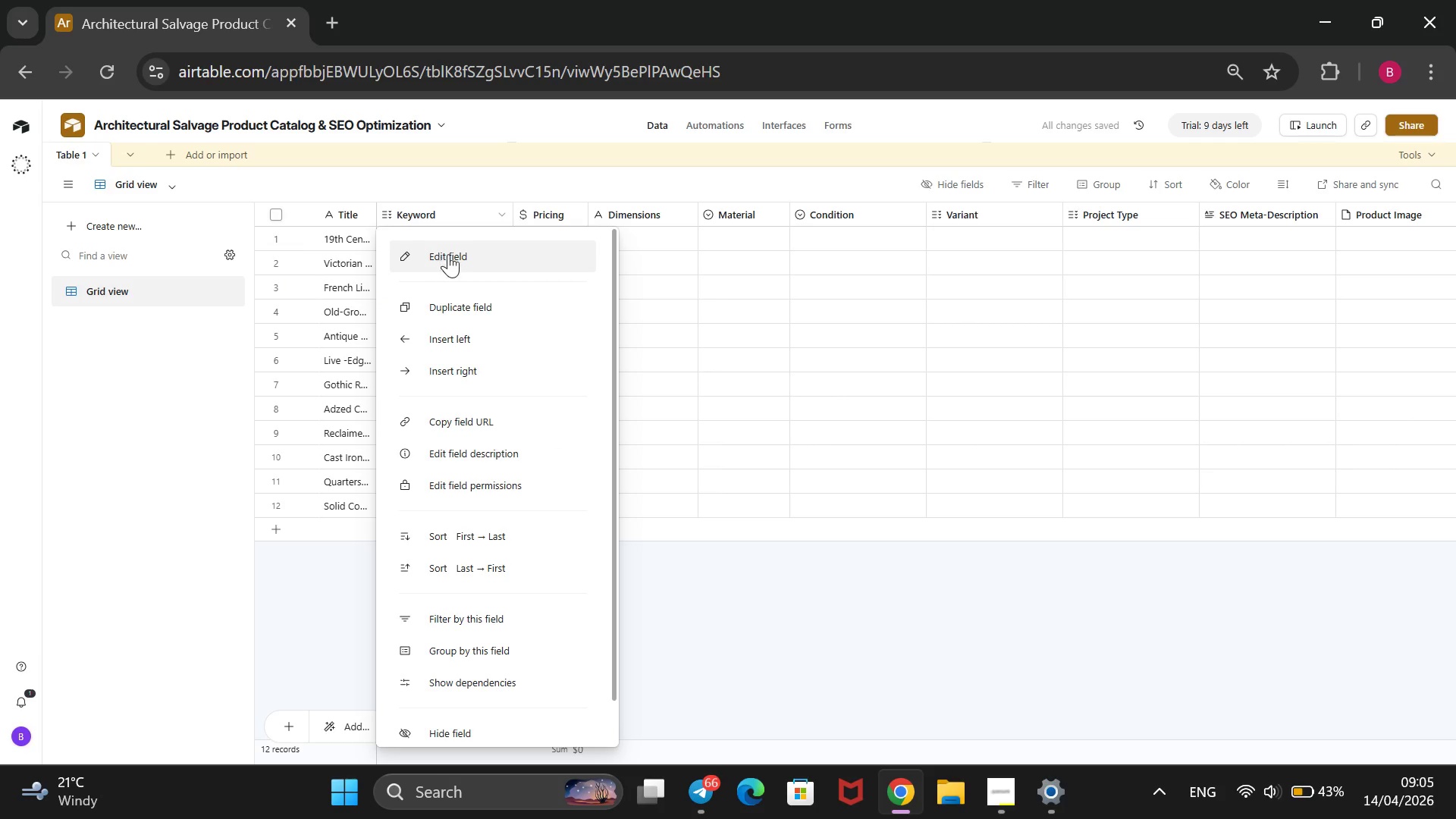 
mouse_move([451, 275])
 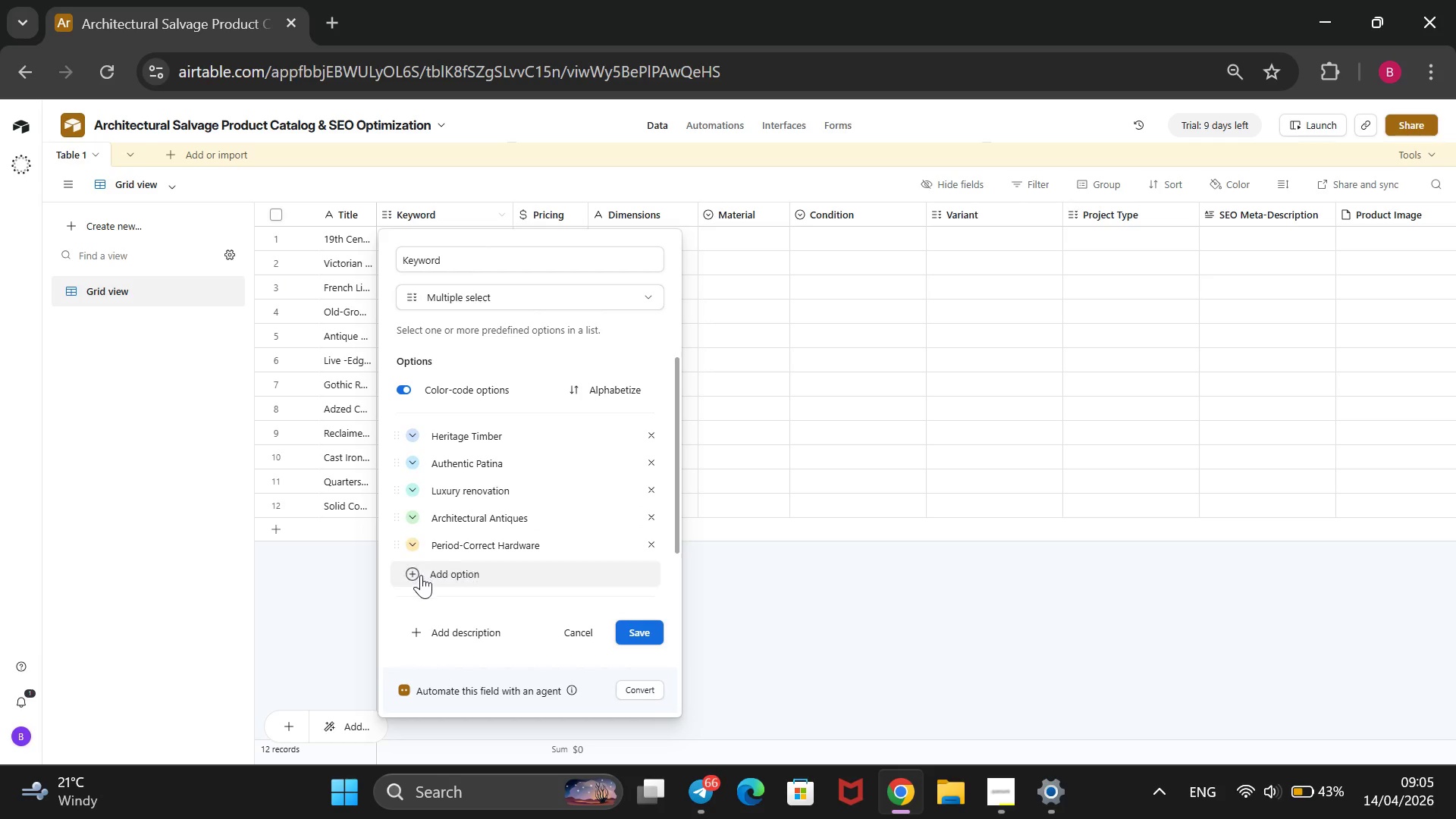 
left_click([419, 576])
 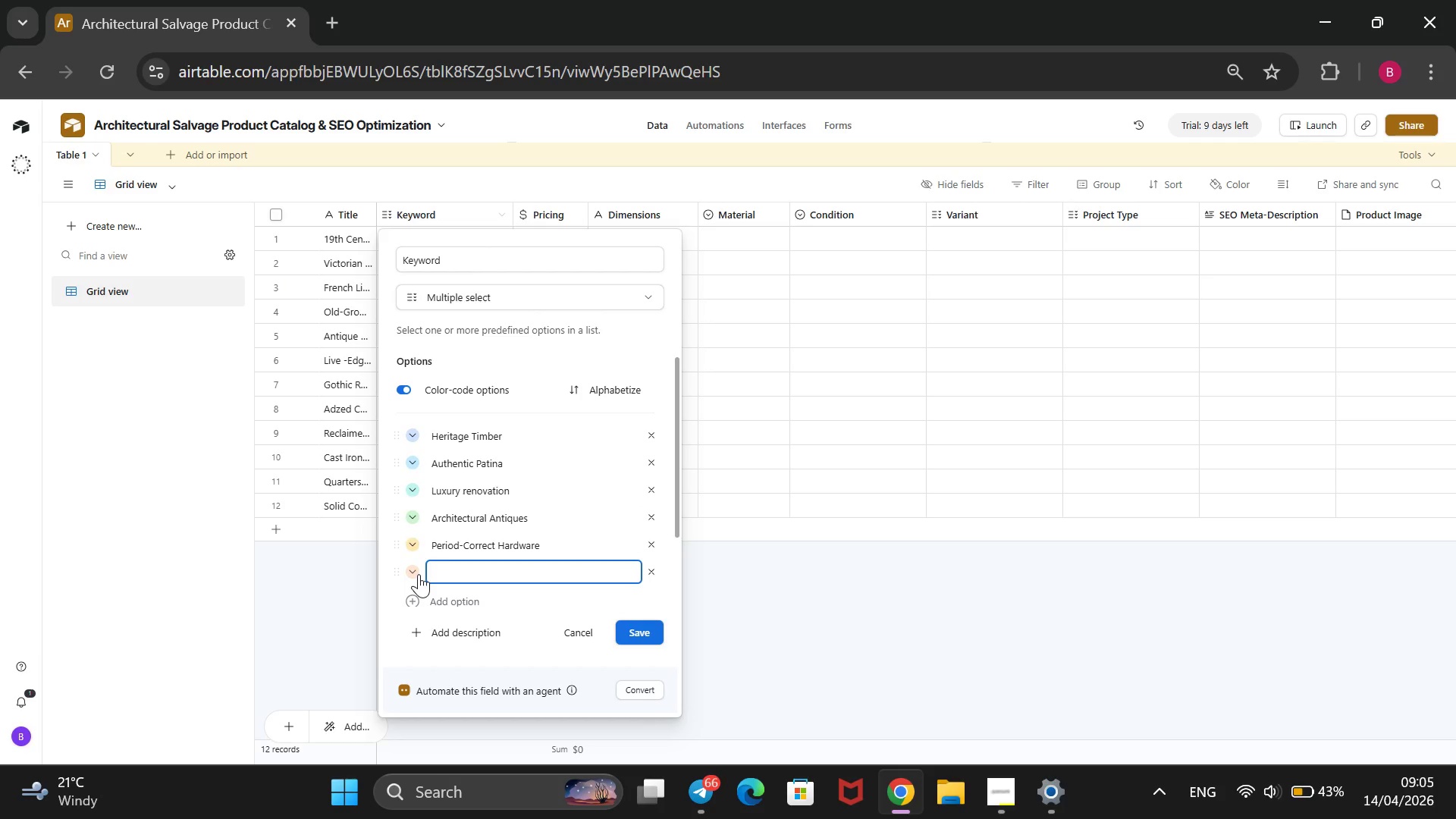 
type(Historic Masonry)
 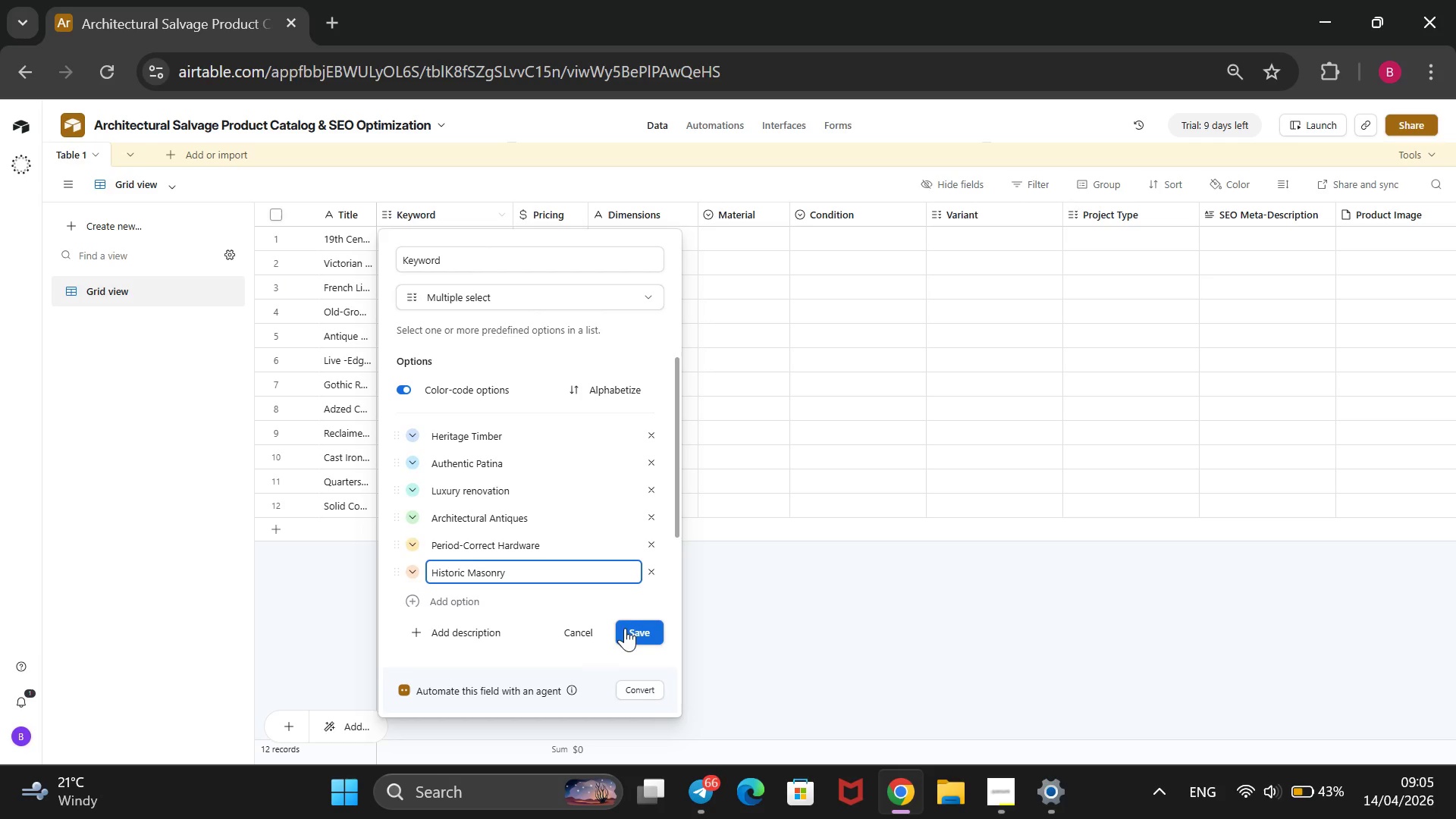 
left_click([643, 626])
 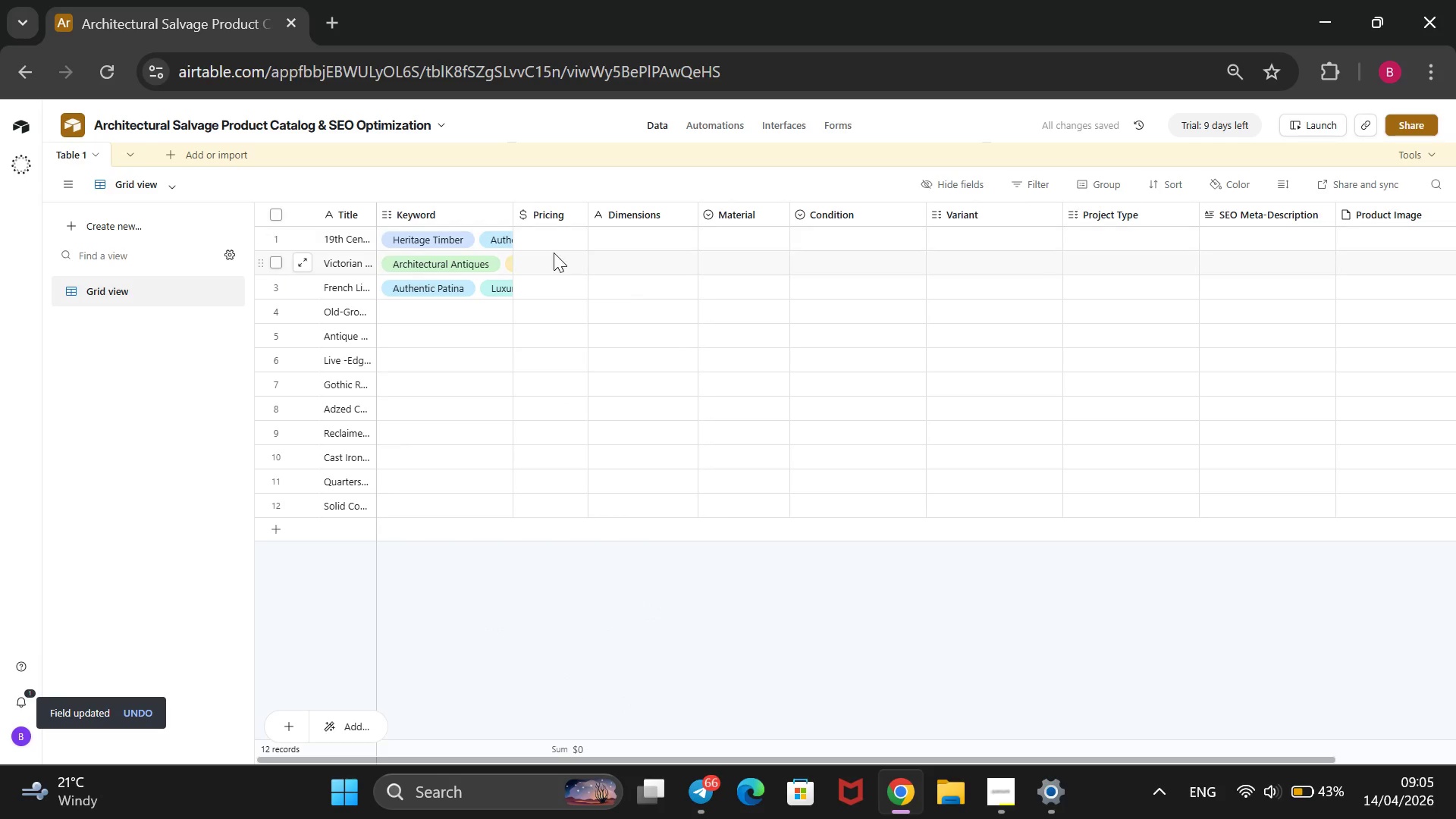 
left_click([477, 275])
 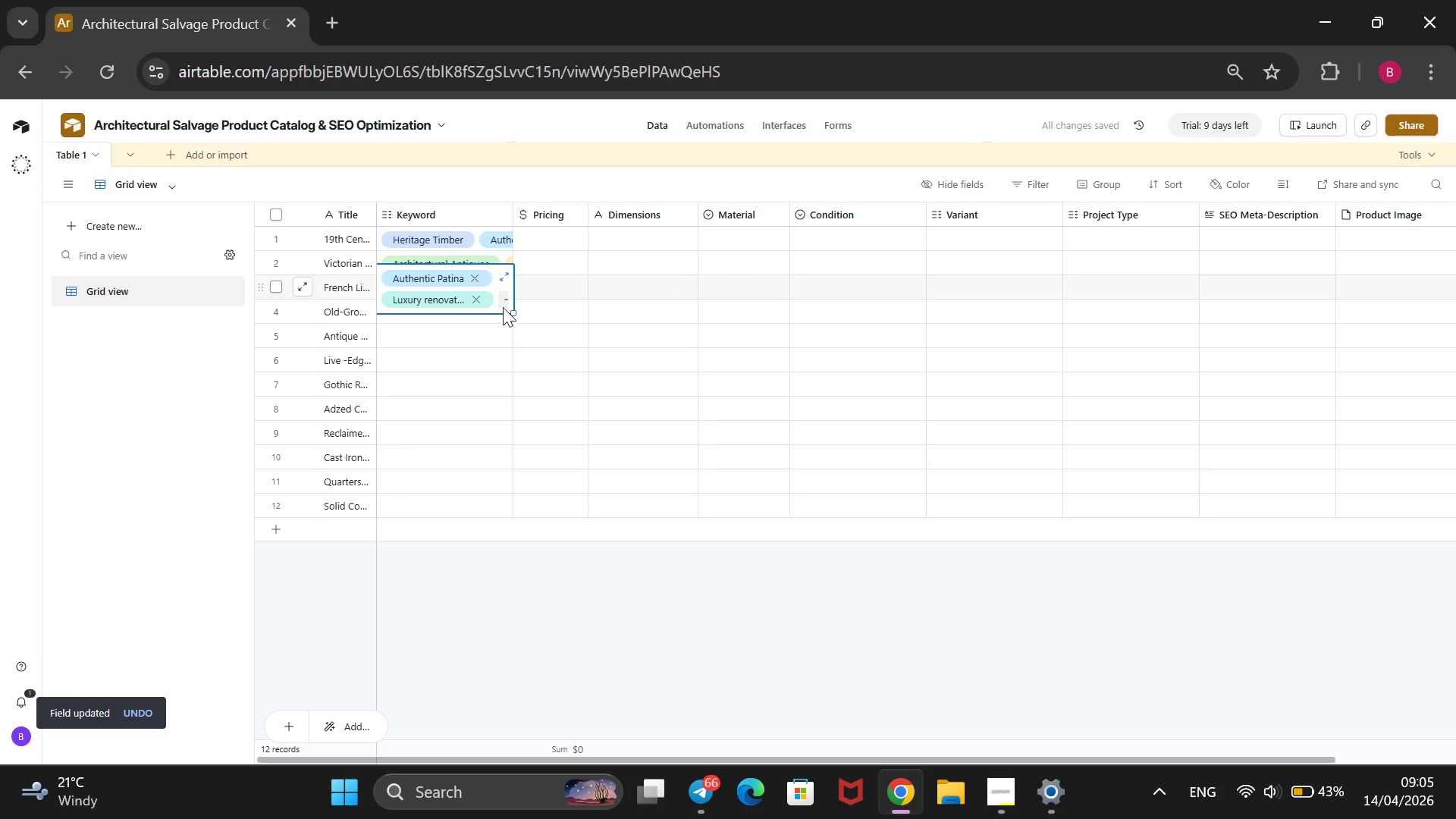 
left_click([504, 295])
 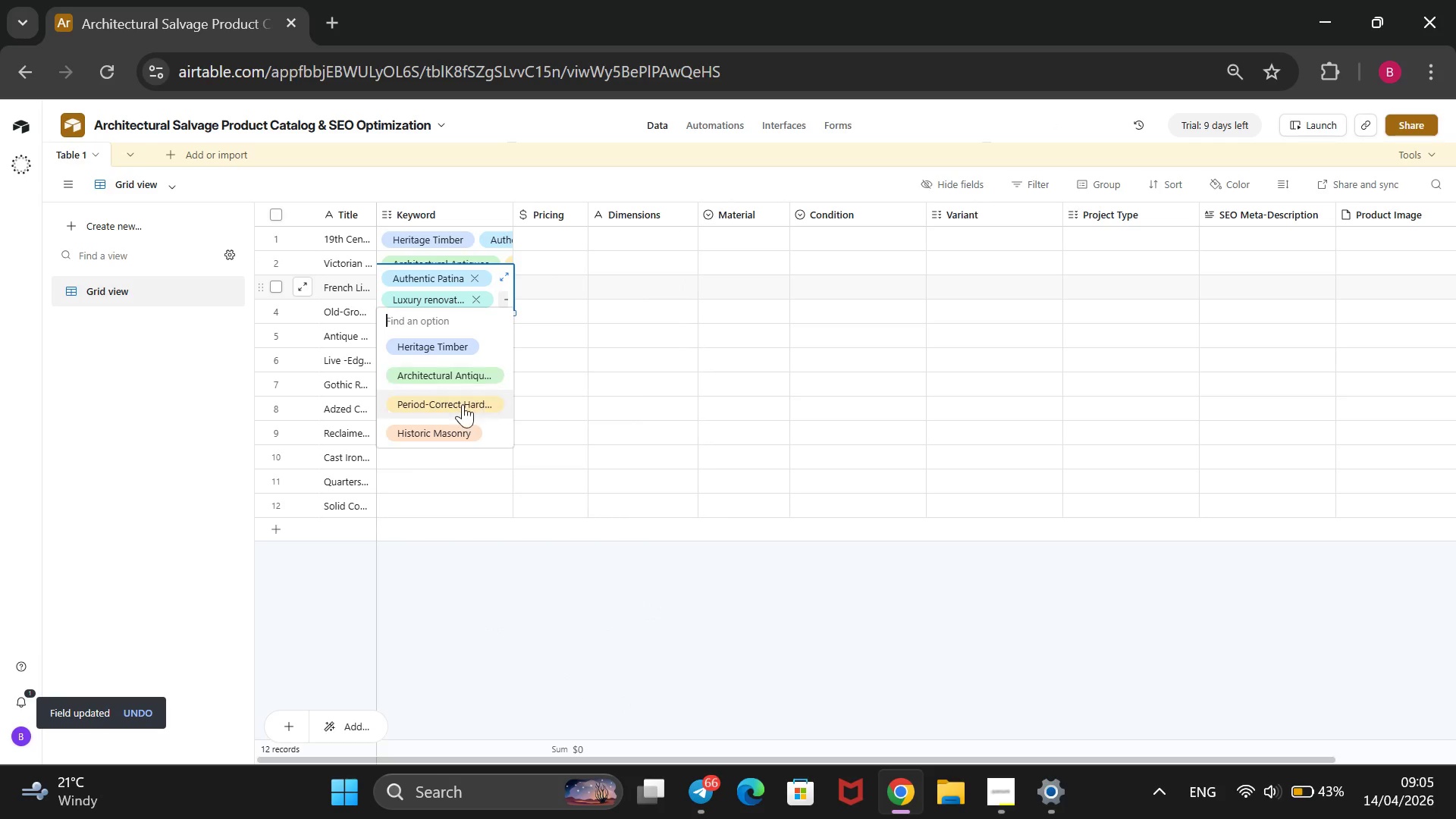 
left_click([457, 427])
 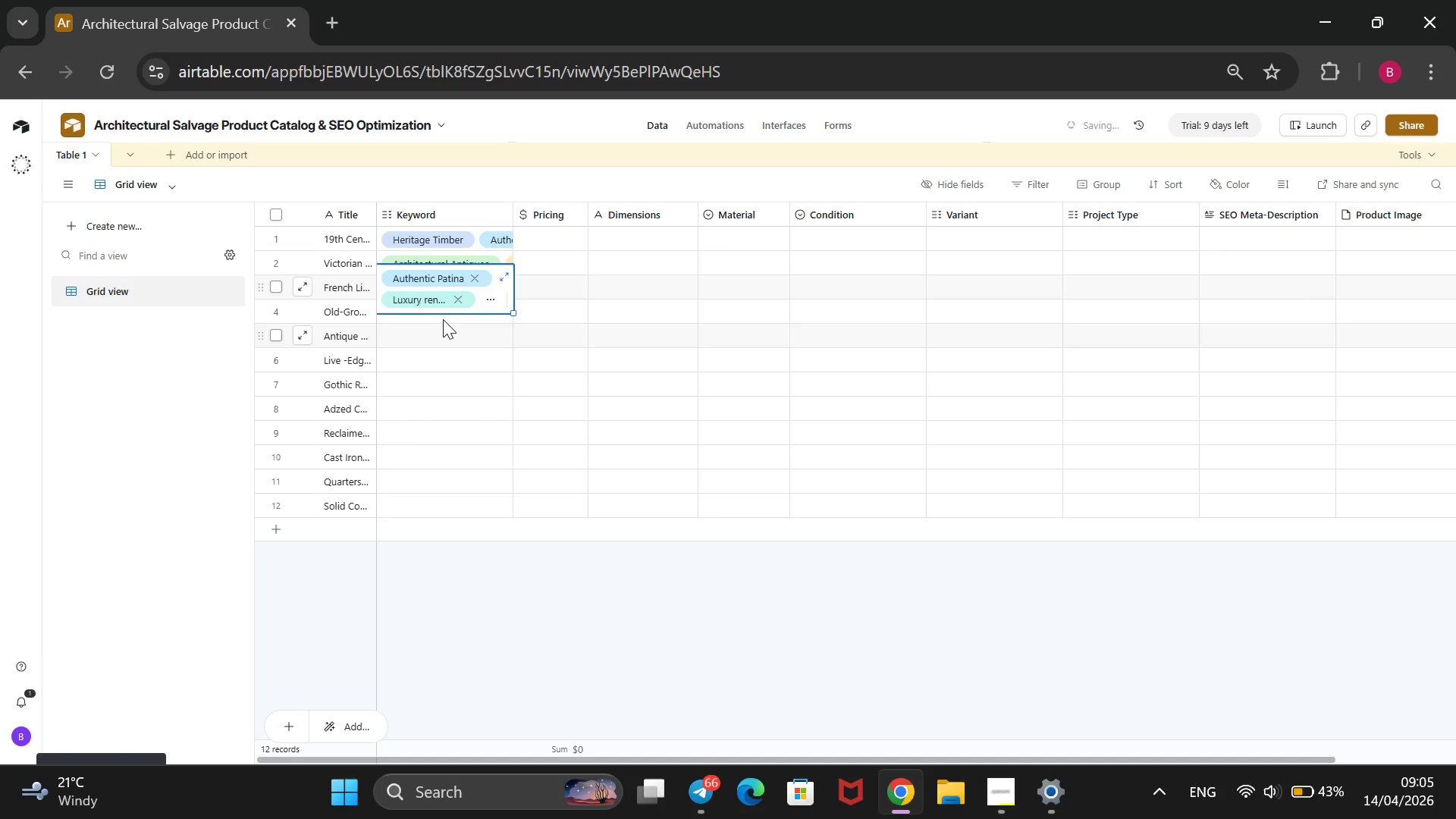 
left_click([443, 318])
 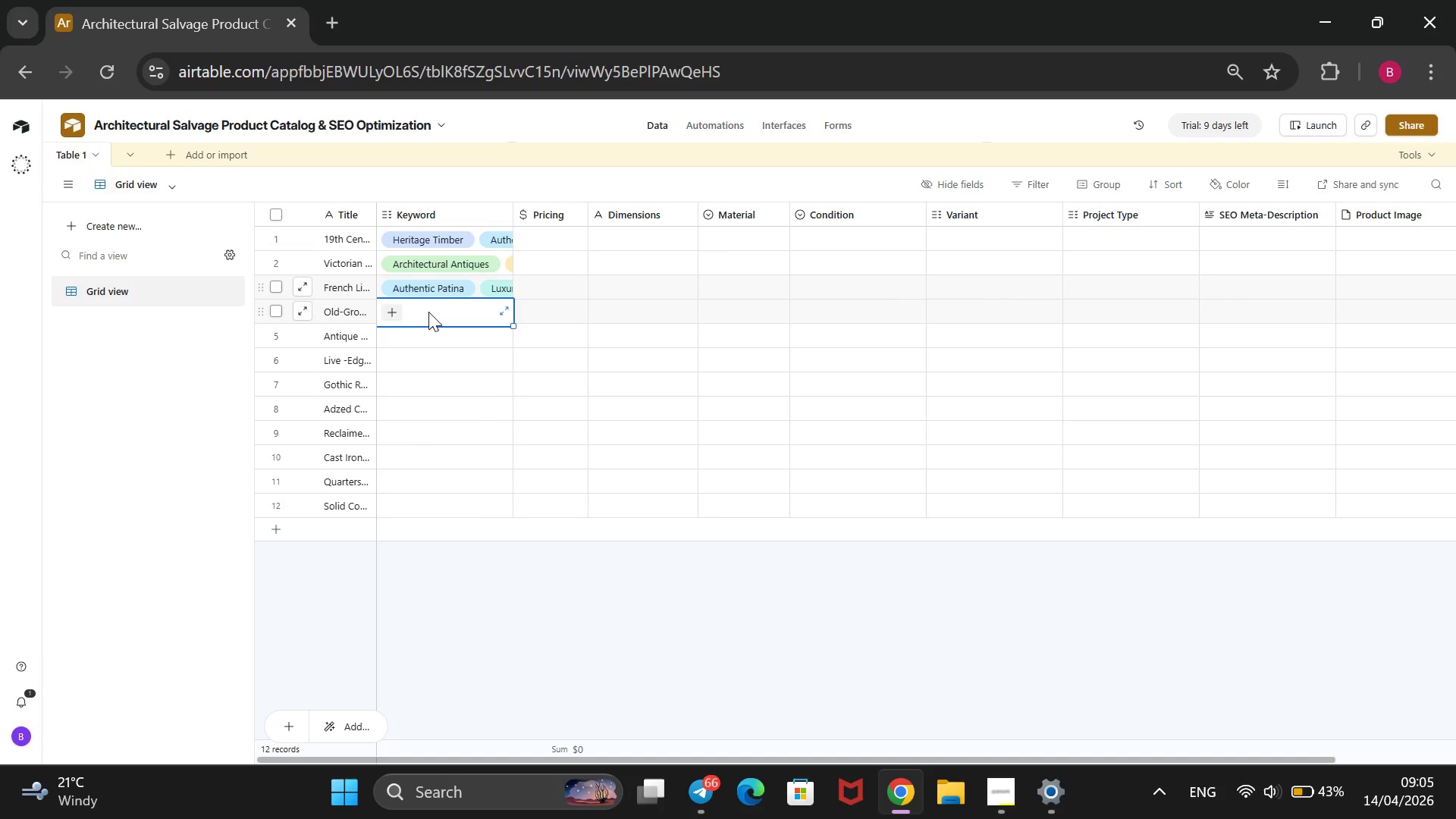 
wait(6.09)
 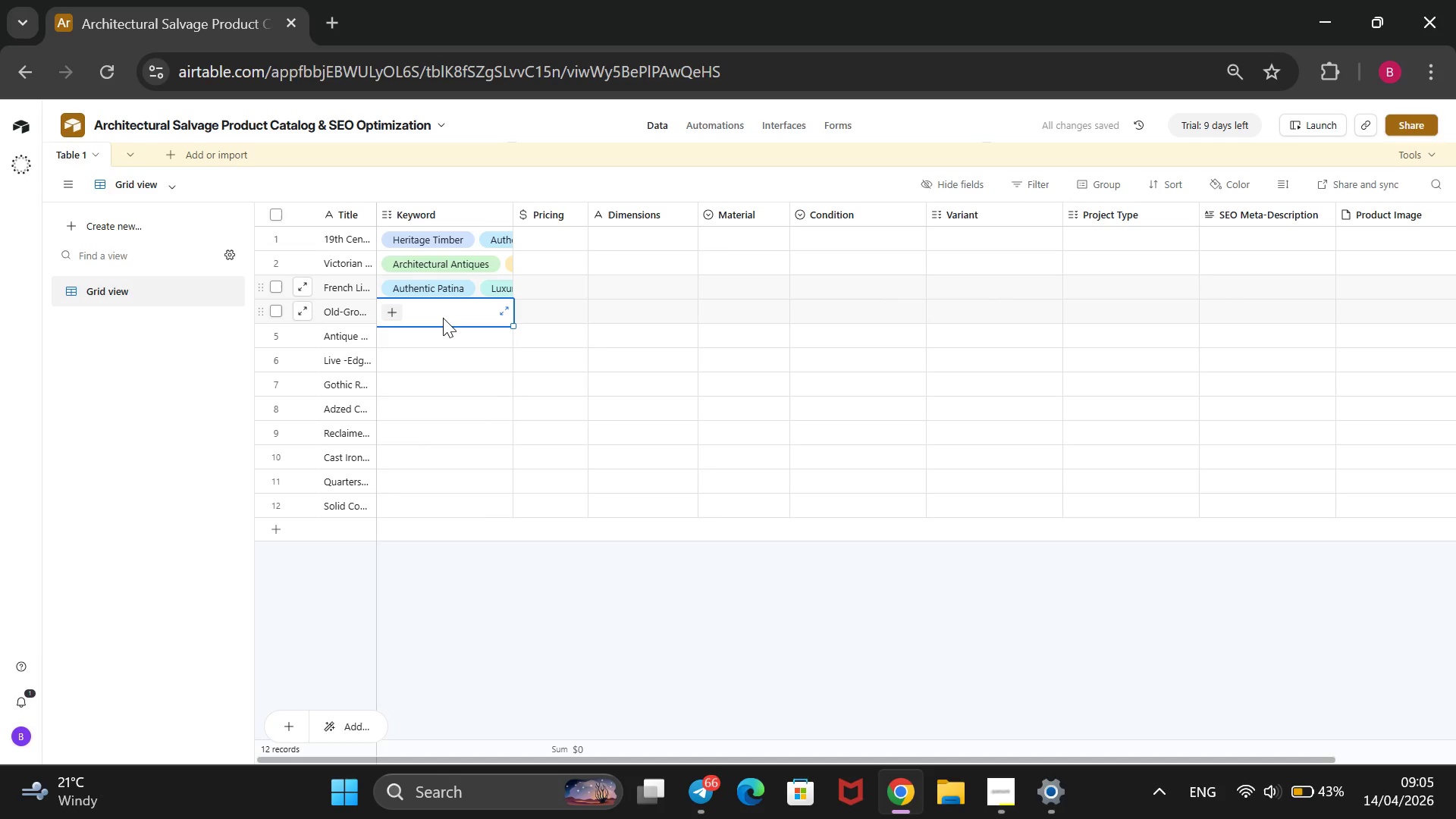 
left_click([392, 312])
 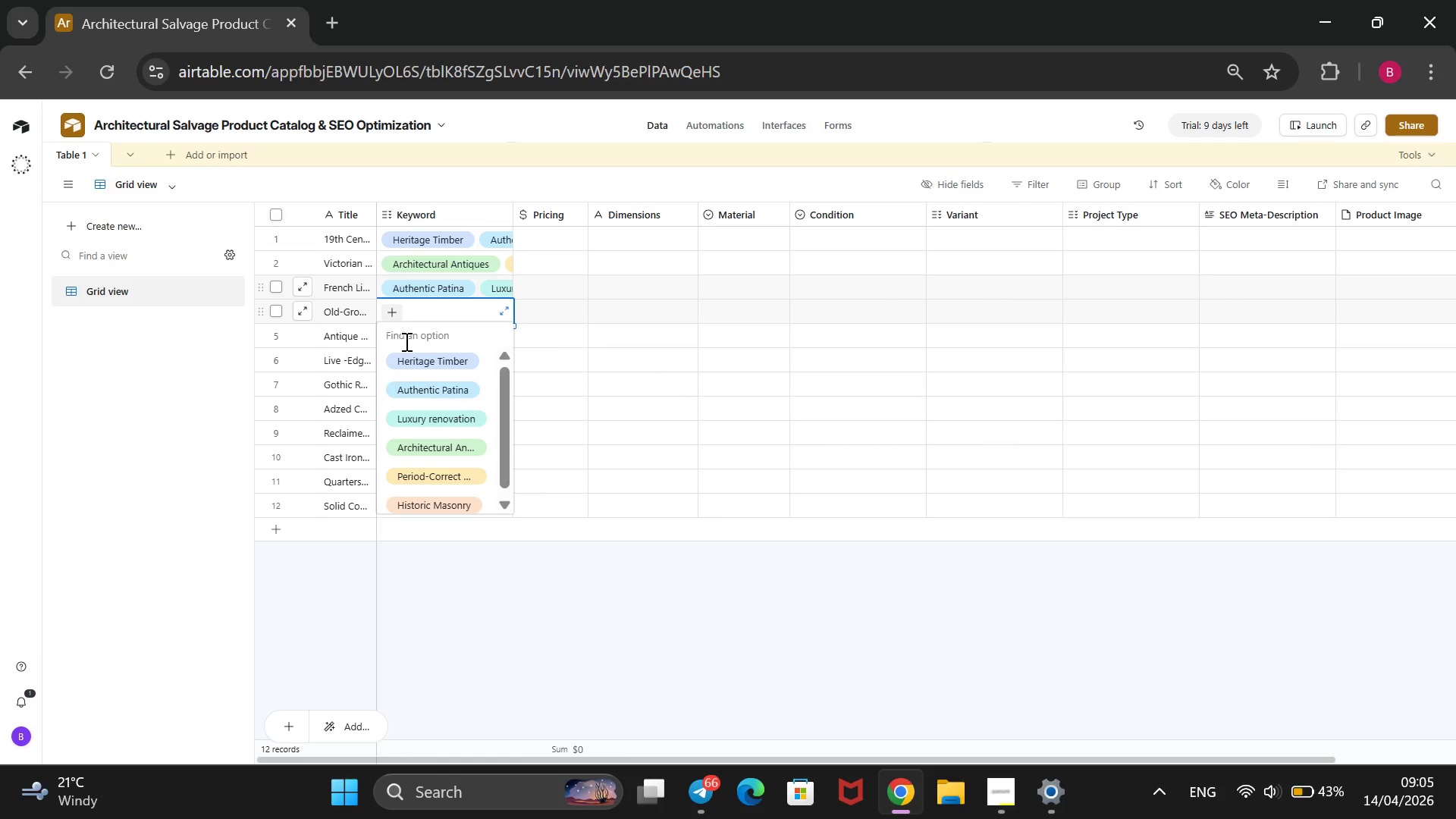 
left_click([403, 355])
 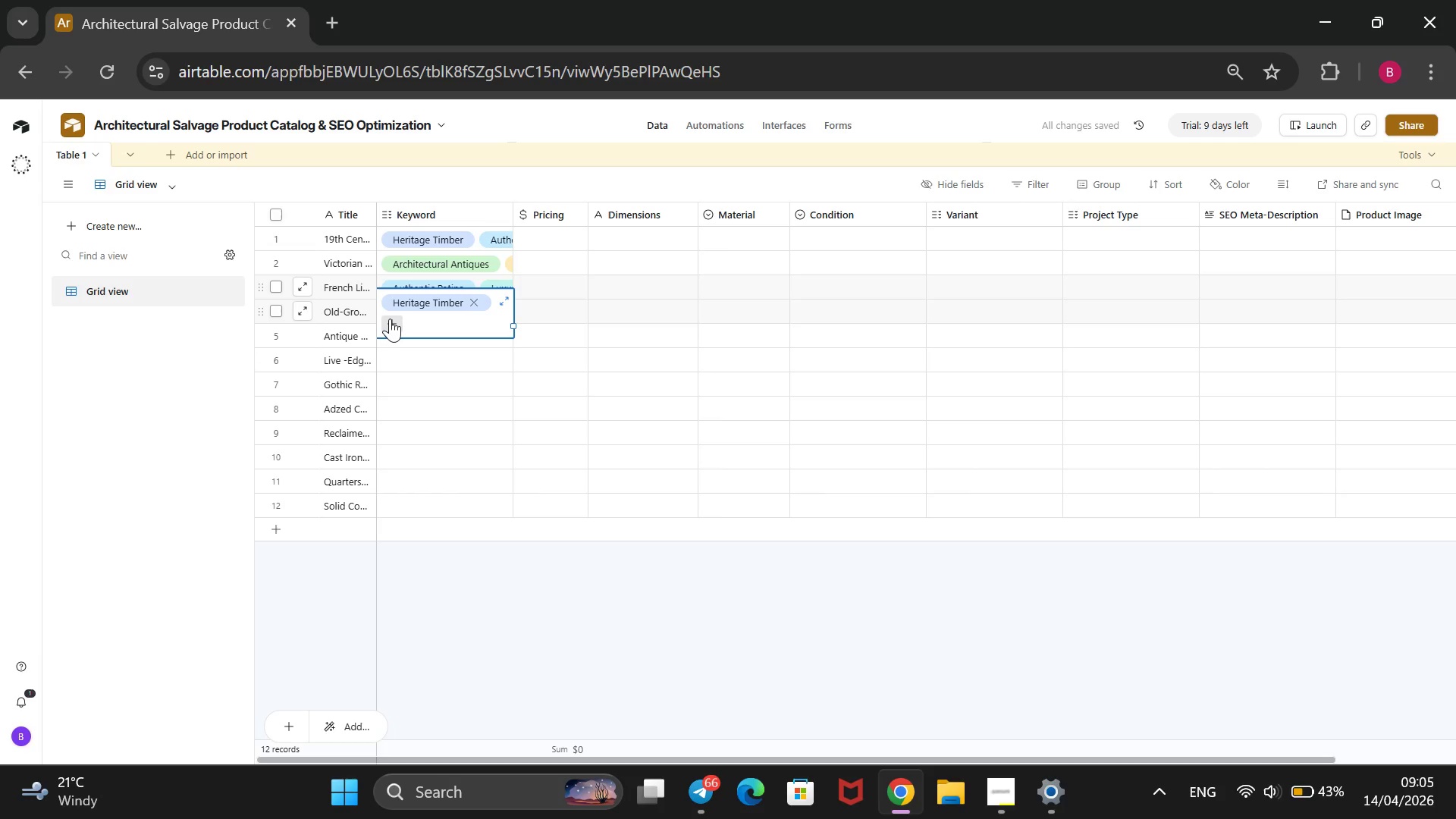 
left_click([390, 318])
 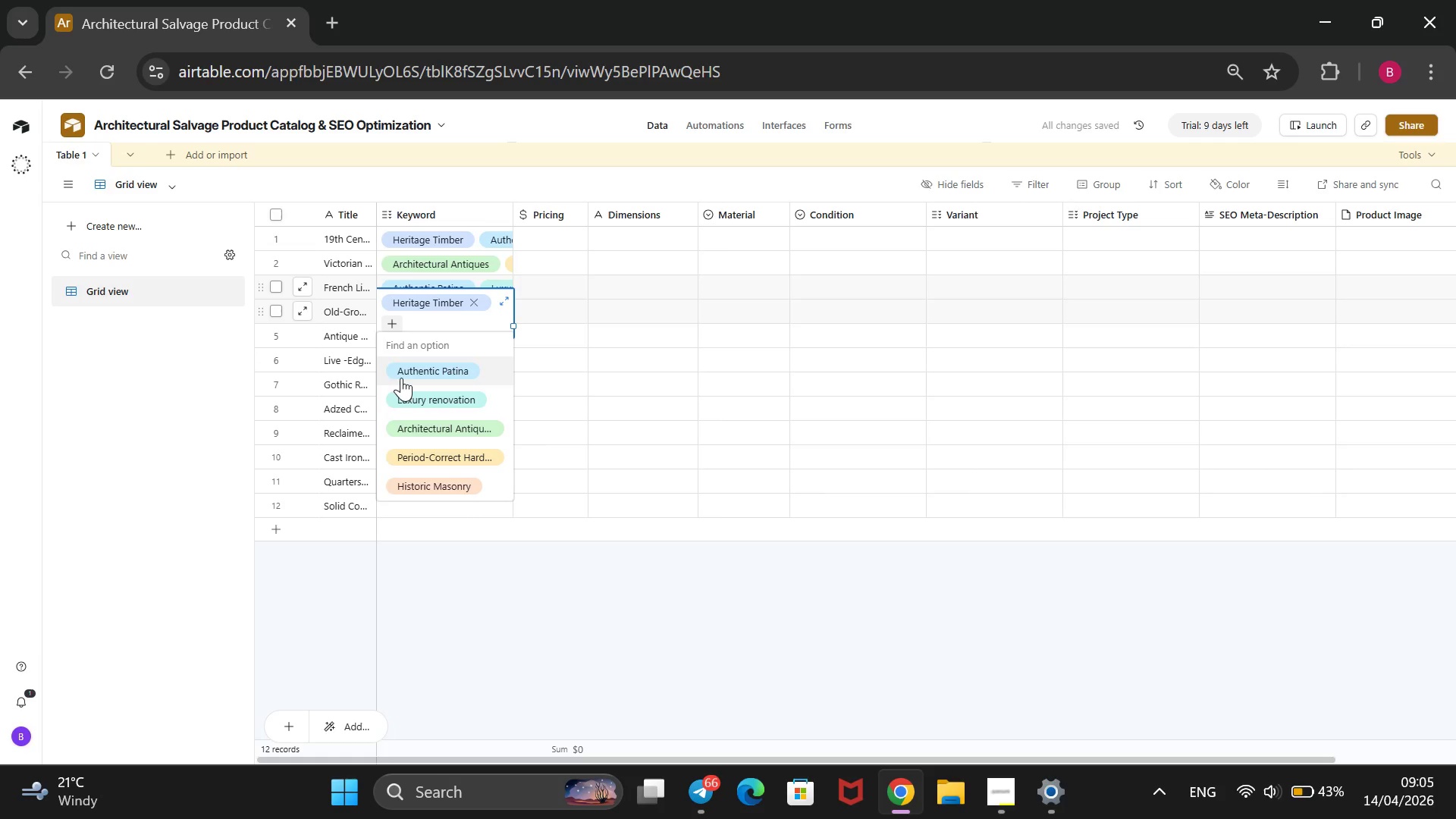 
left_click([401, 389])
 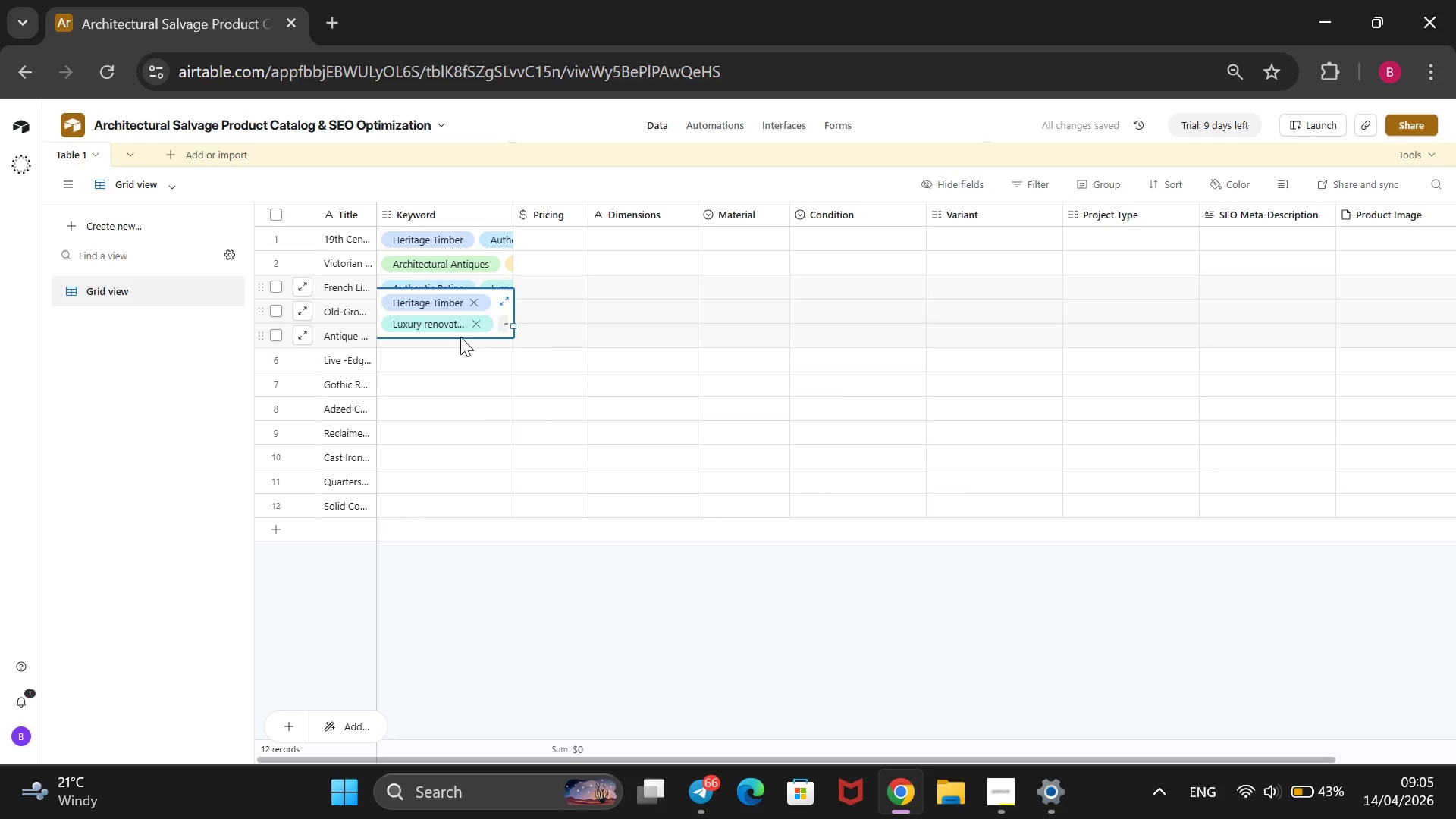 
left_click([500, 317])
 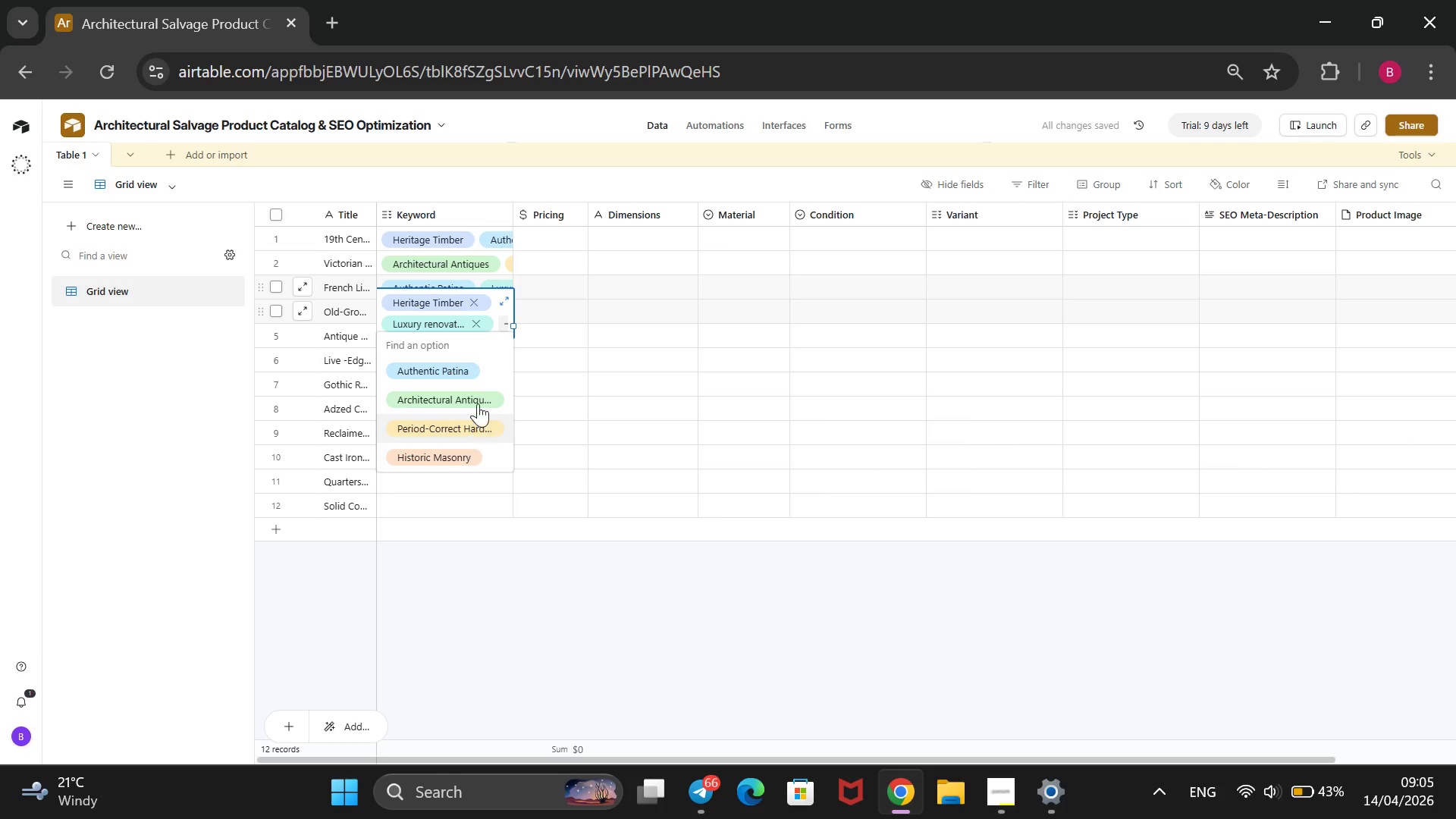 
left_click([473, 366])
 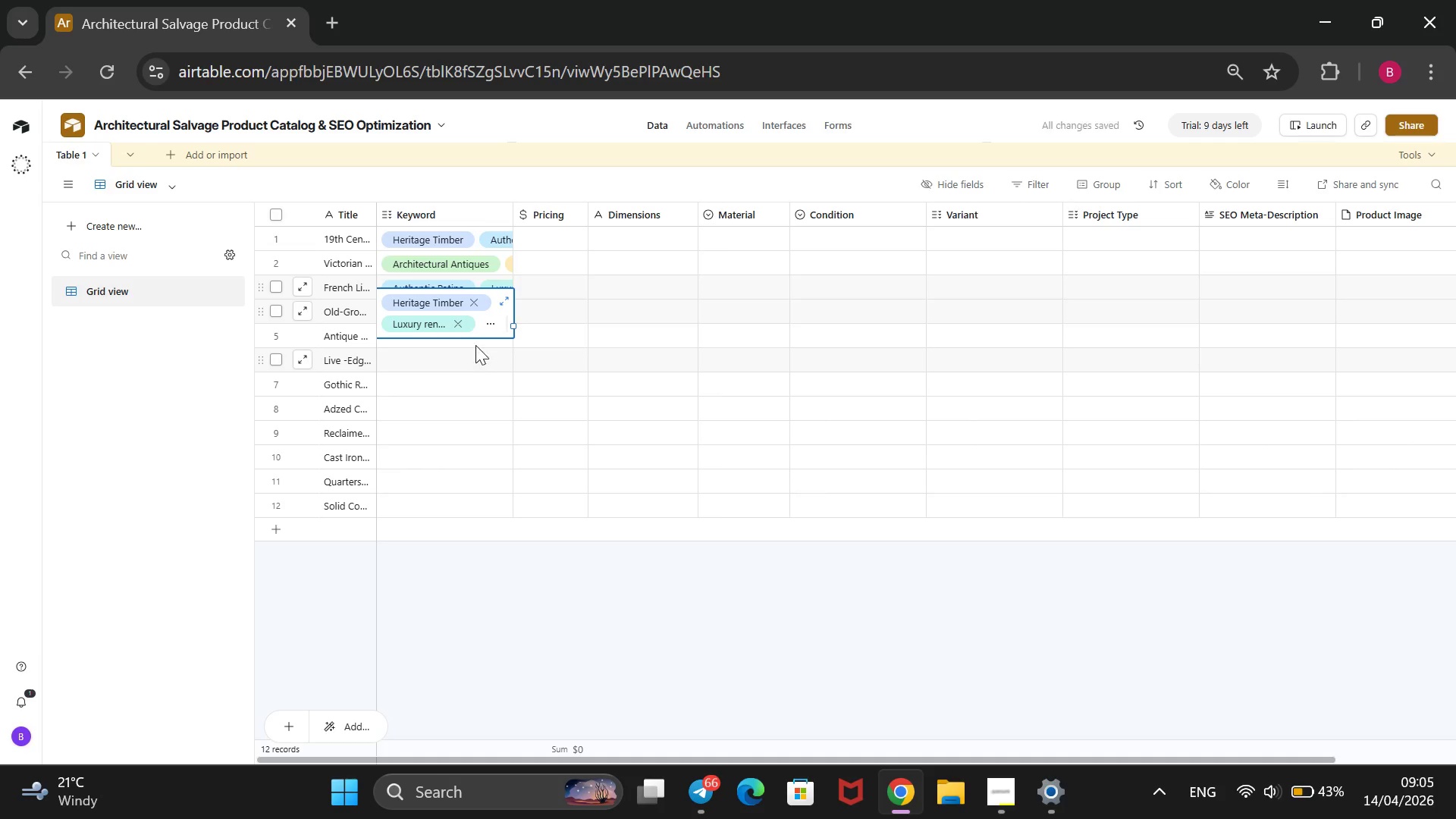 
left_click([475, 343])
 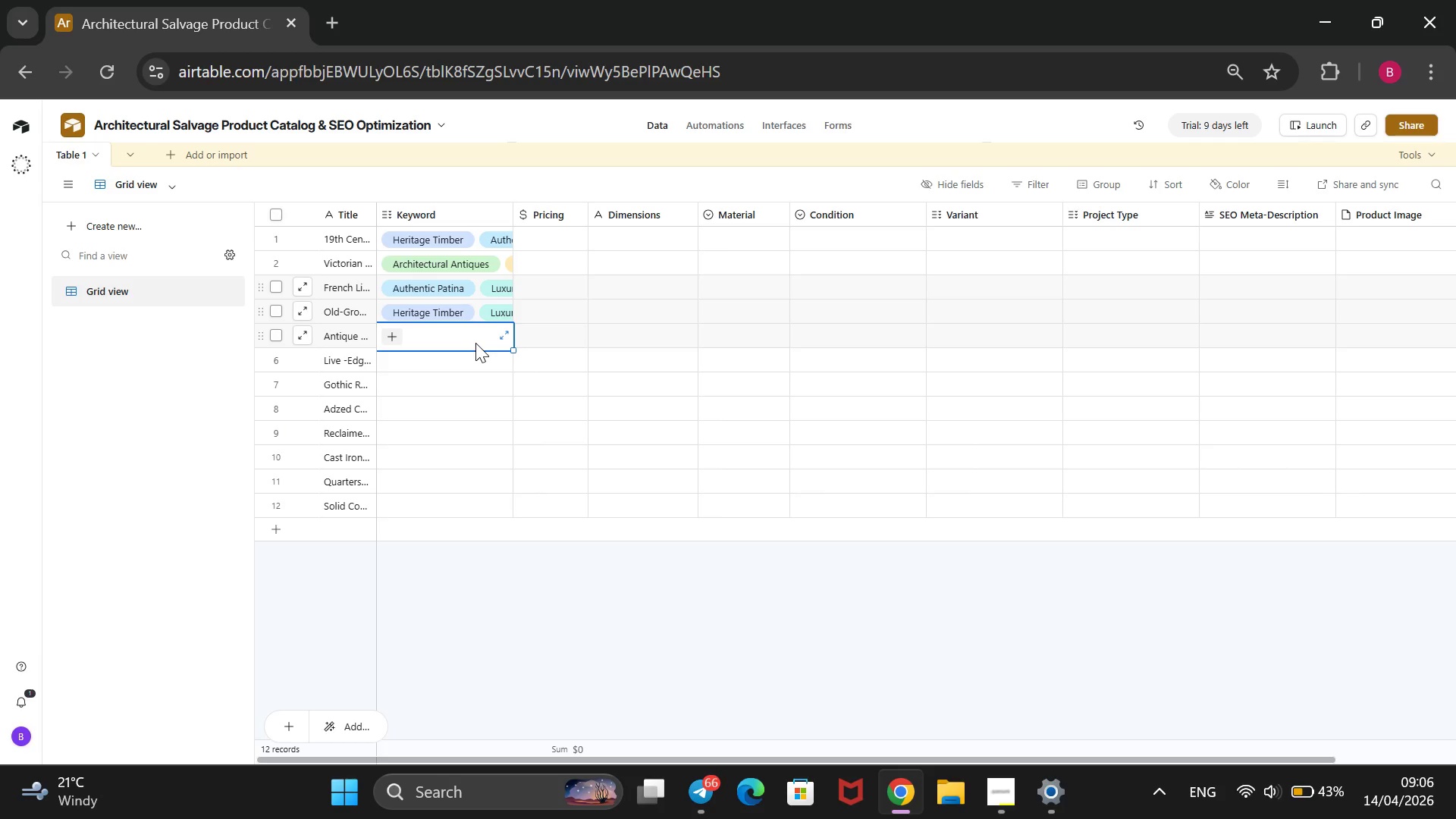 
wait(12.7)
 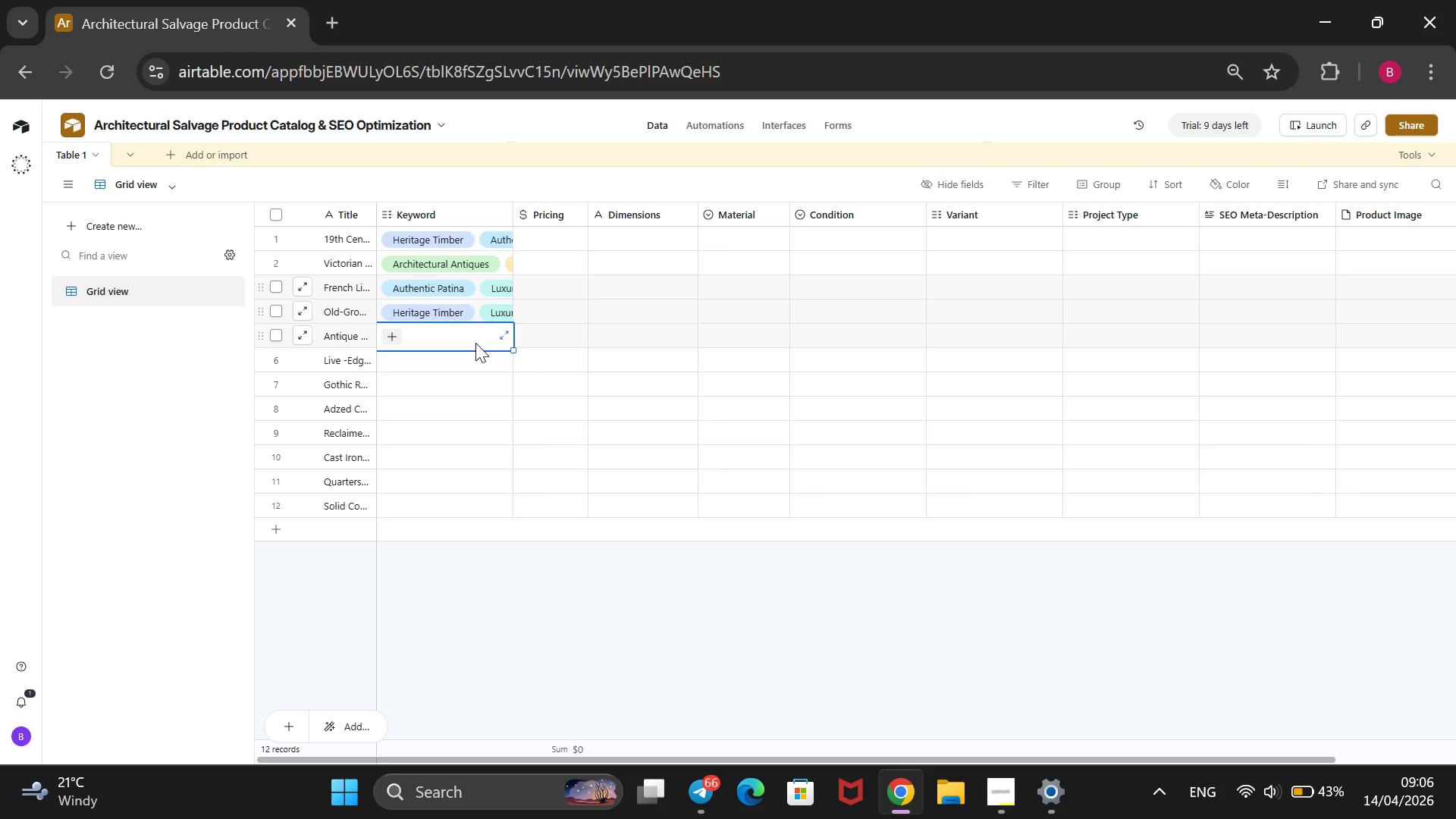 
left_click([394, 340])
 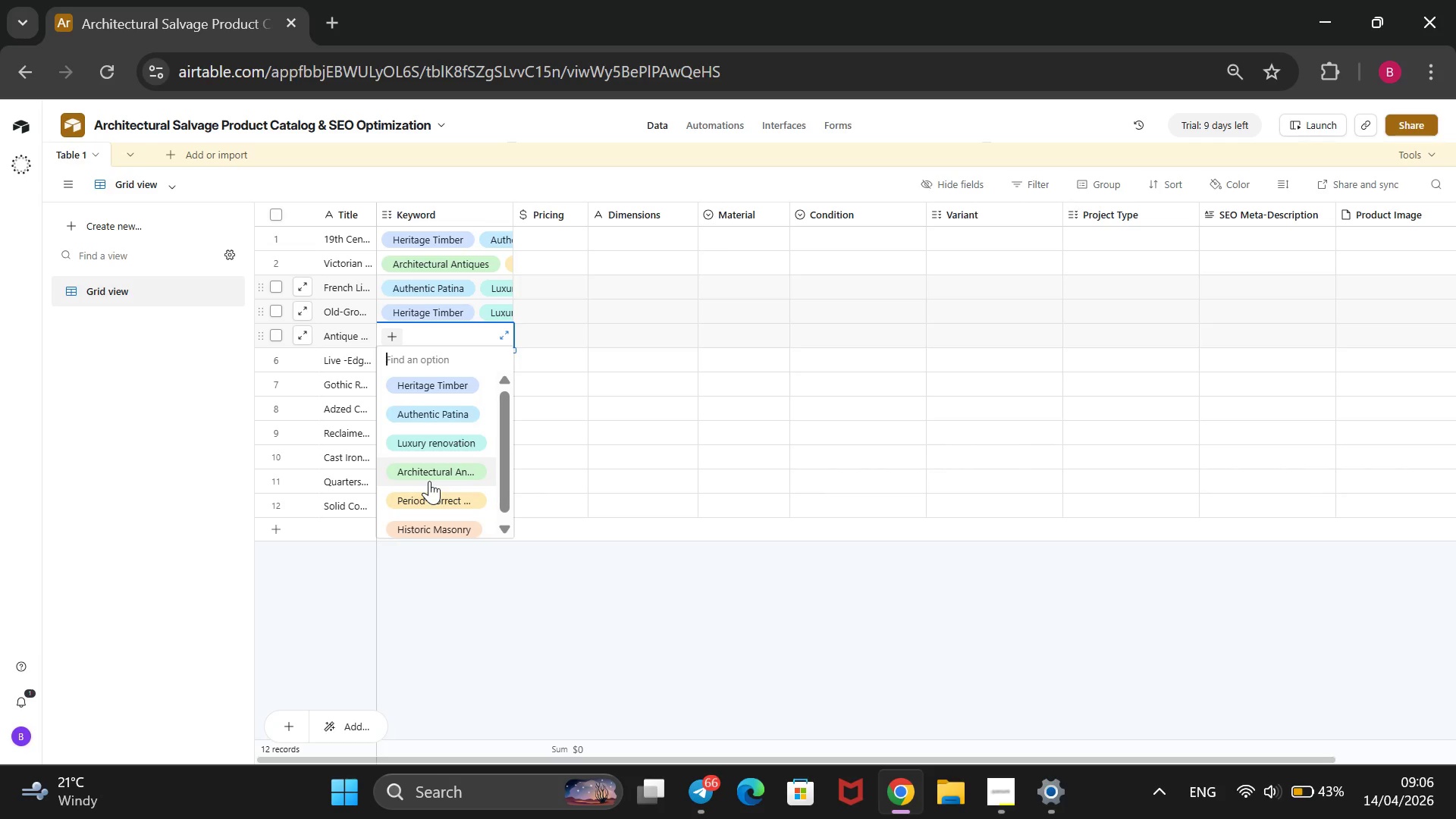 
left_click([429, 468])
 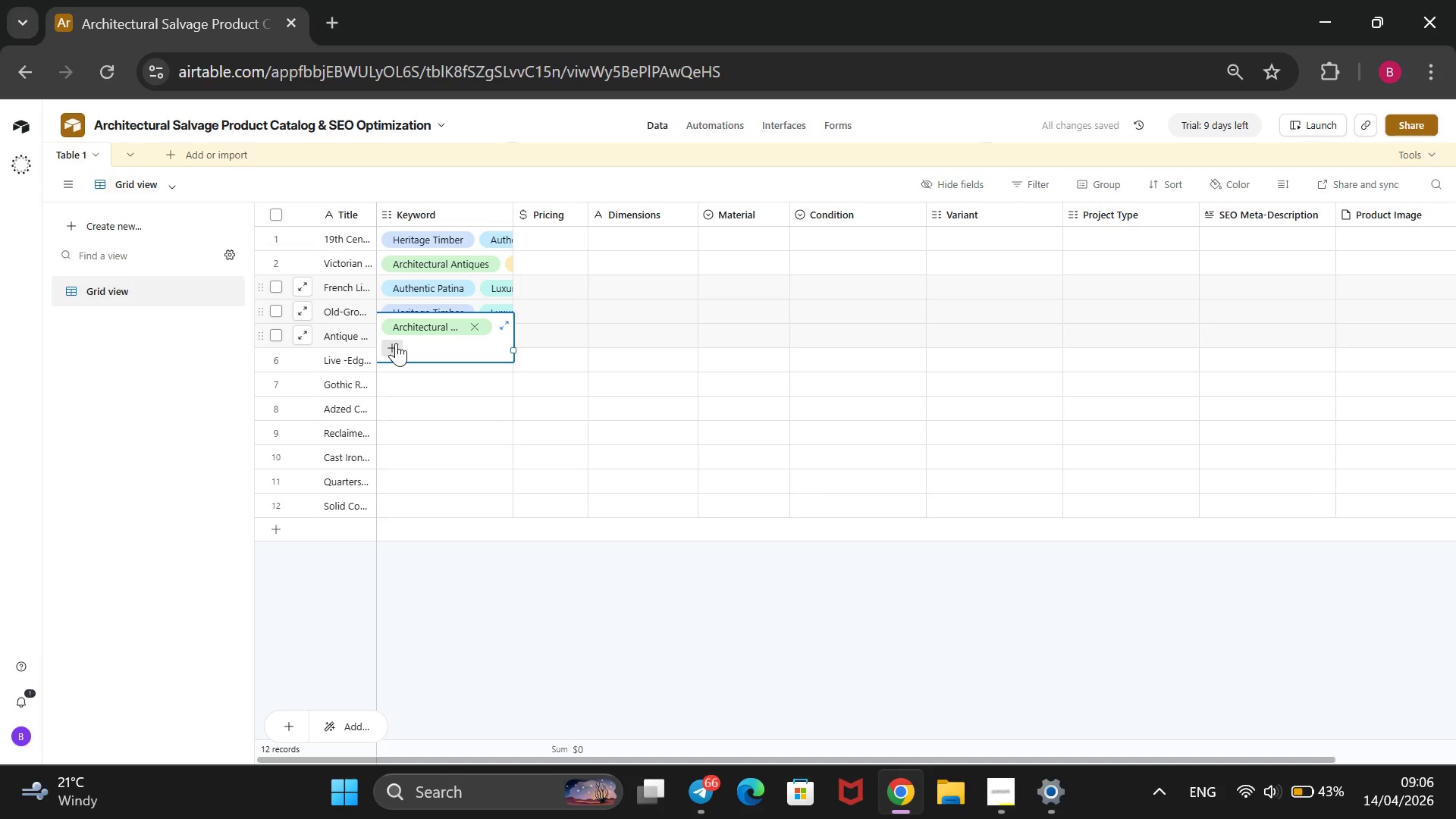 
left_click([396, 343])
 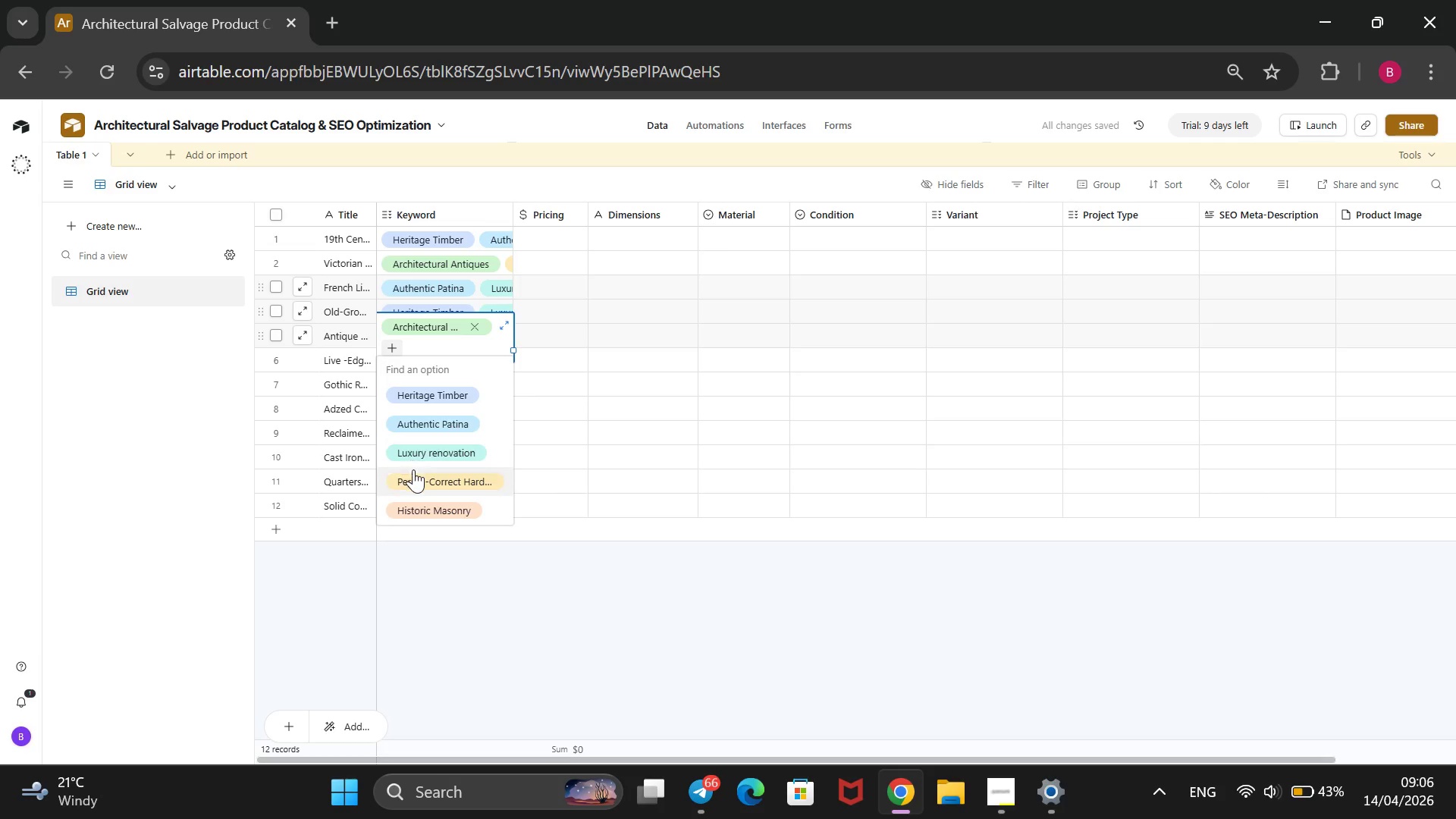 
left_click([415, 472])
 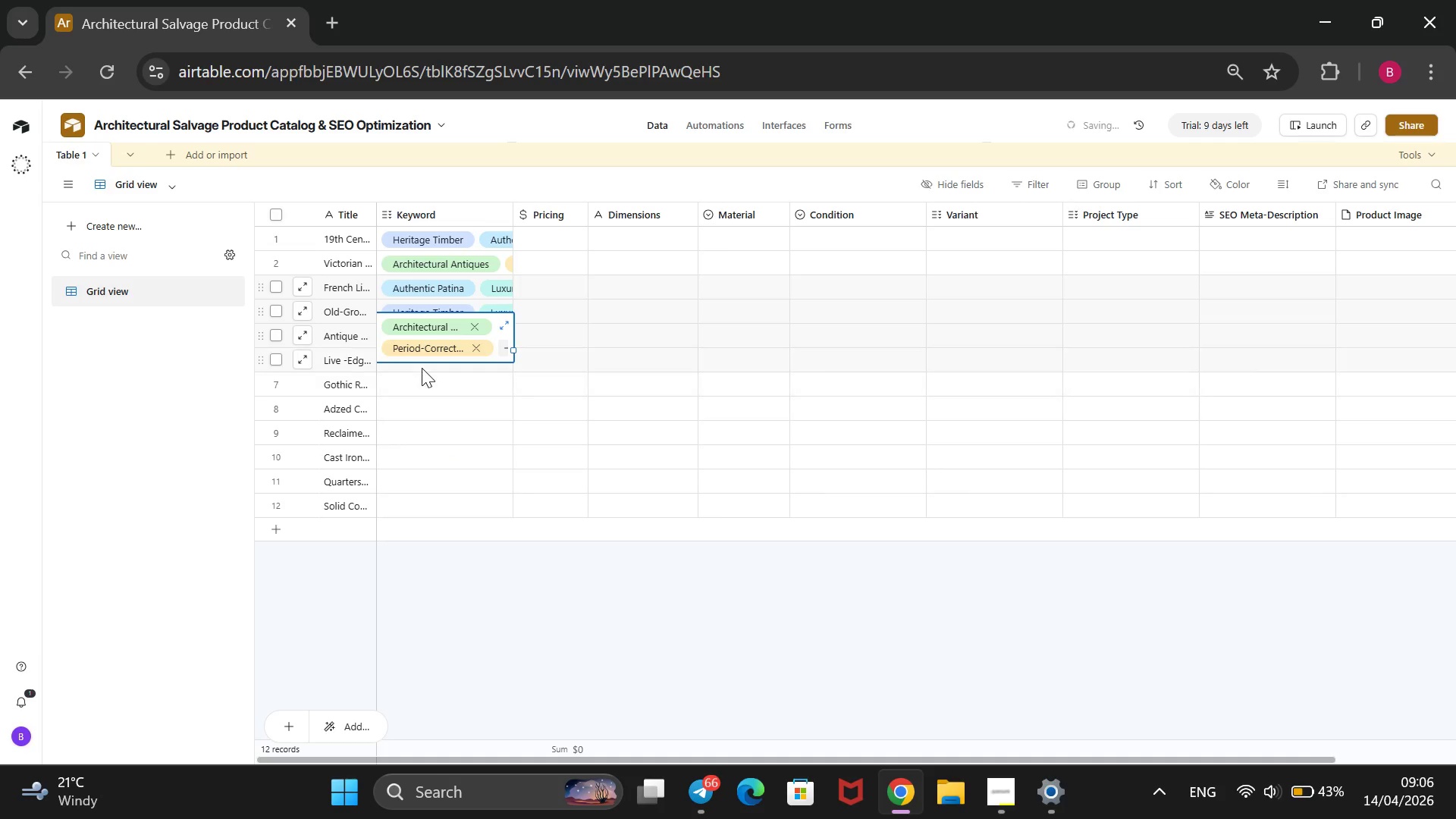 
left_click([422, 368])
 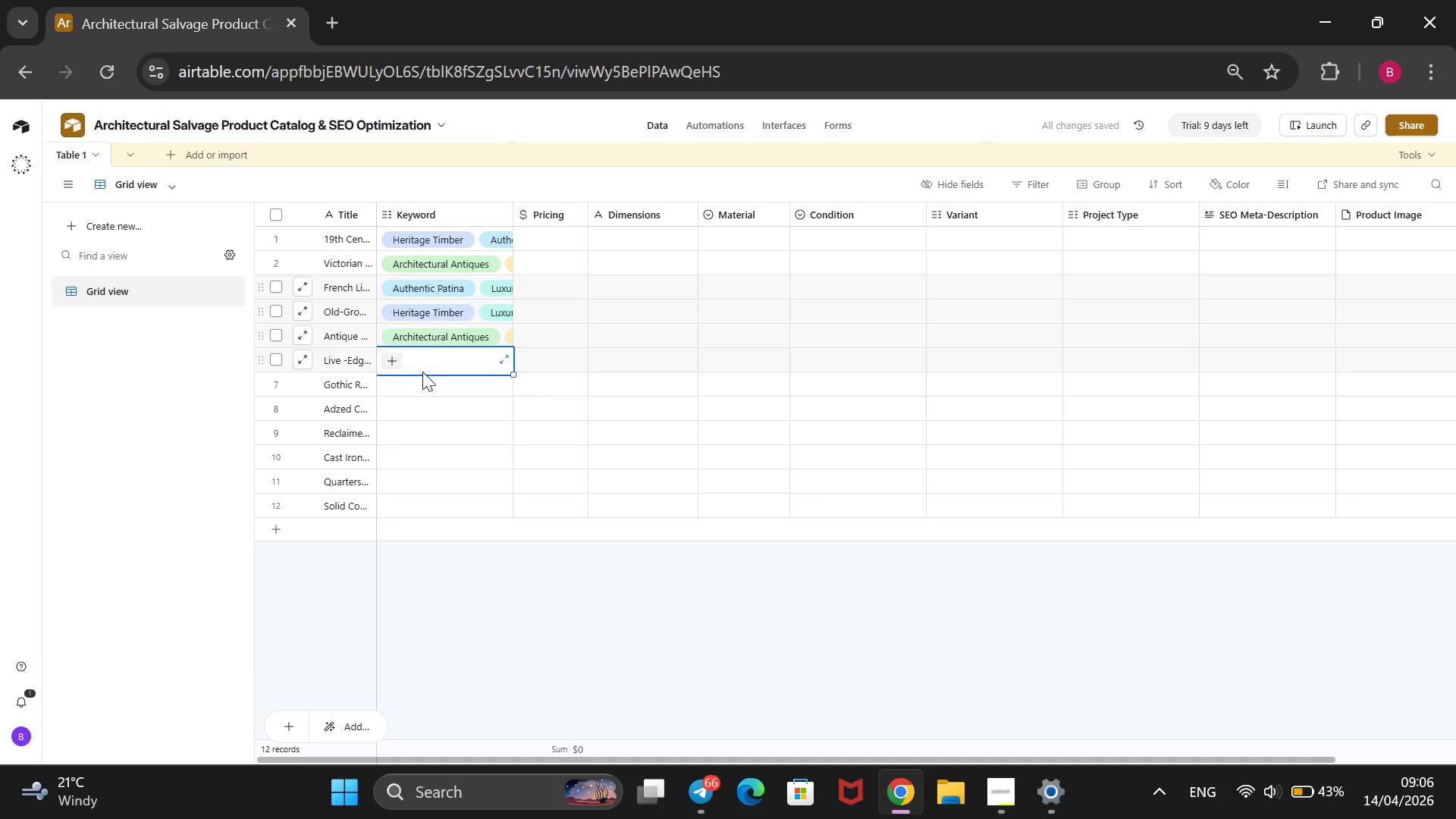 
left_click([399, 358])
 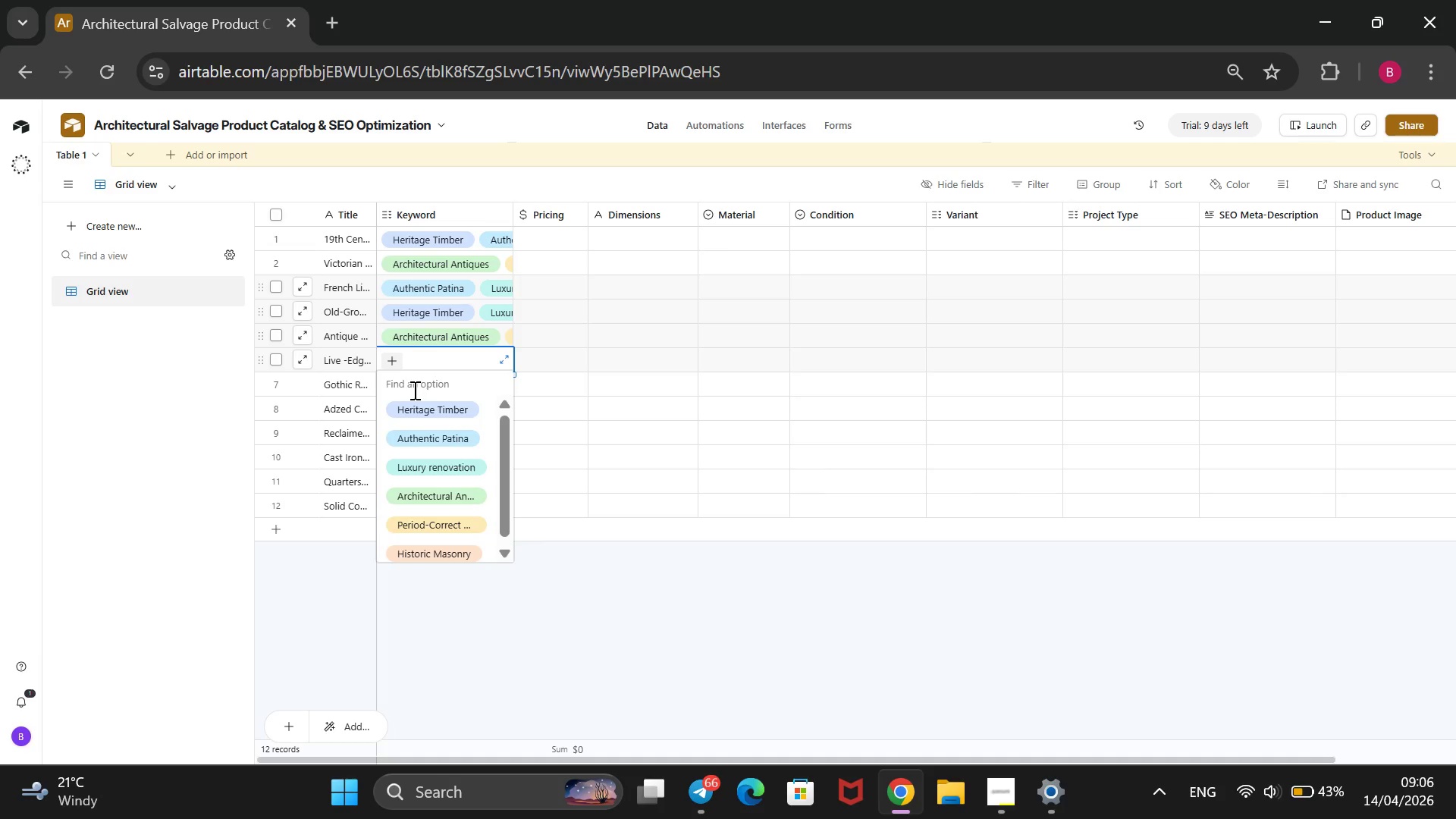 
left_click([413, 402])
 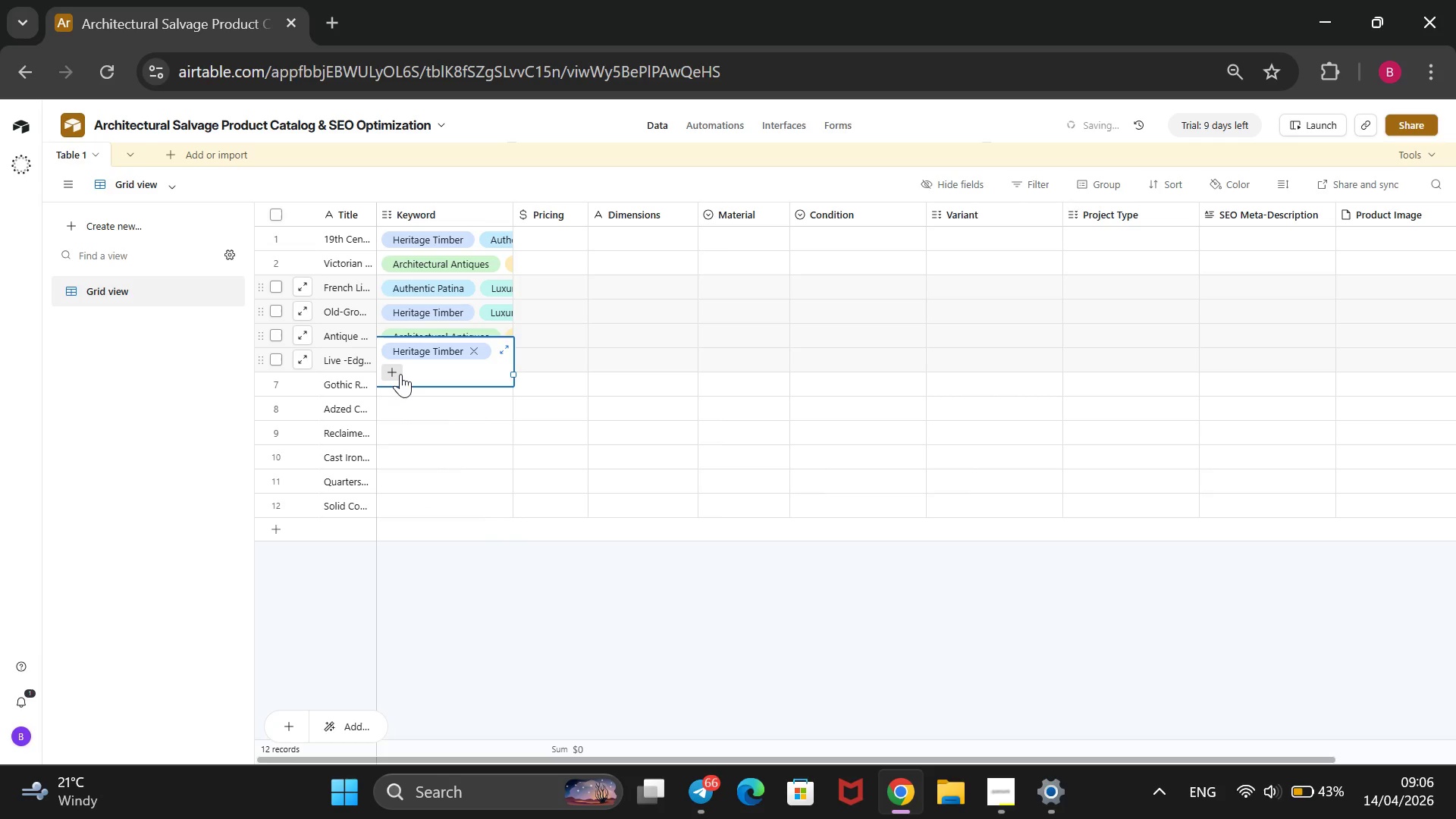 
left_click([400, 374])
 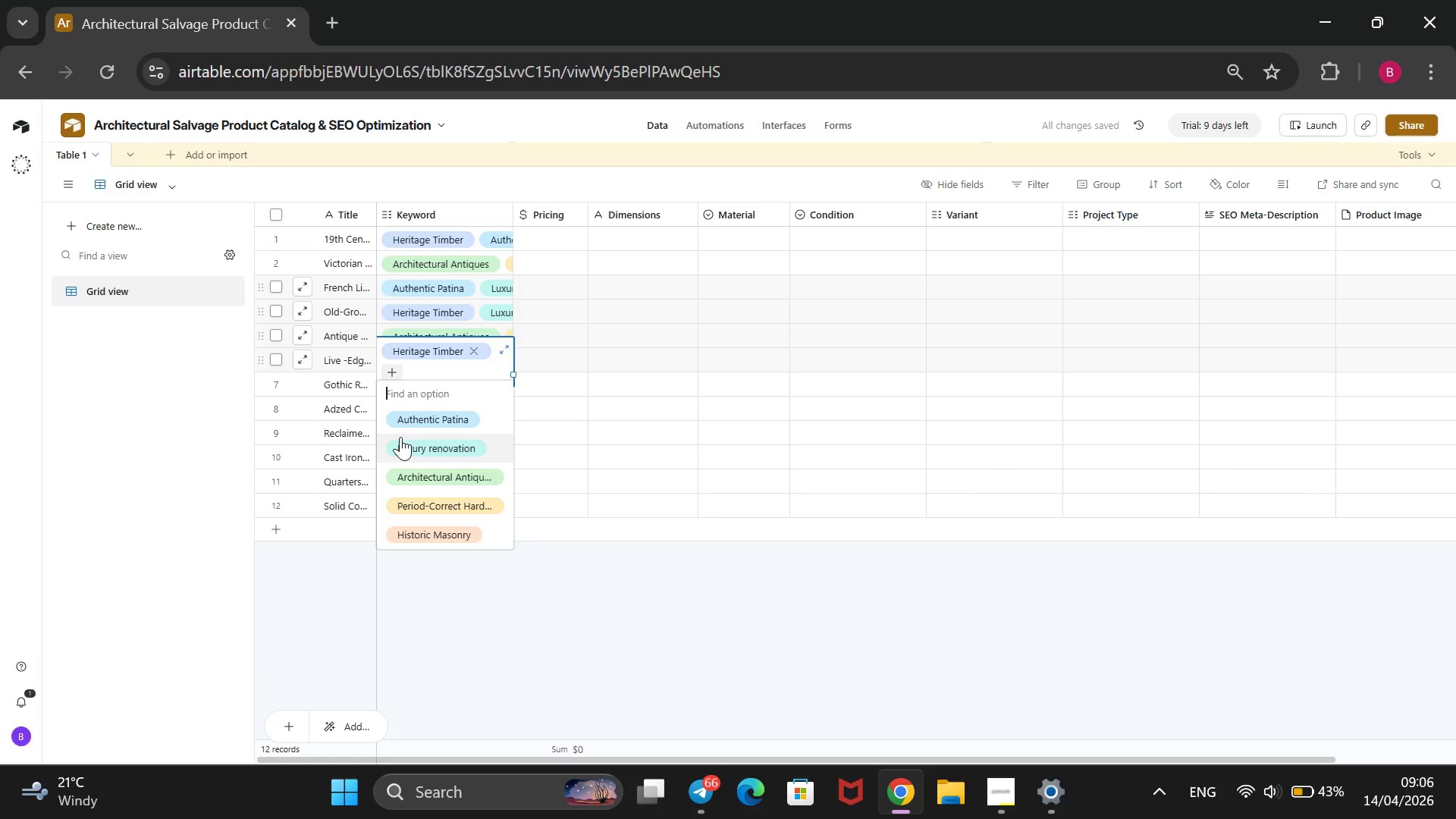 
left_click([400, 437])
 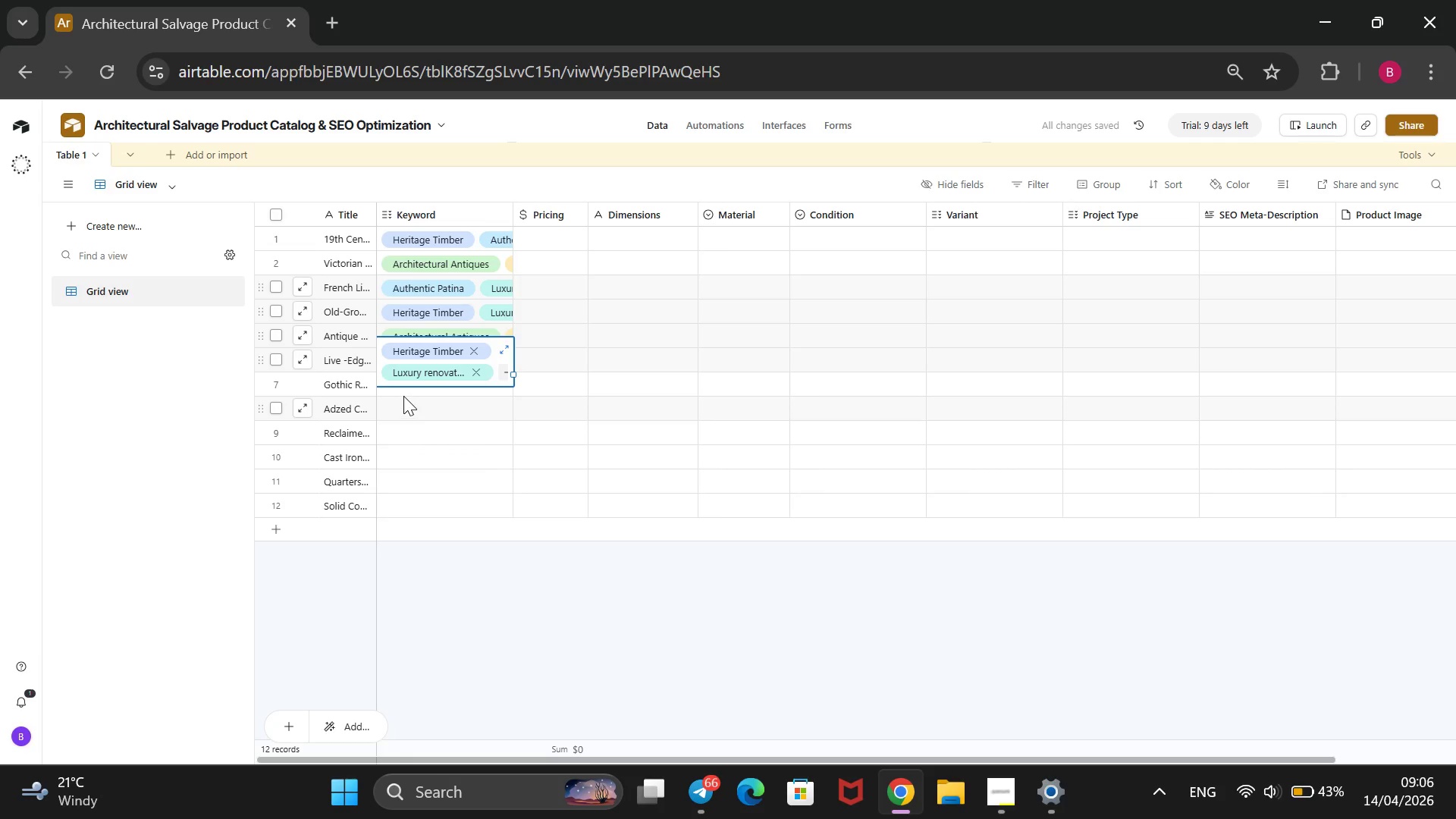 
left_click([402, 393])
 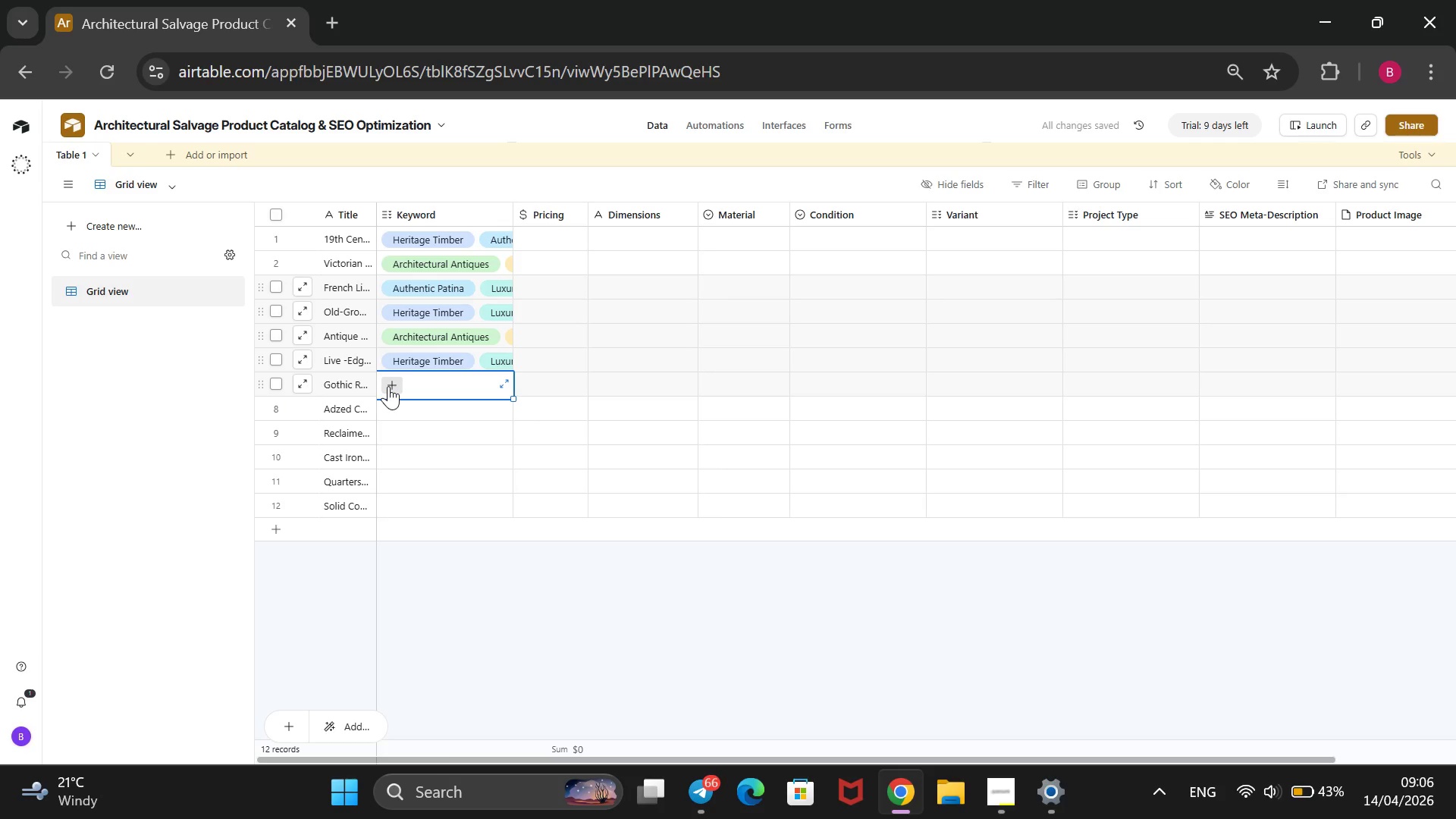 
left_click([388, 386])
 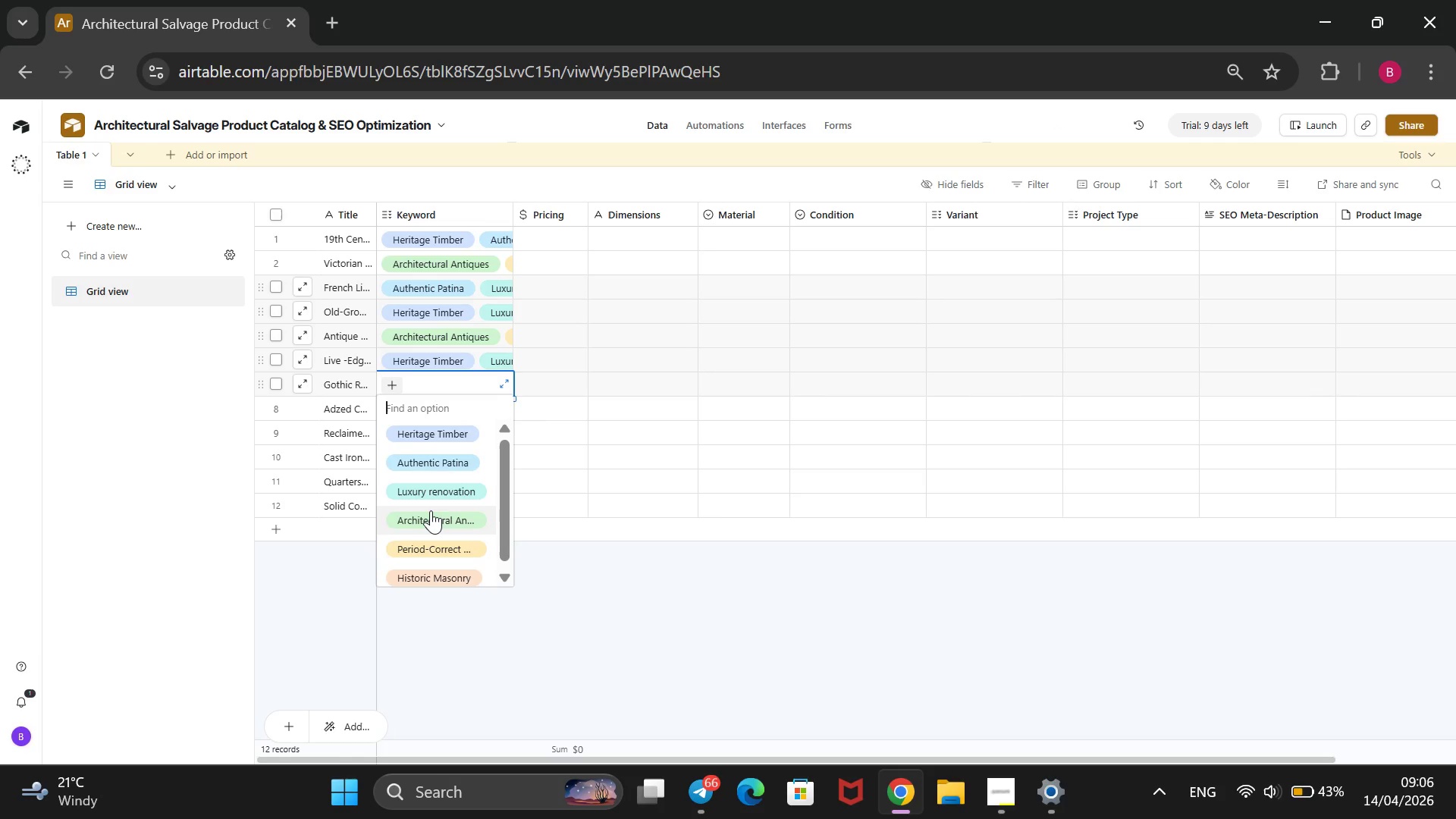 
left_click([431, 510])
 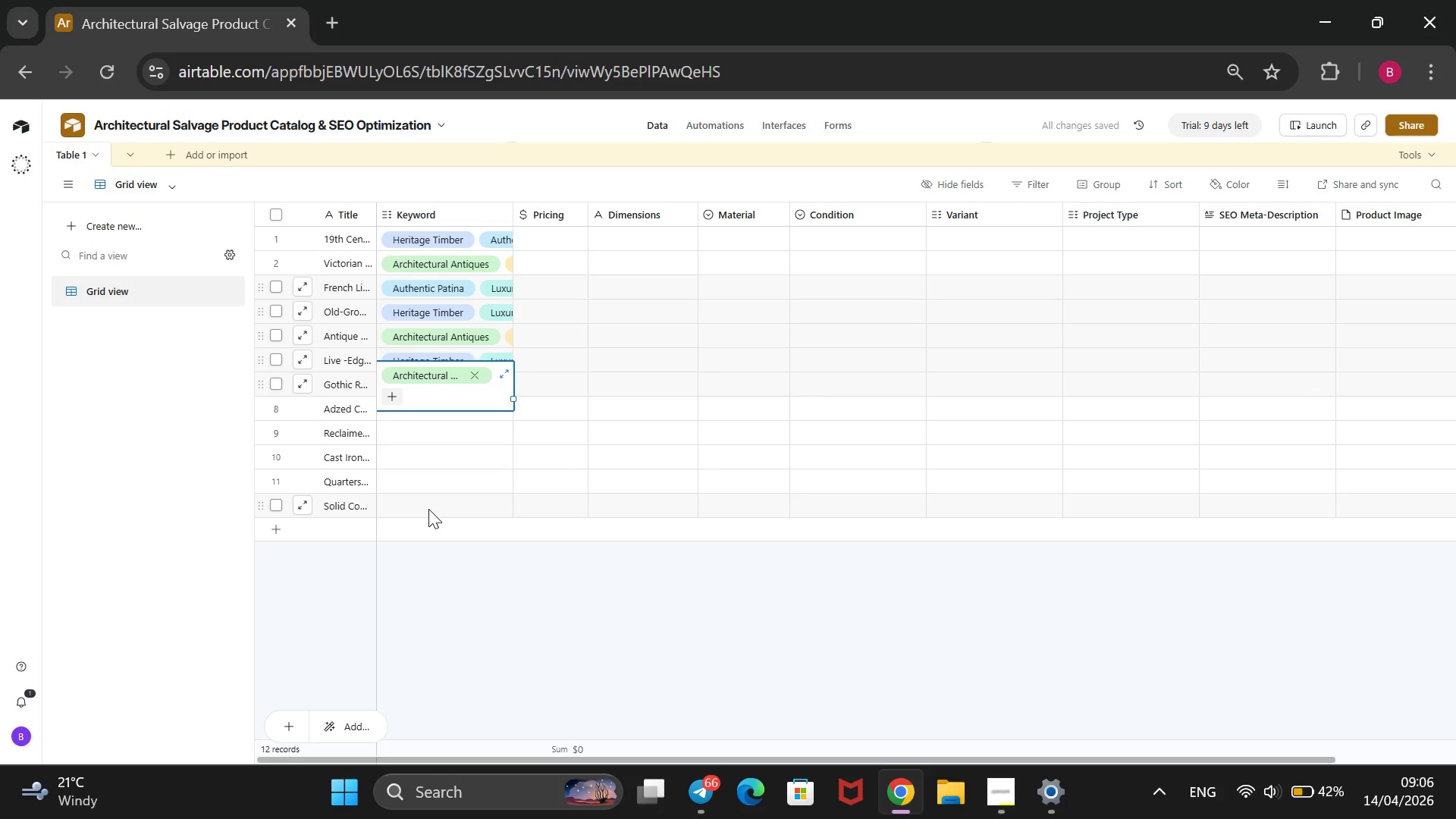 
wait(6.56)
 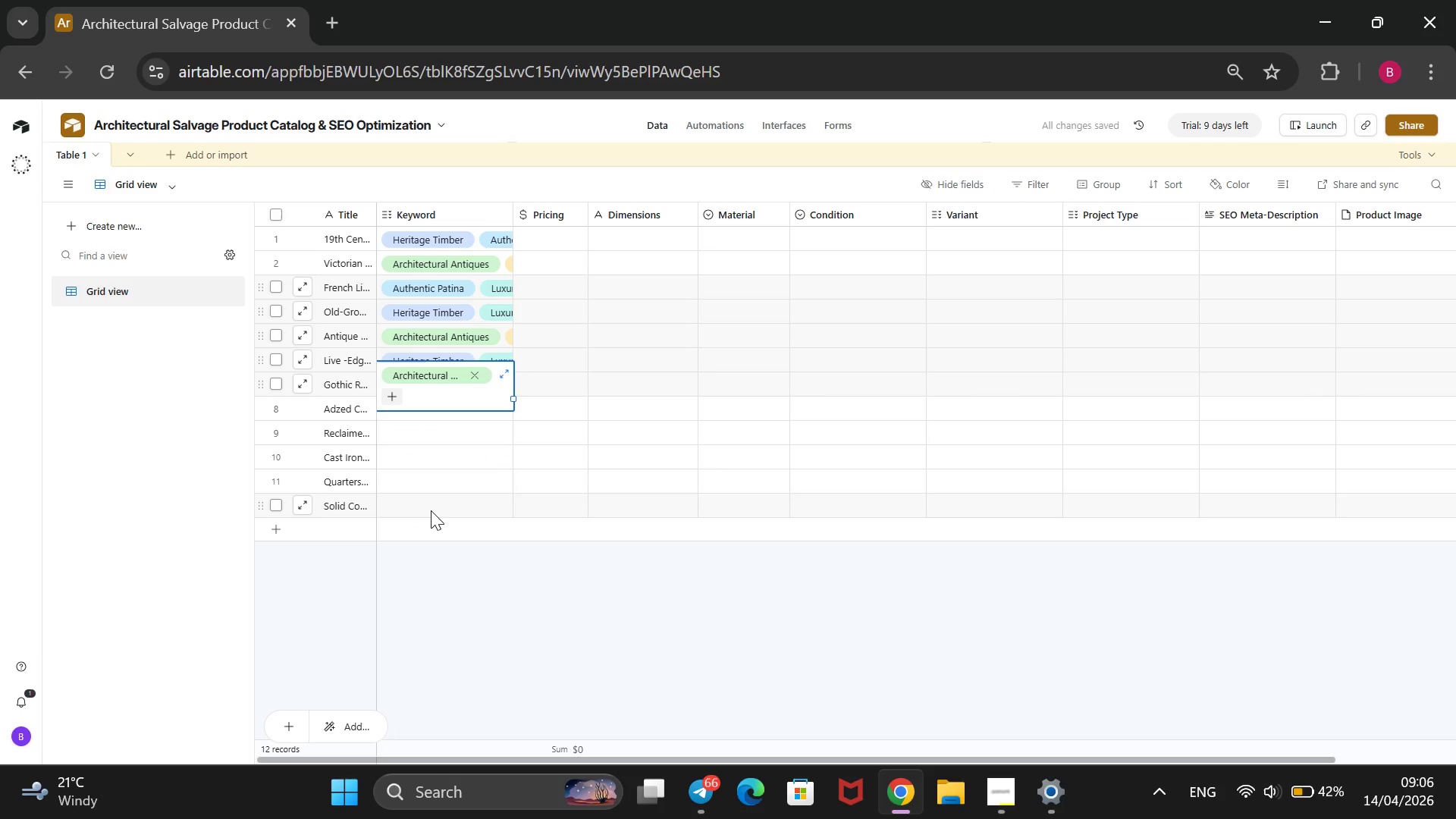 
left_click([393, 395])
 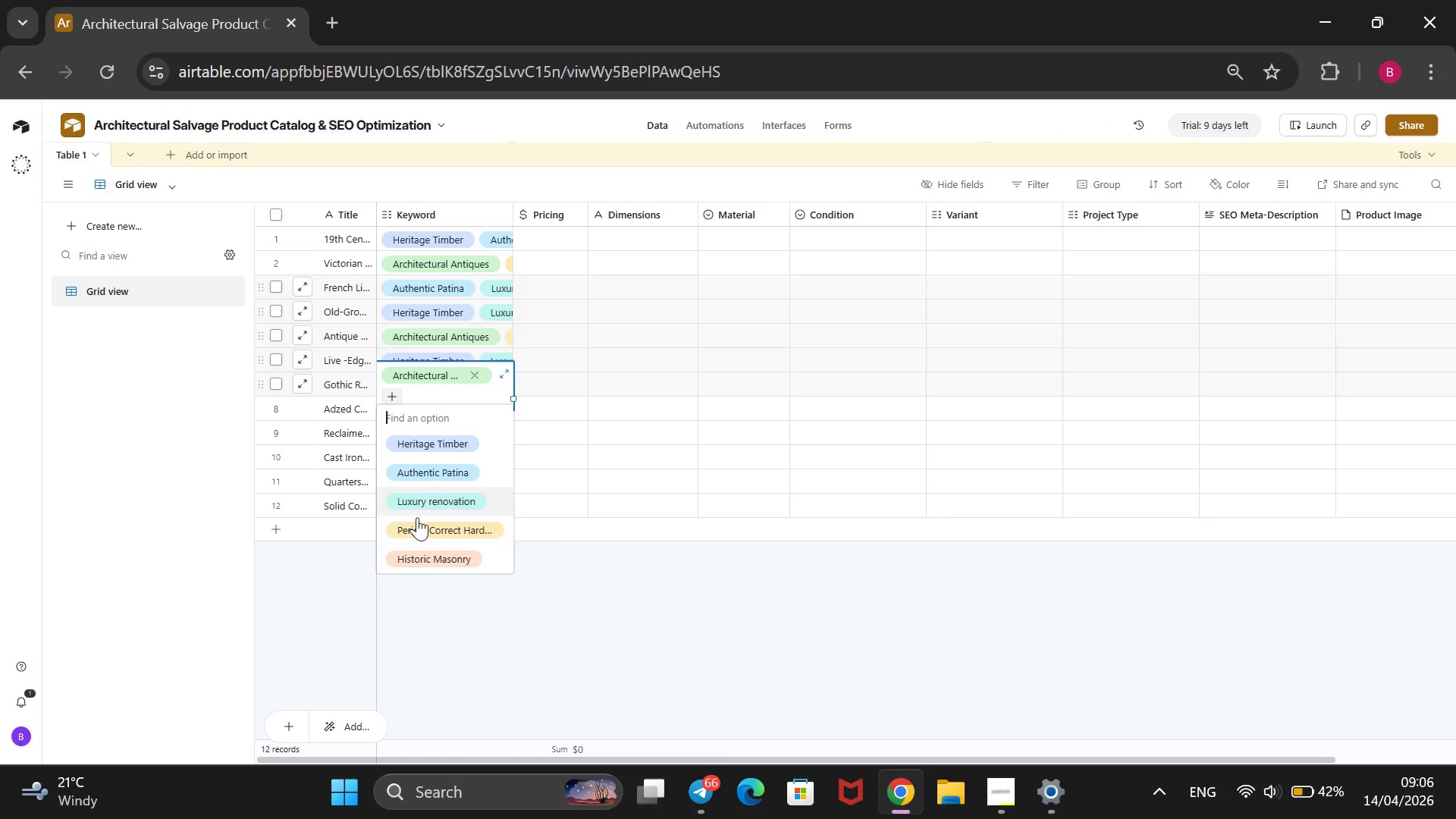 
left_click([417, 517])
 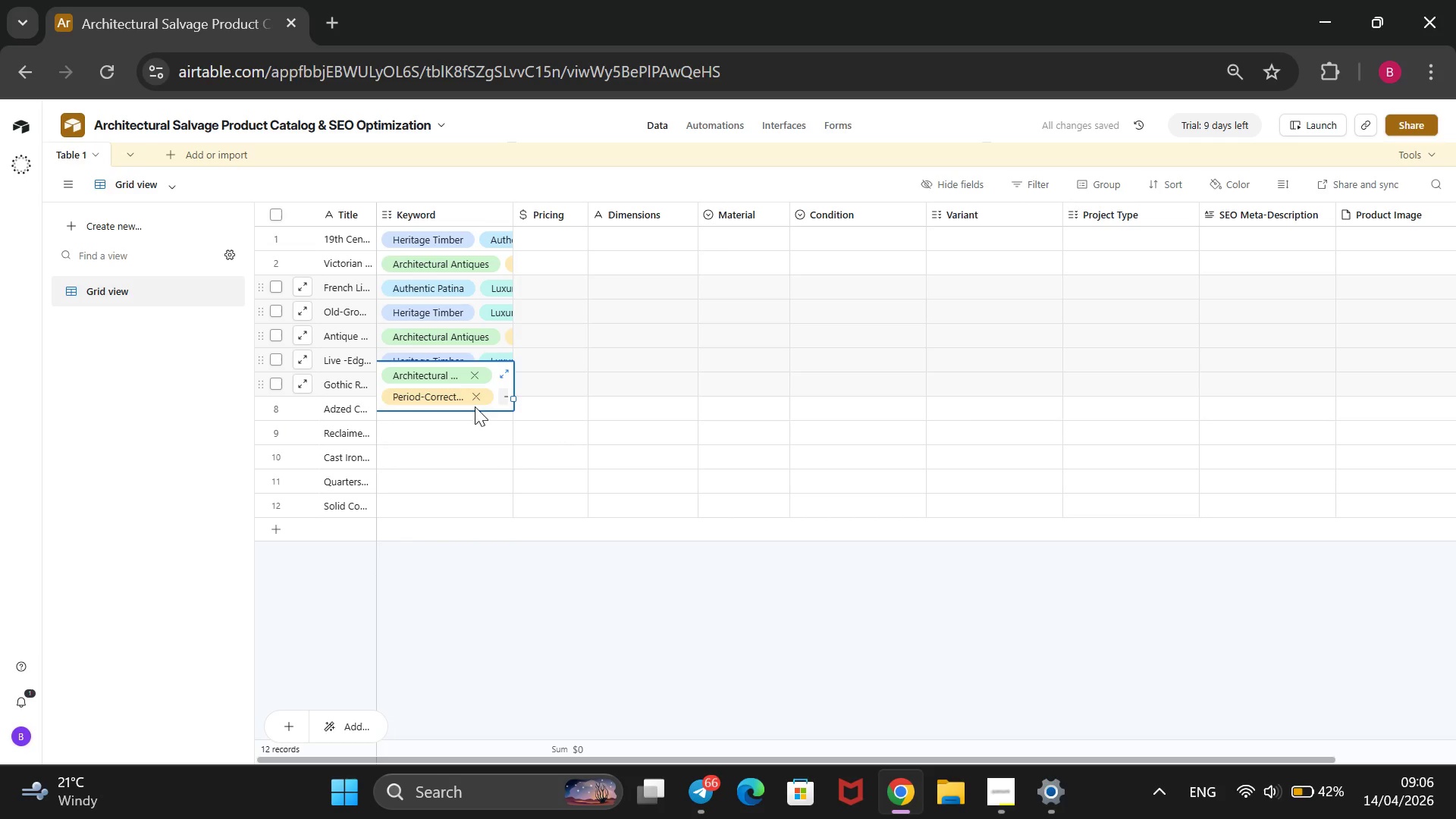 
wait(5.08)
 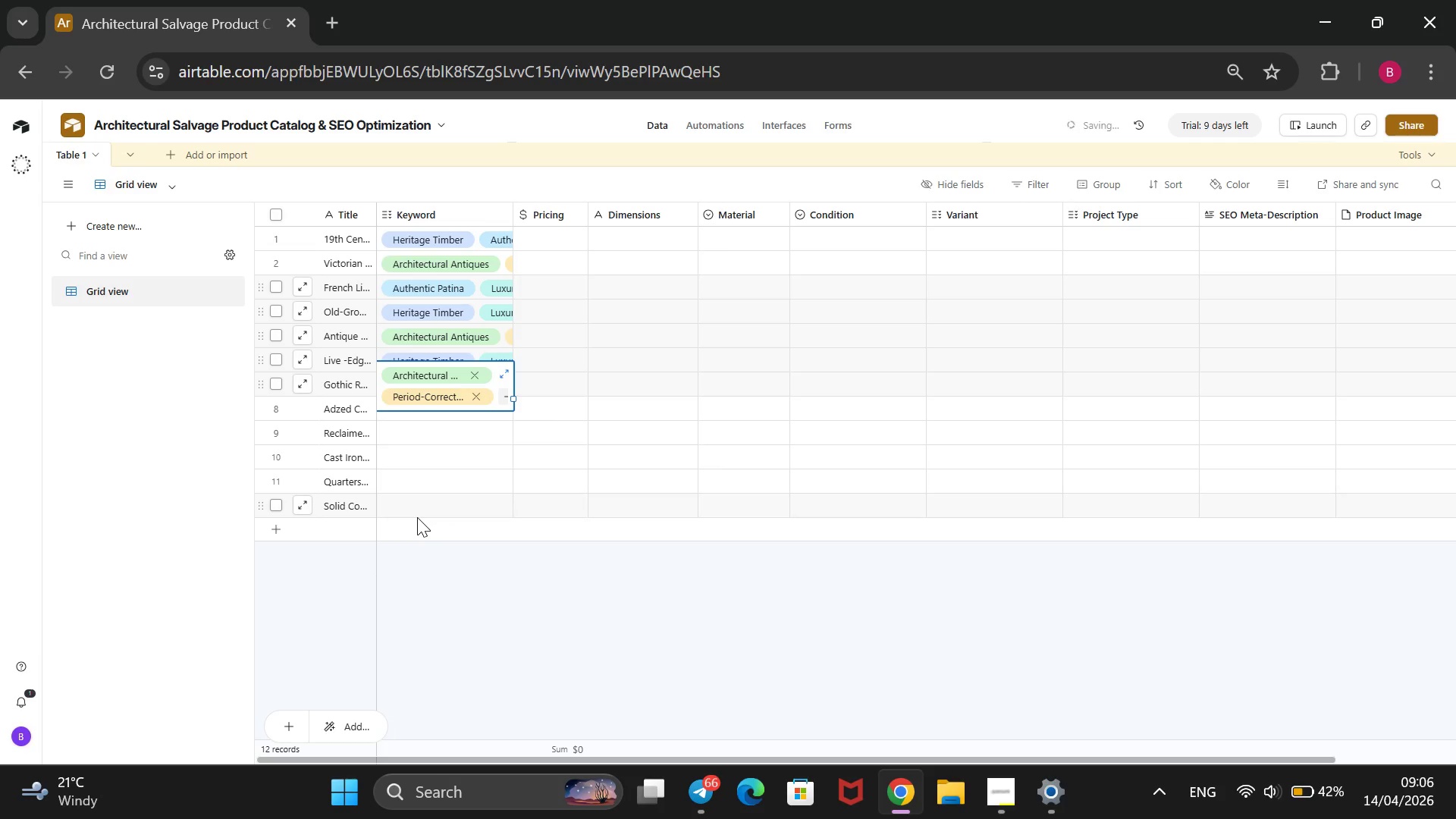 
left_click([504, 394])
 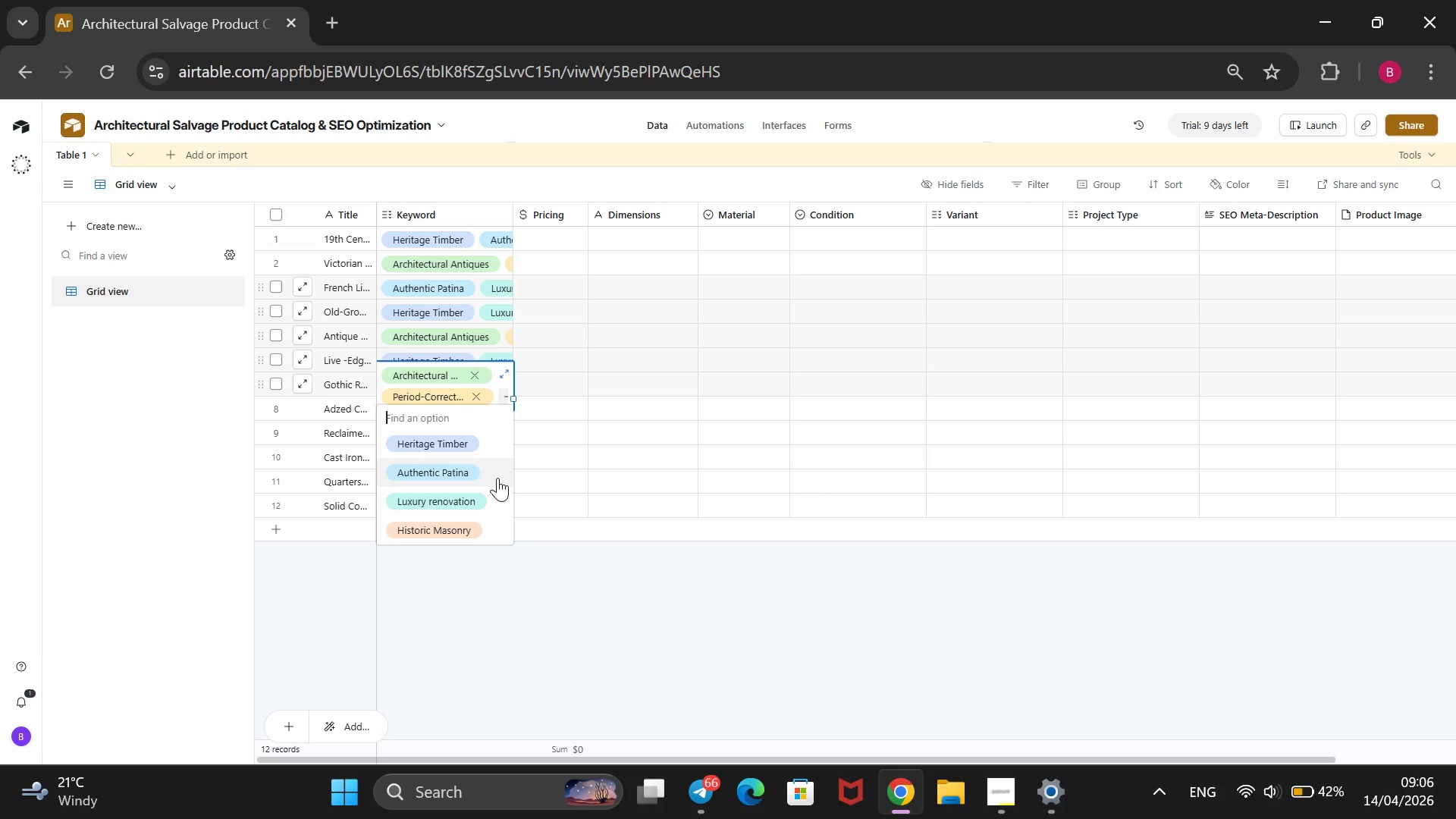 
left_click([488, 526])
 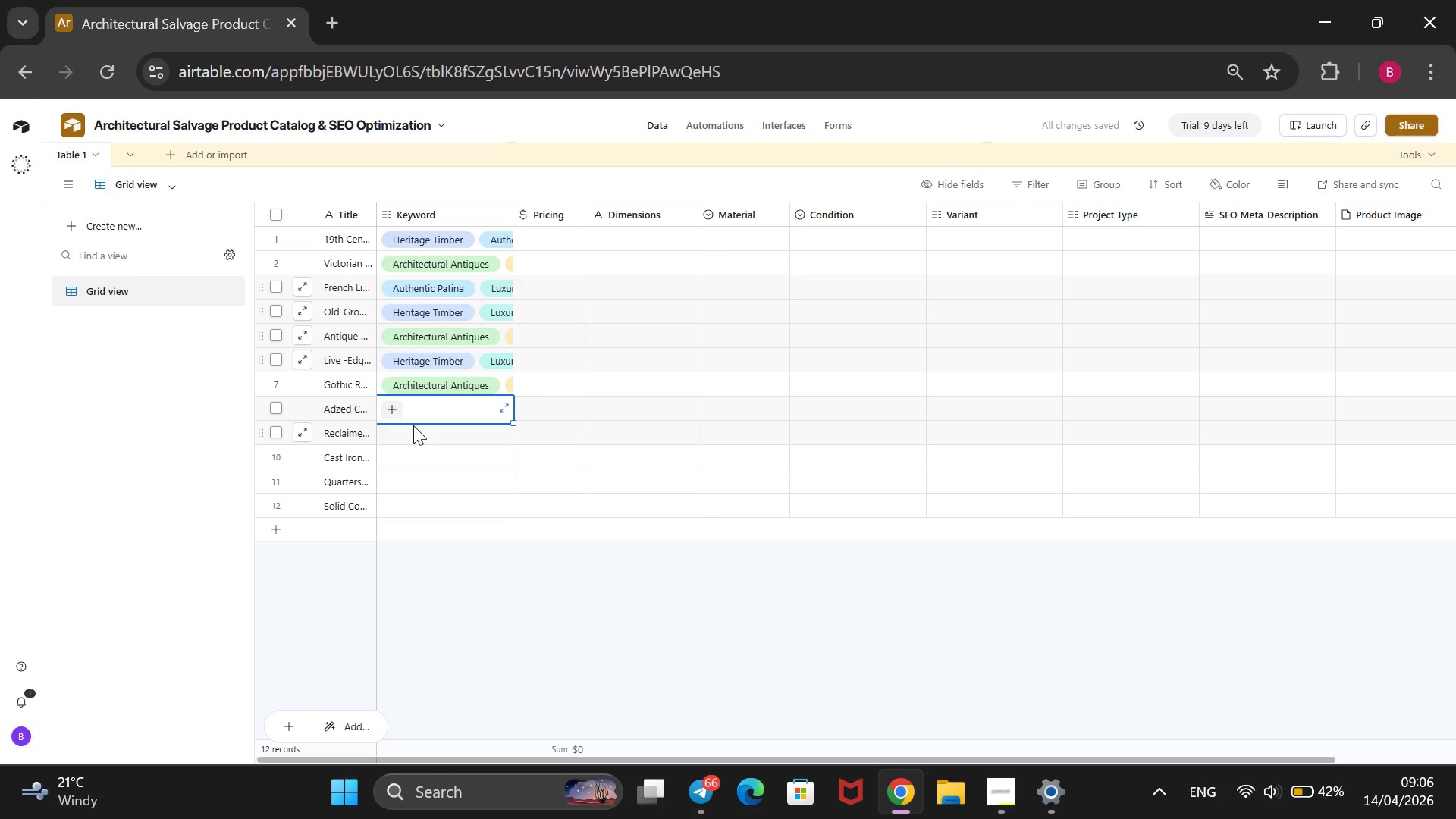 
wait(6.97)
 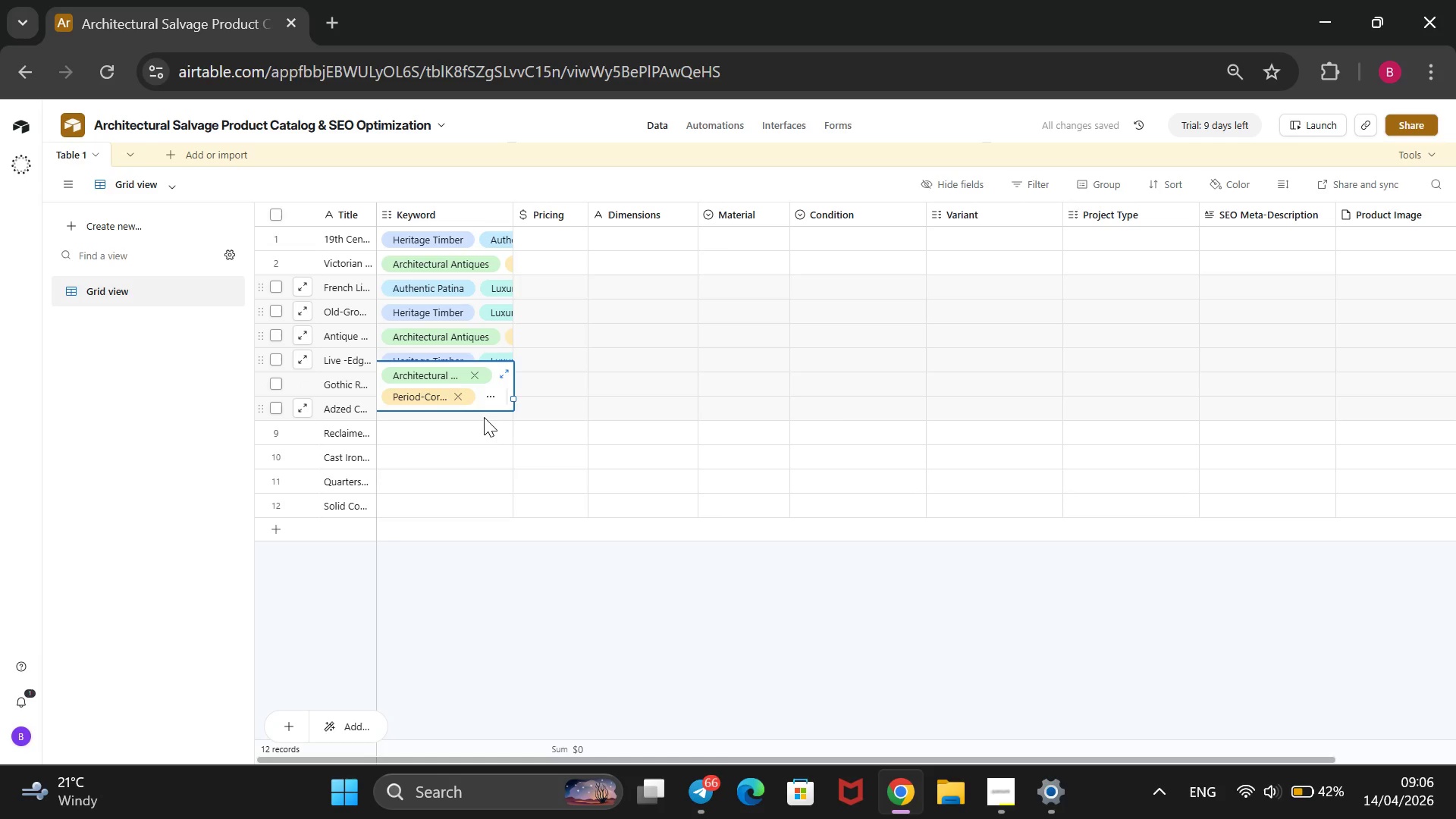 
left_click([384, 403])
 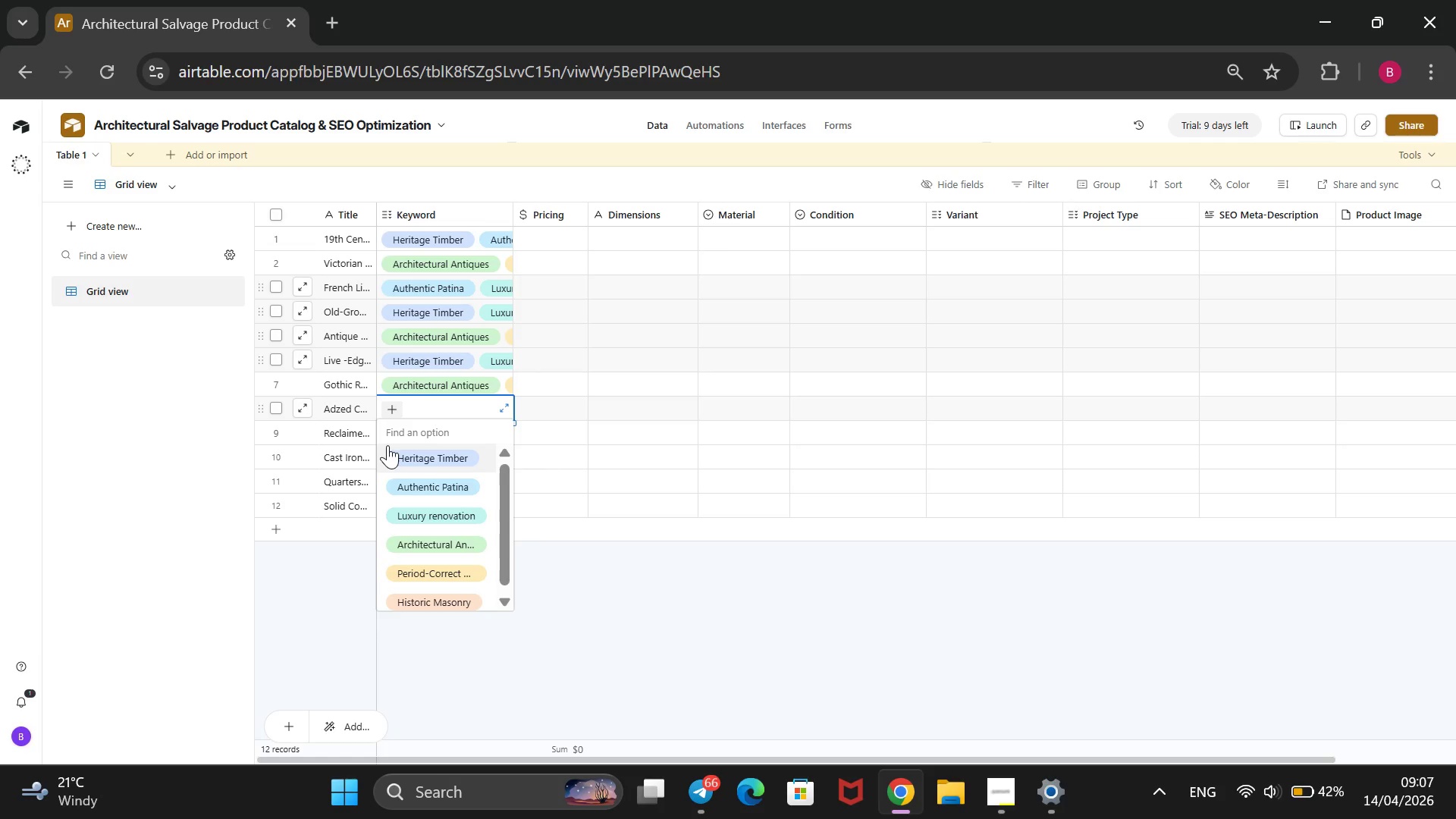 
left_click([392, 453])
 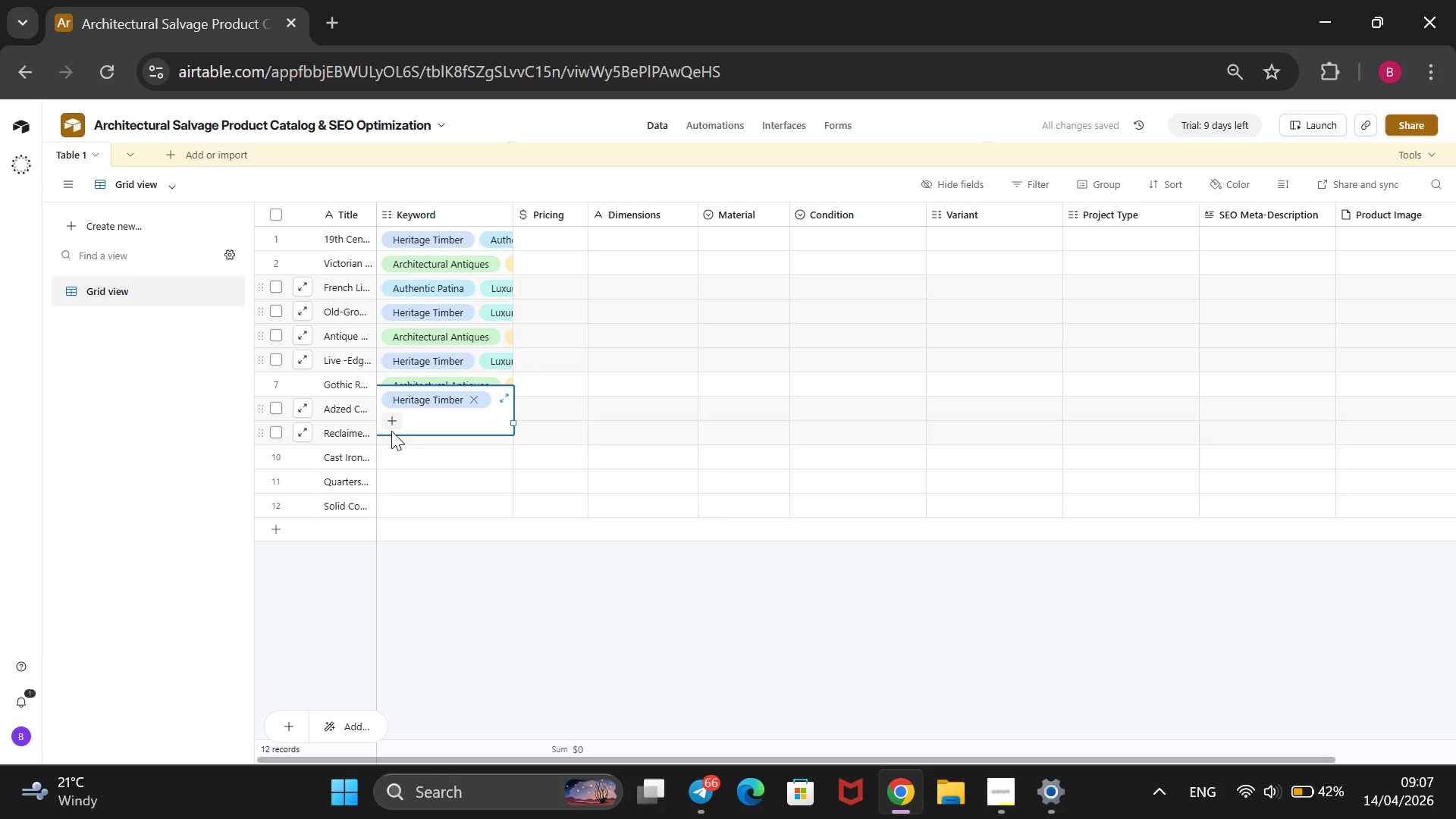 
left_click([391, 419])
 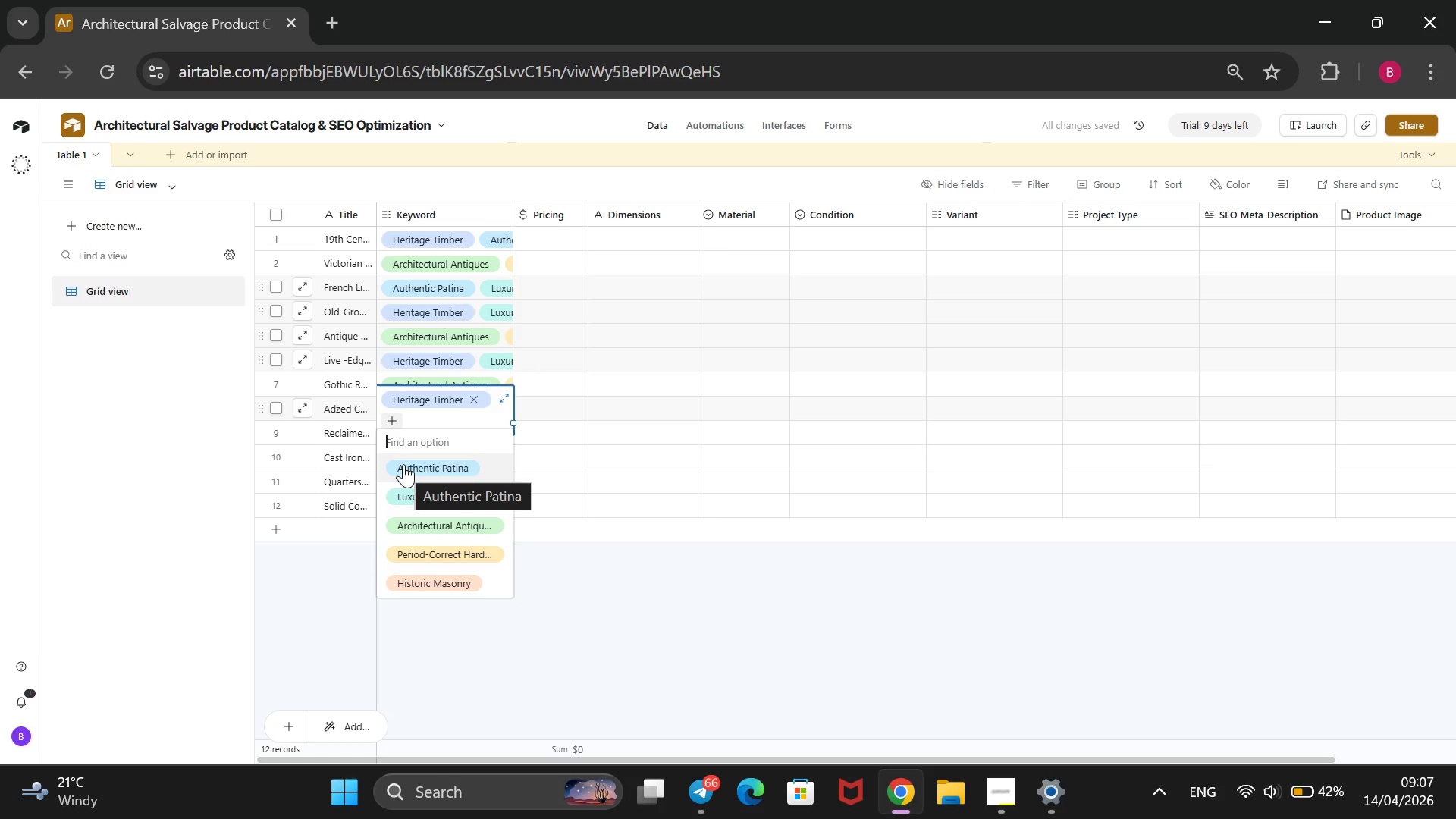 
left_click([403, 464])
 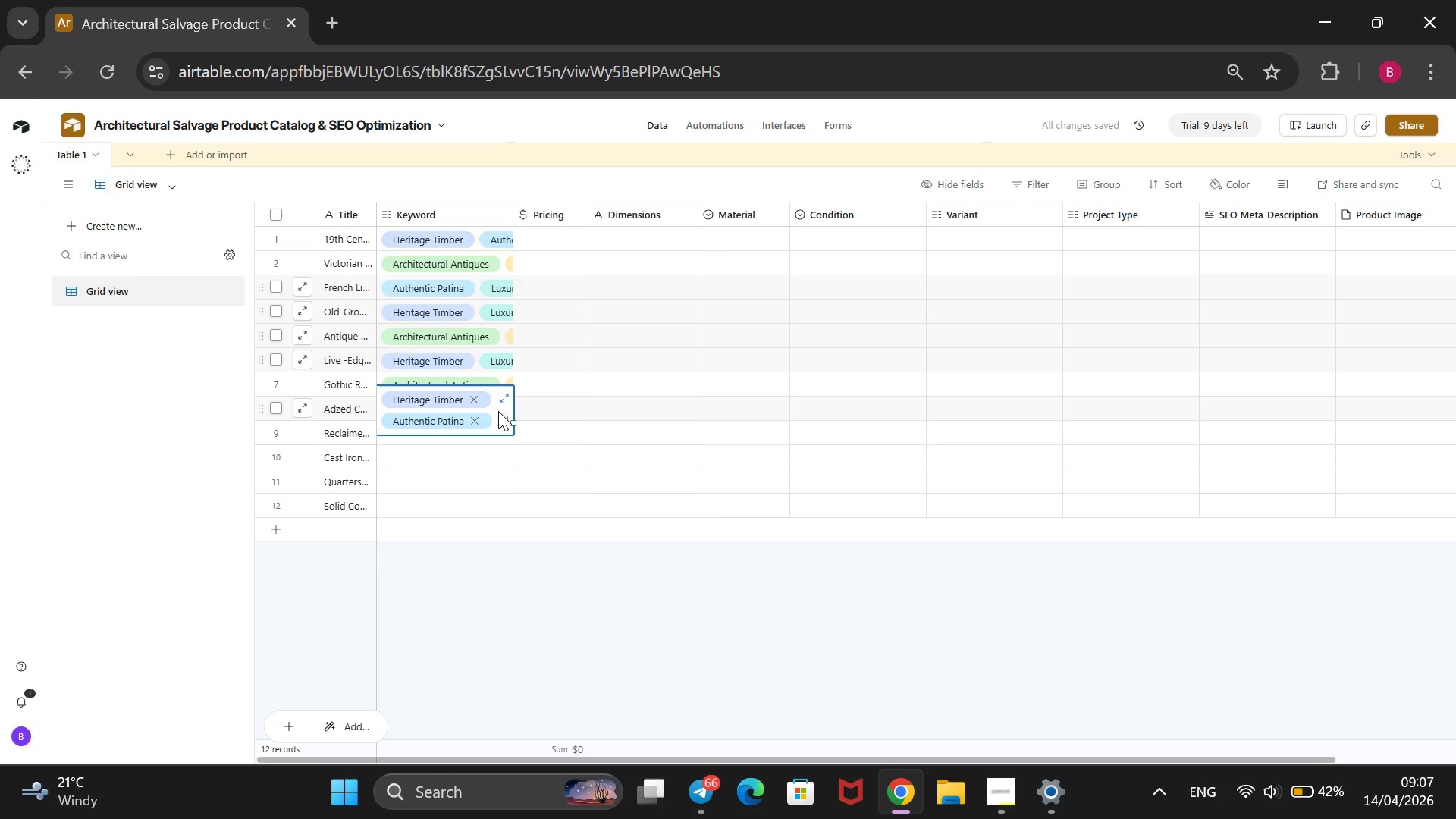 
left_click([500, 421])
 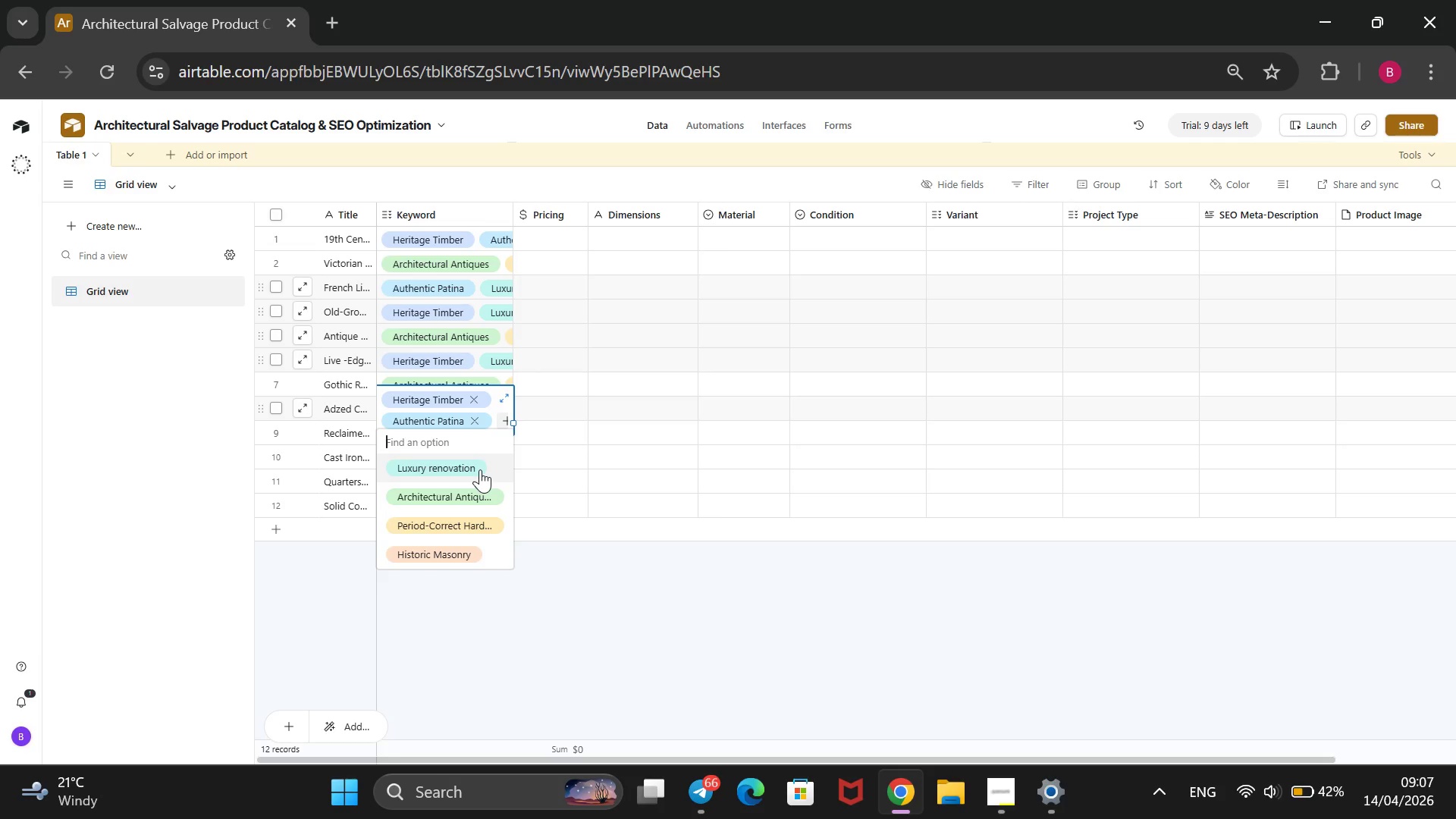 
wait(6.44)
 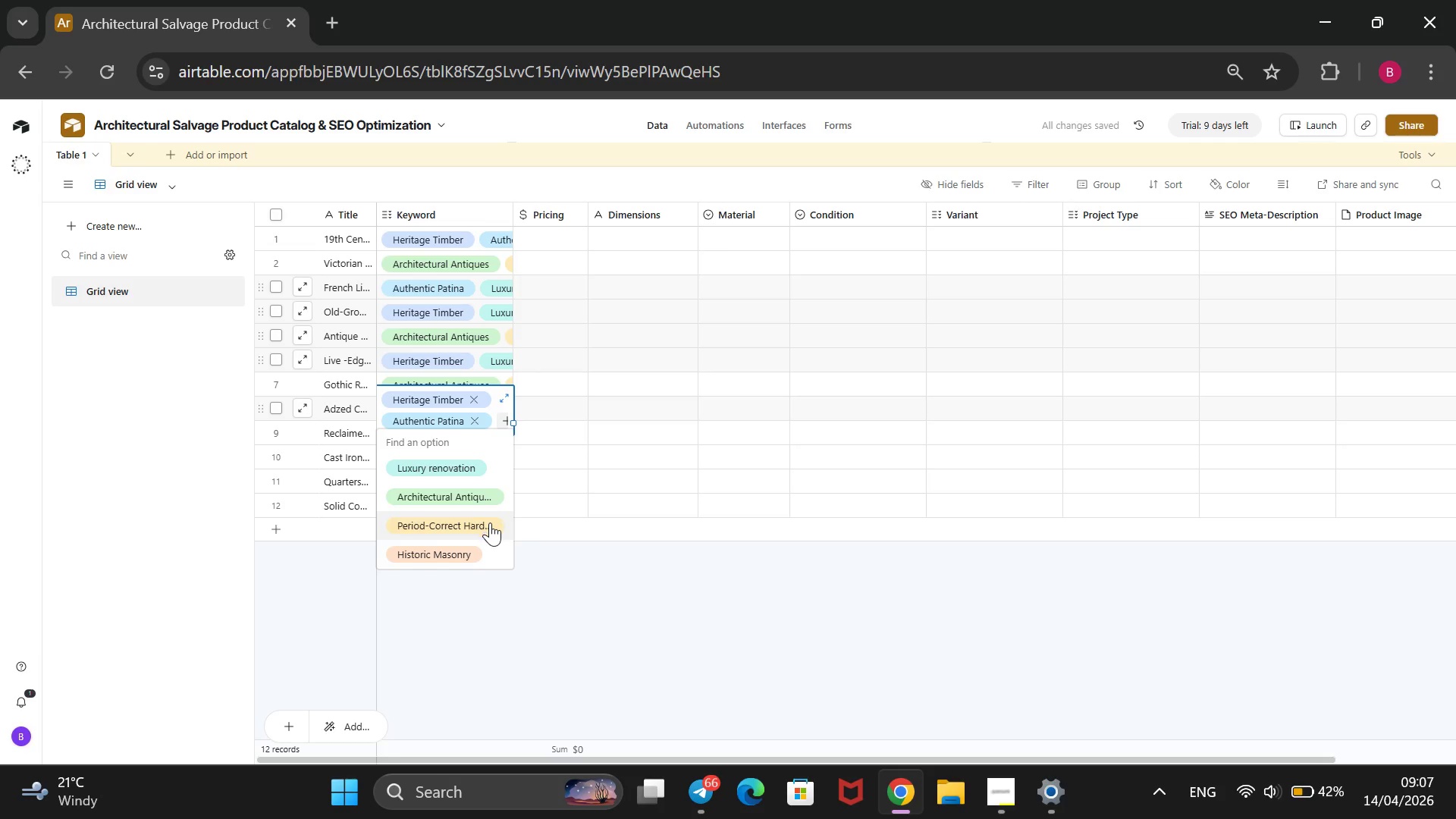 
left_click([480, 469])
 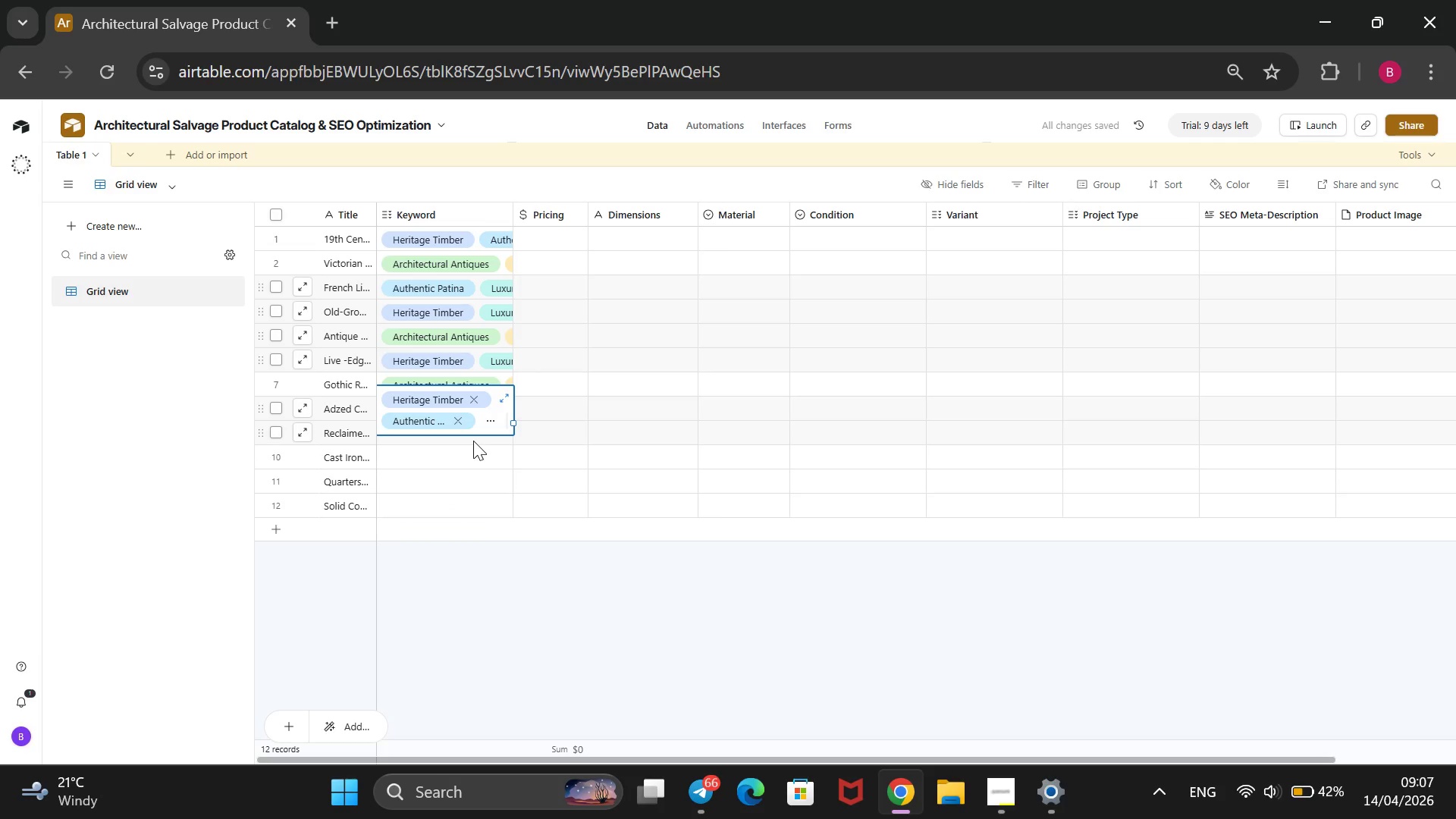 
left_click([473, 441])
 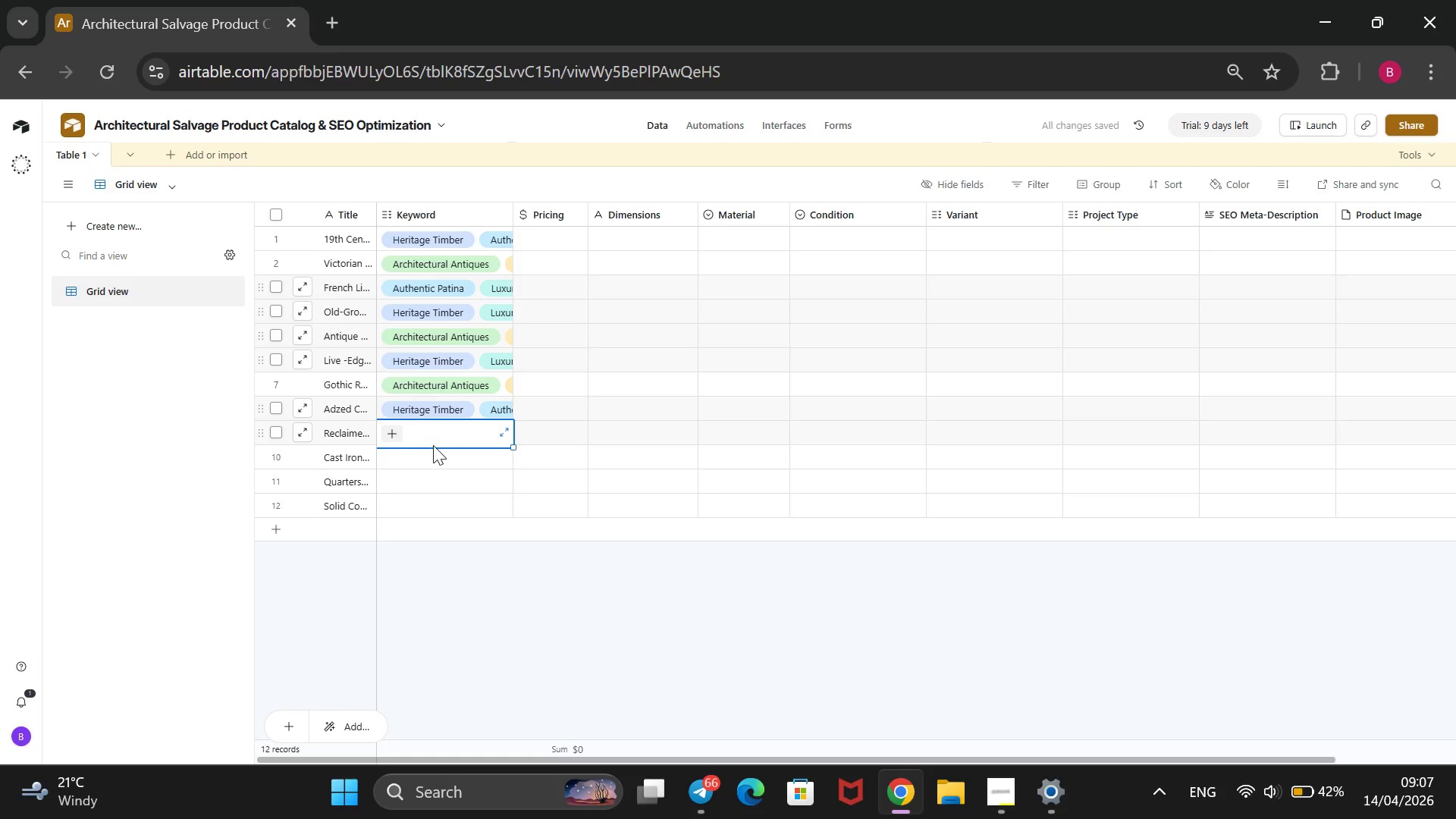 
mouse_move([388, 446])
 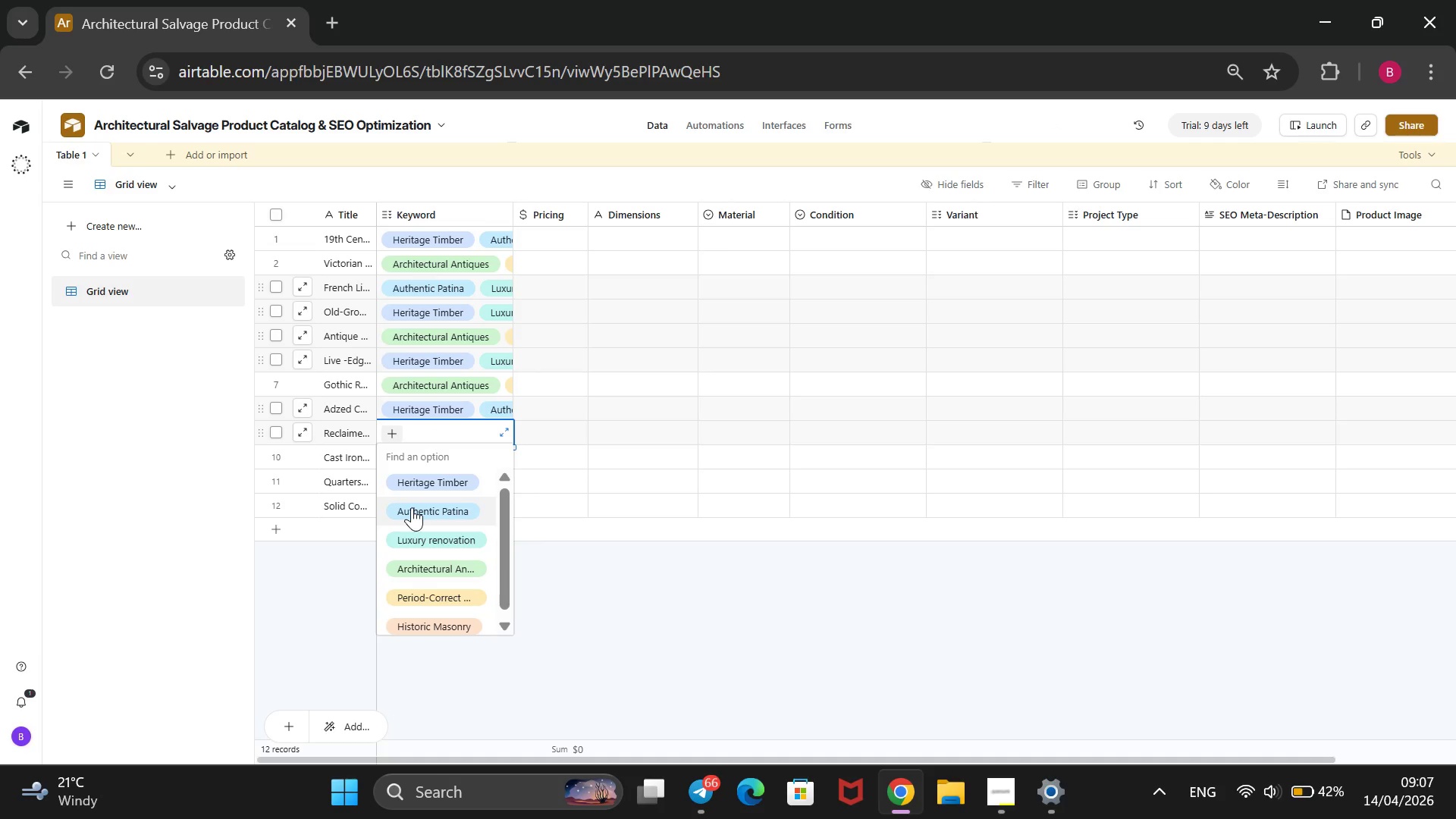 
left_click([412, 507])
 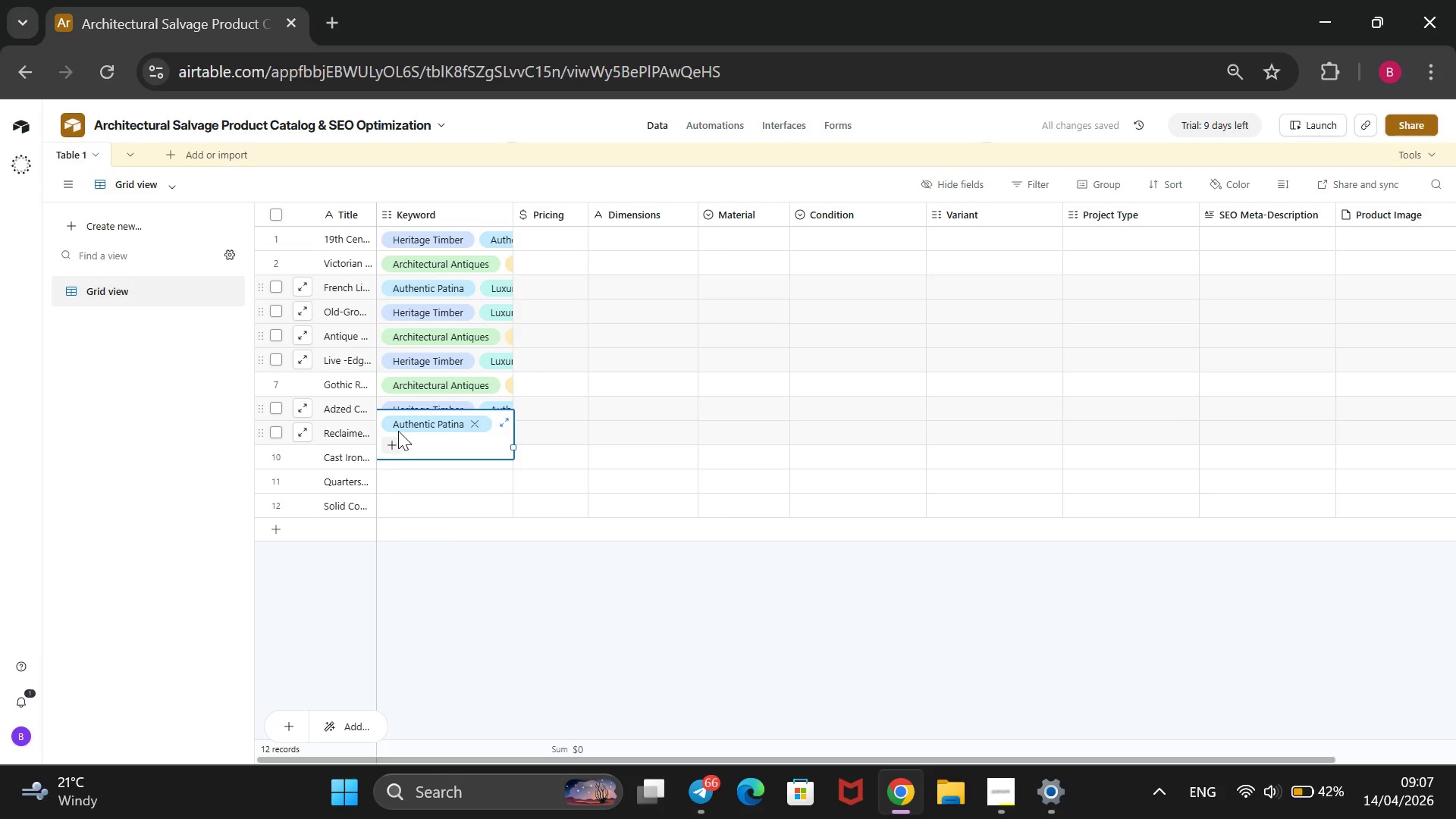 
left_click([395, 438])
 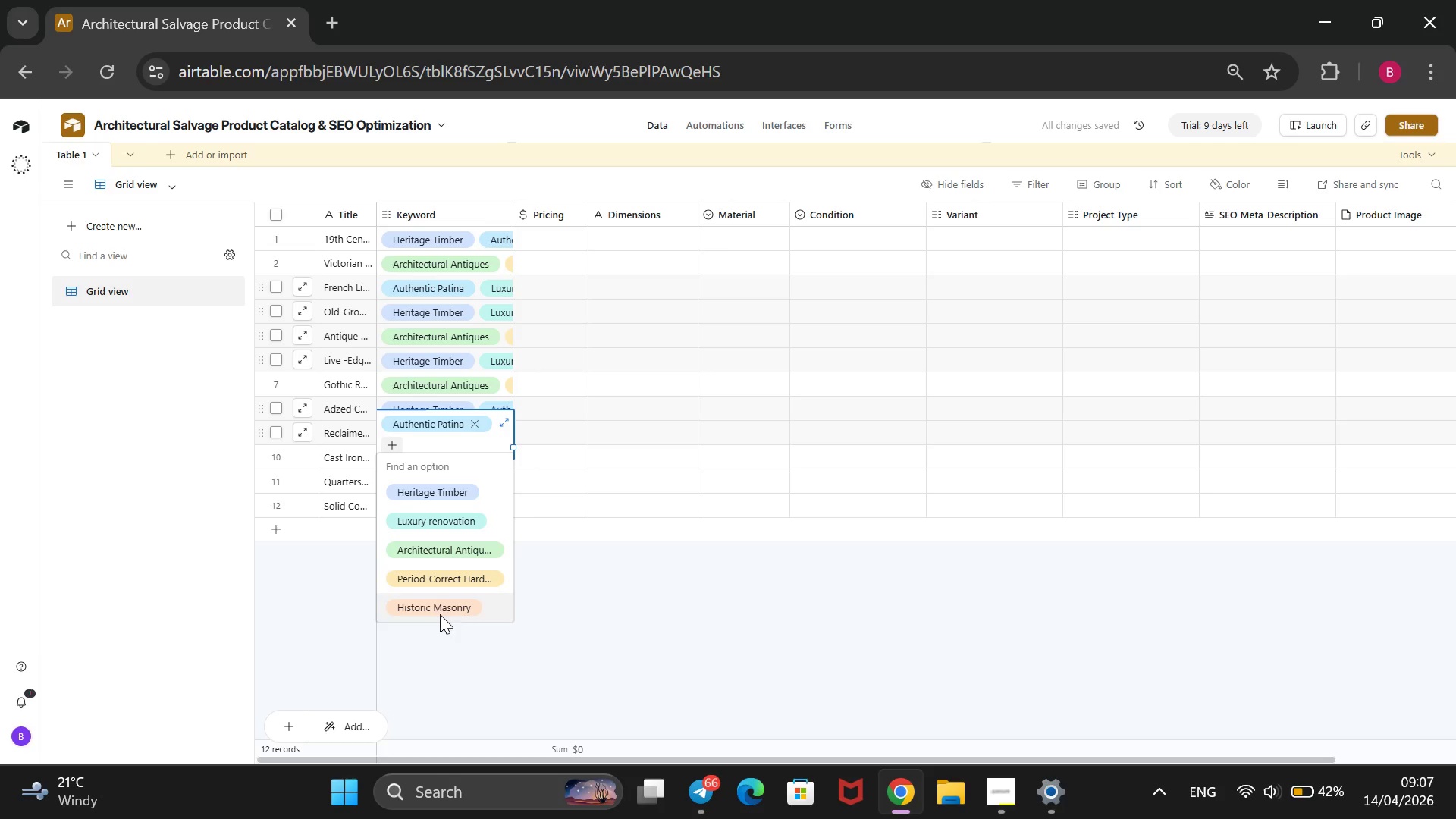 
left_click([439, 605])
 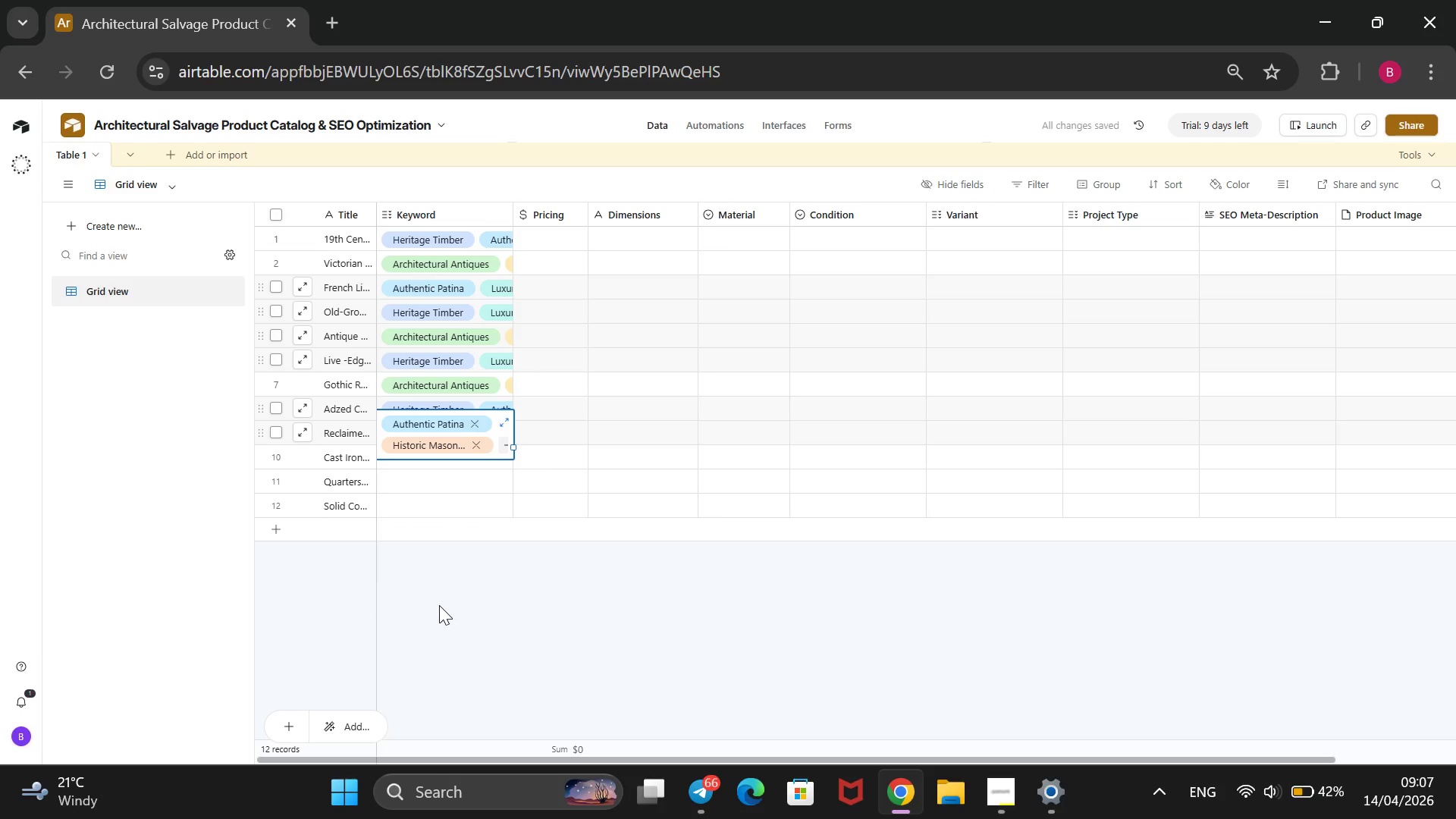 
wait(7.27)
 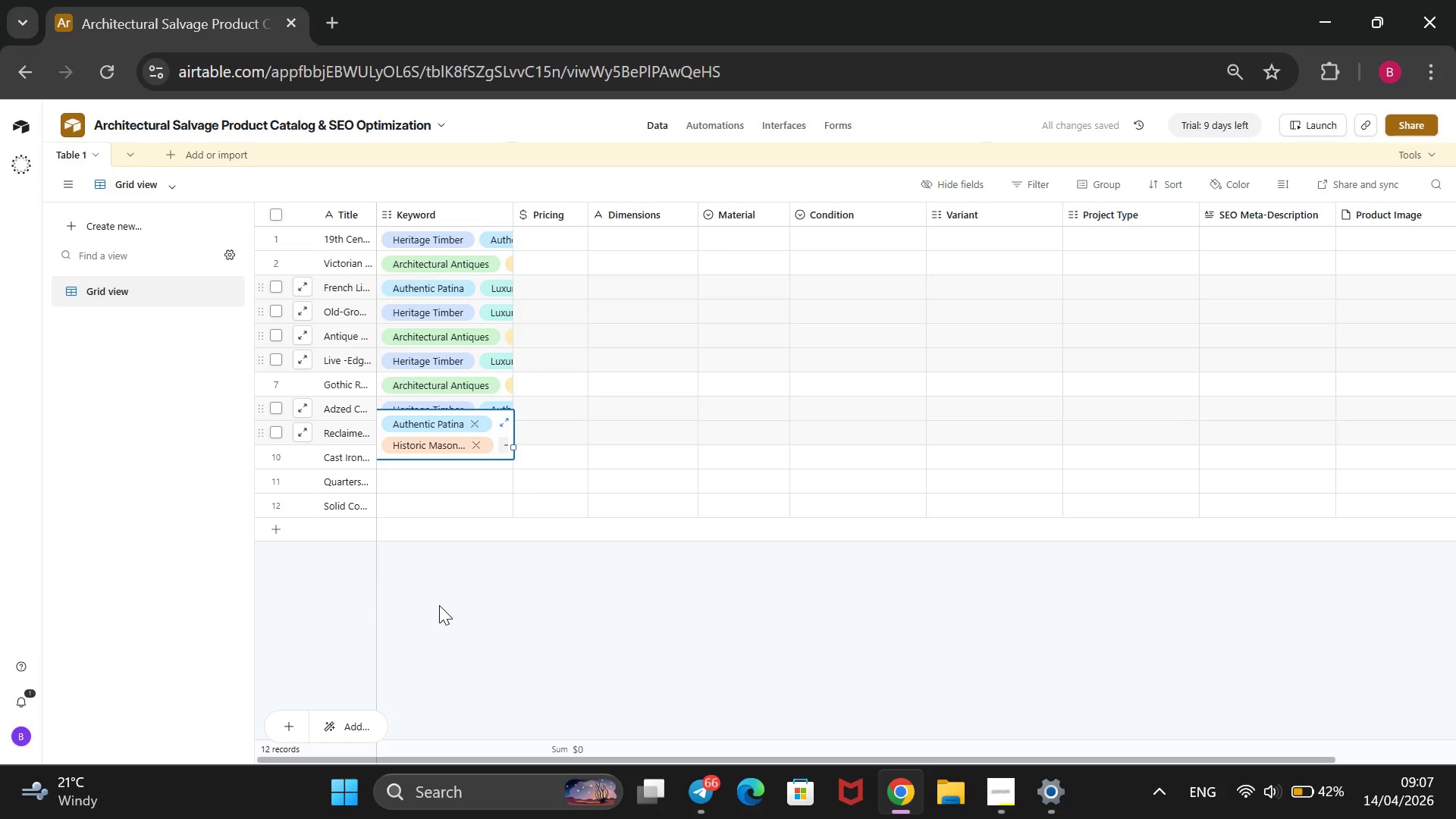 
left_click([504, 448])
 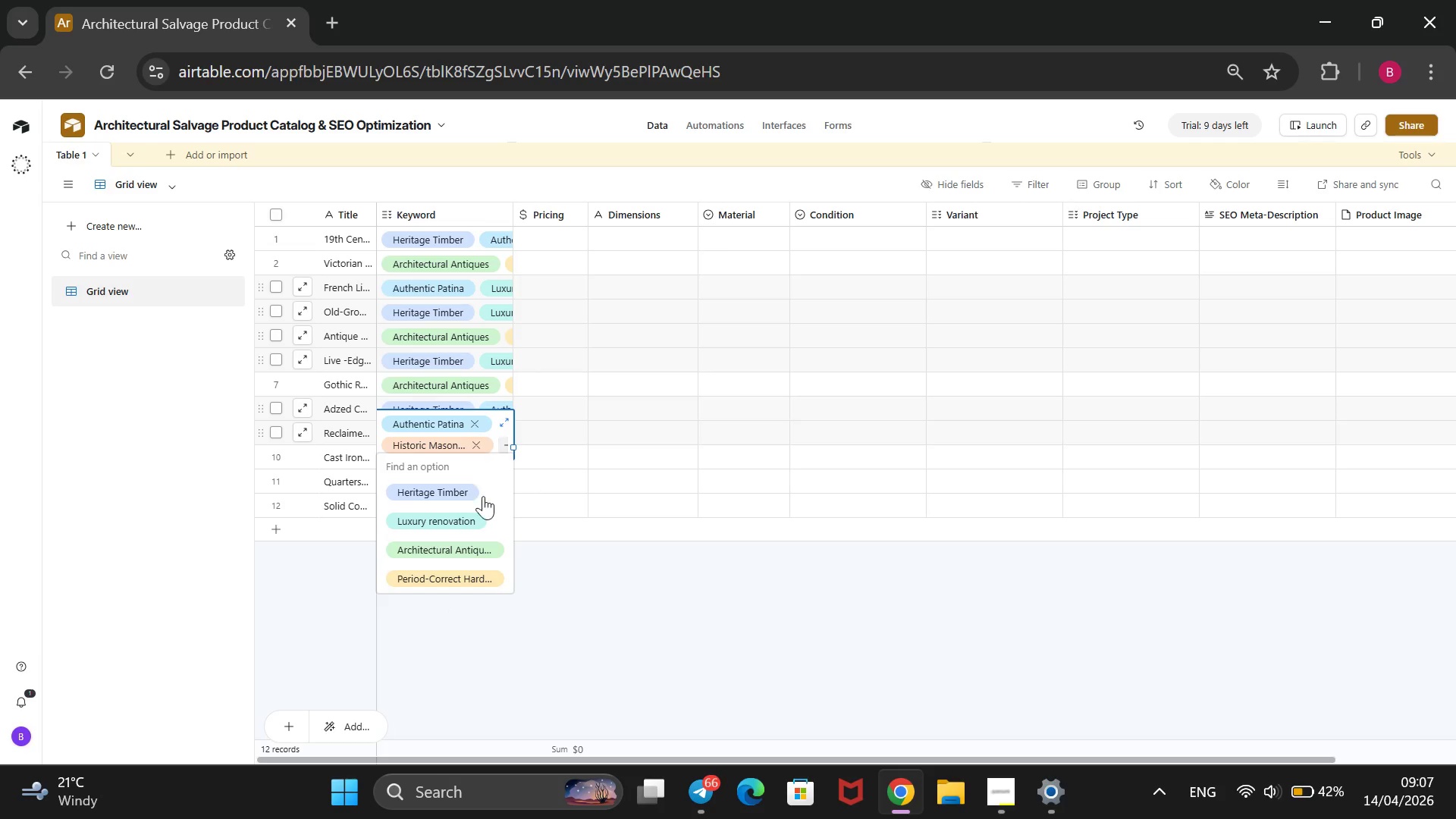 
left_click([475, 515])
 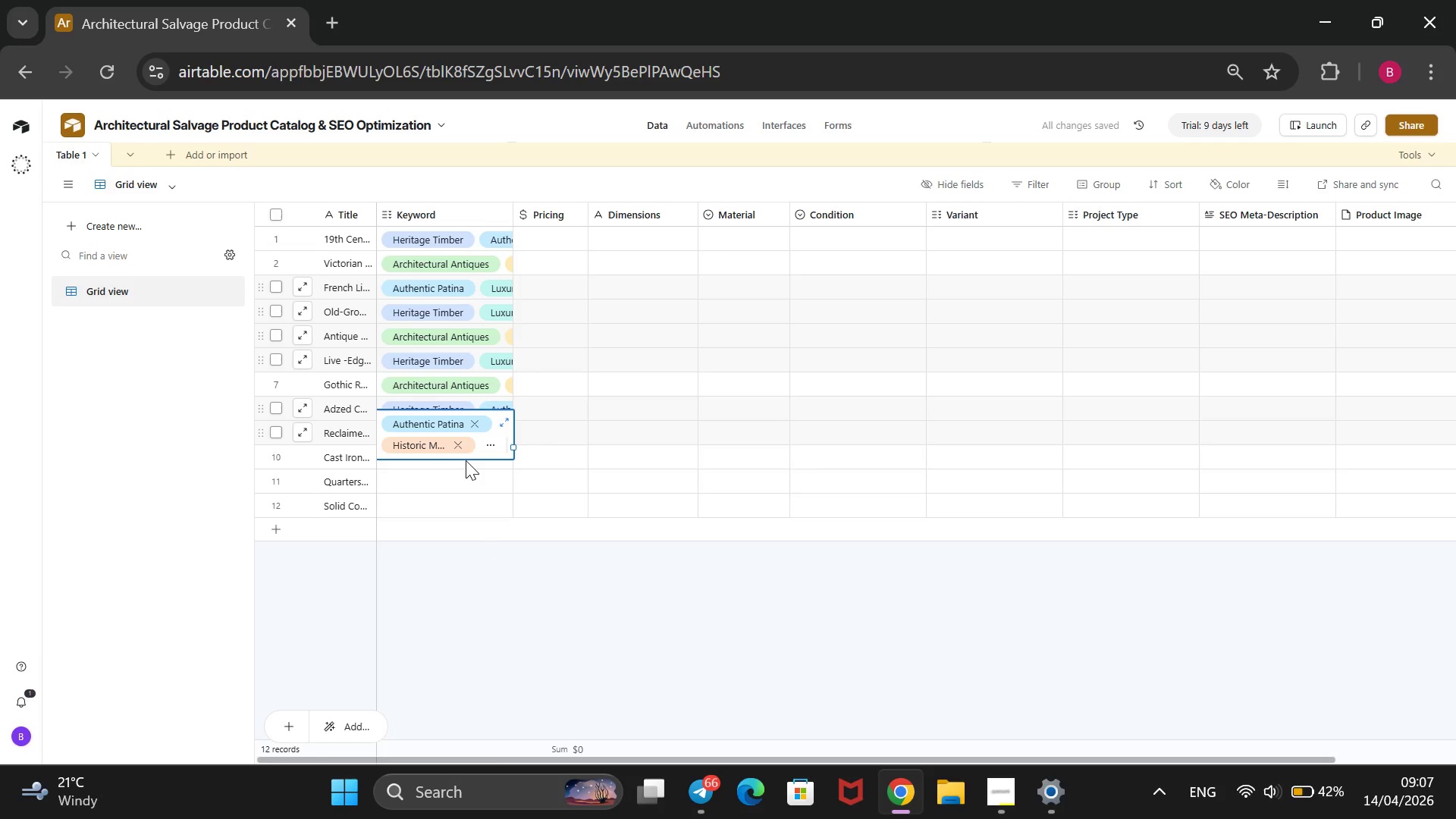 
left_click([466, 461])
 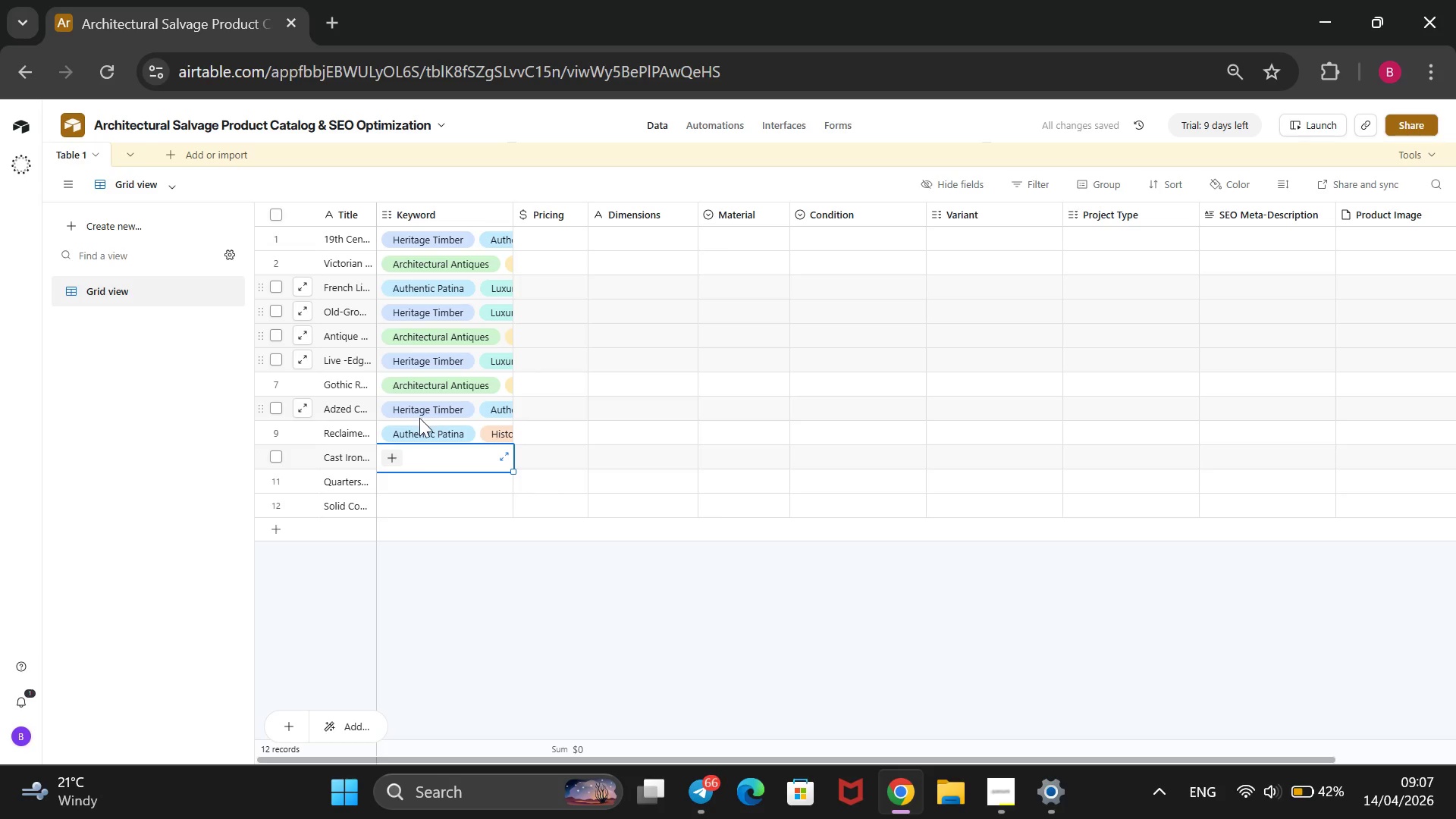 
left_click([394, 454])
 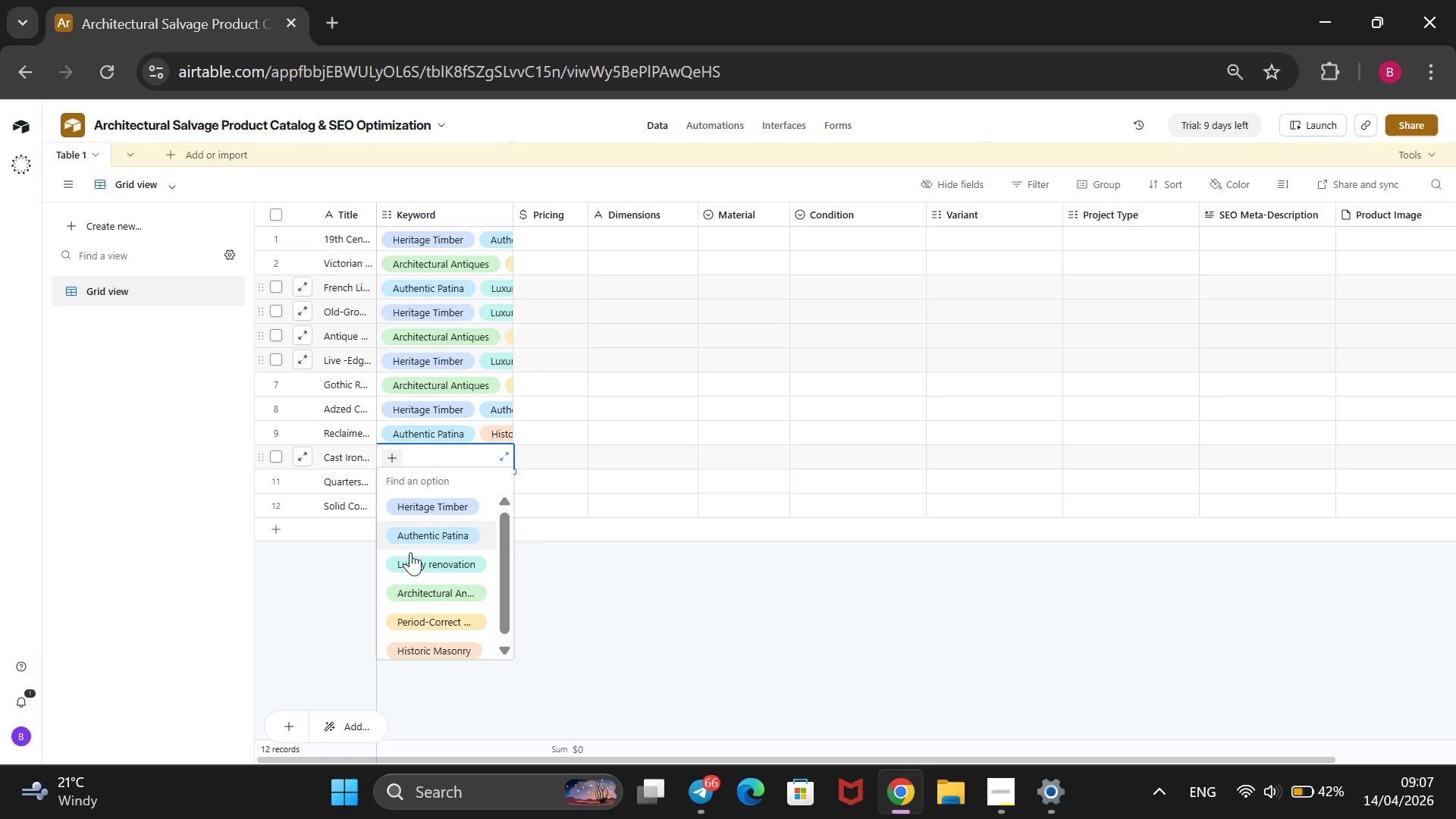 
left_click([425, 584])
 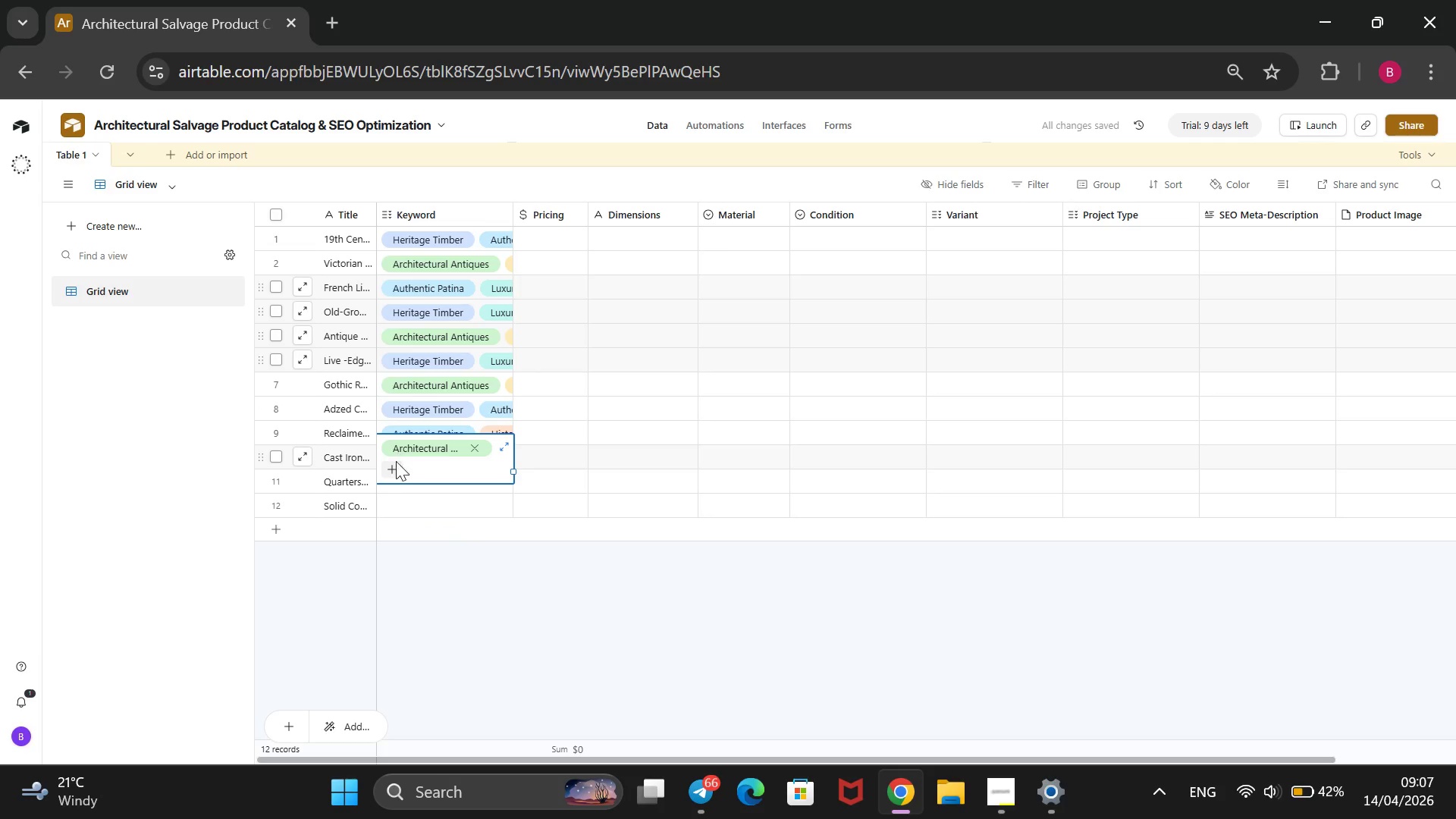 
left_click([396, 466])
 